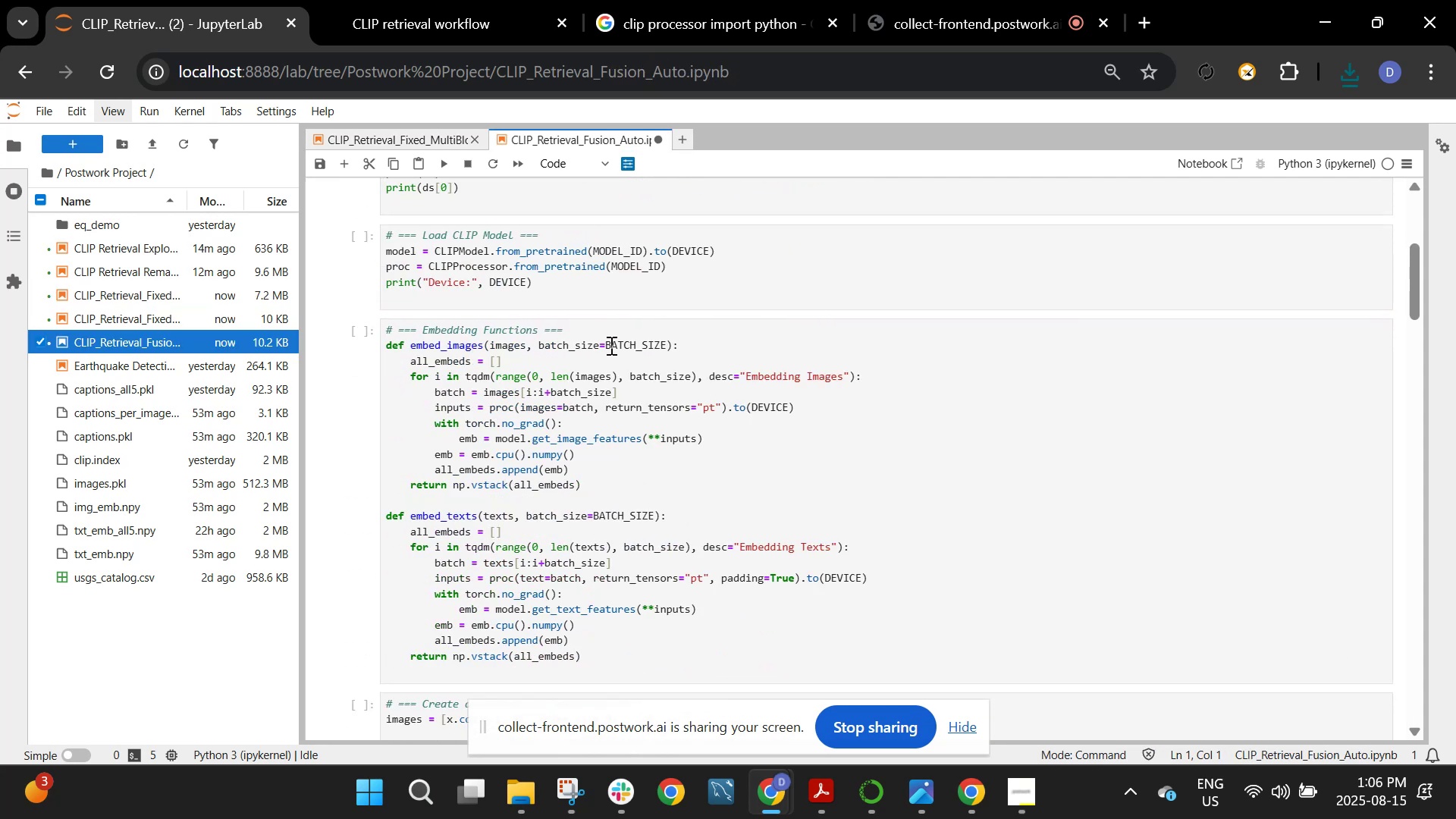 
scroll: coordinate [607, 333], scroll_direction: down, amount: 12.0
 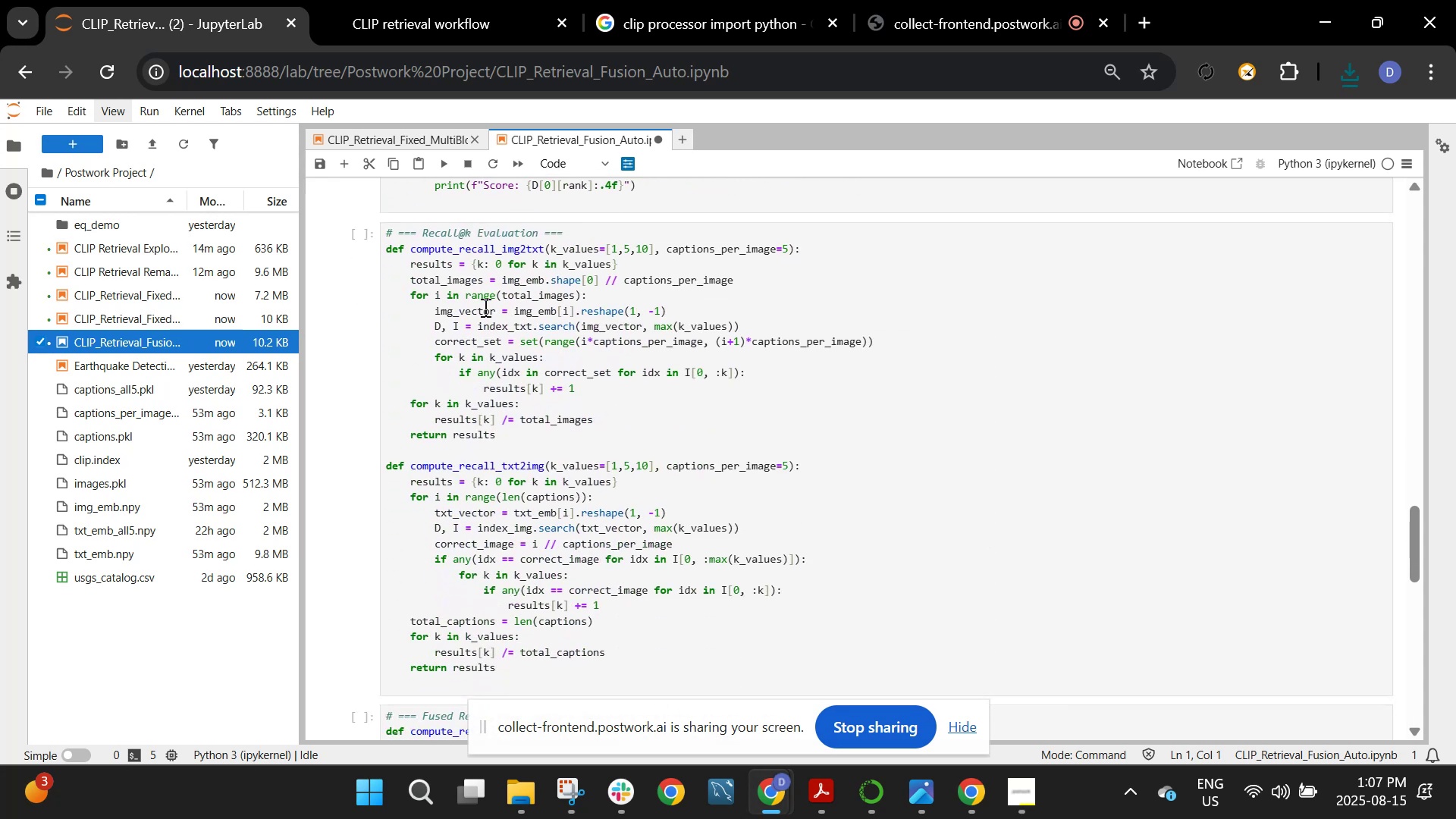 
scroll: coordinate [502, 315], scroll_direction: up, amount: 36.0
 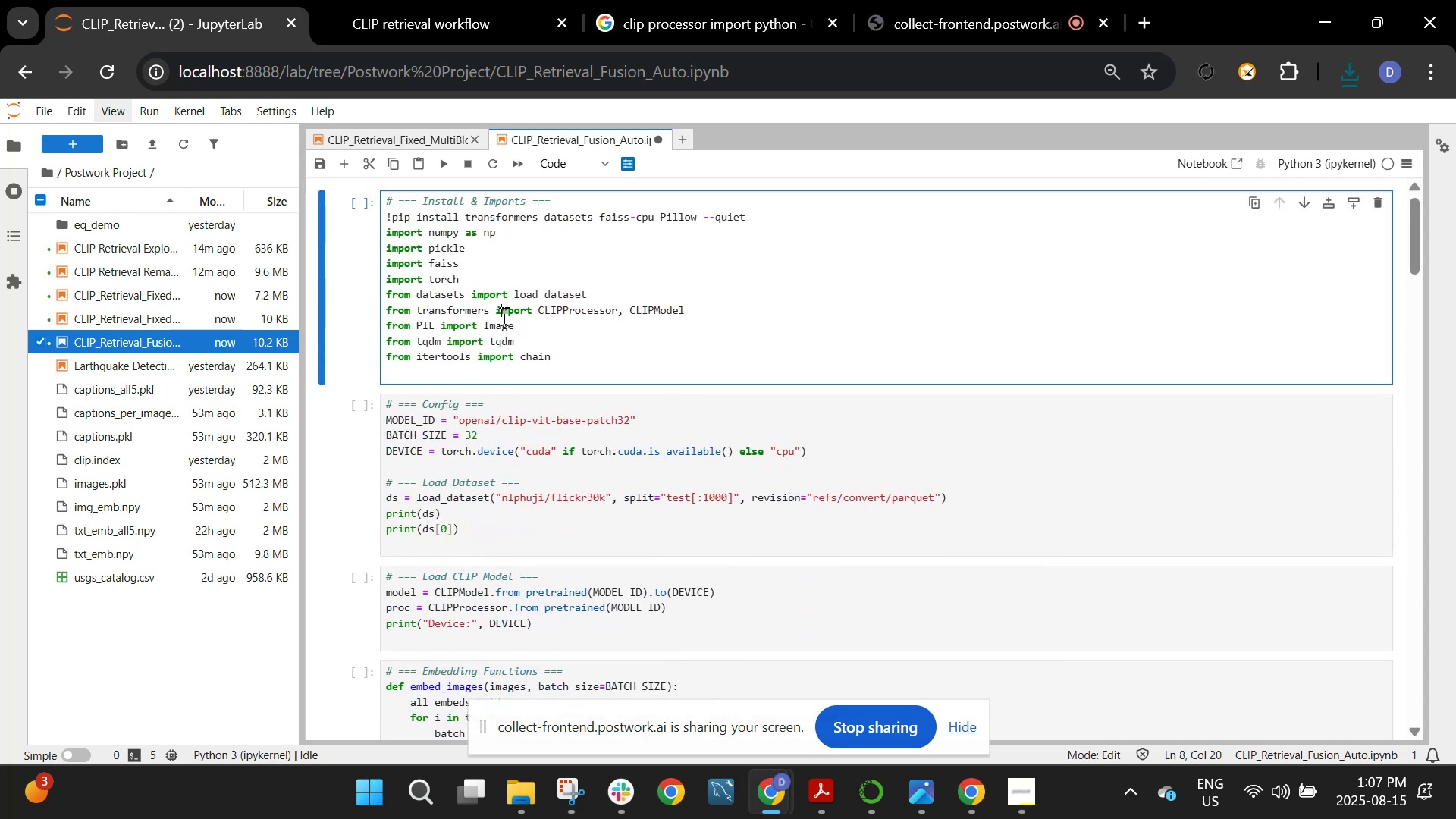 
left_click([502, 315])
 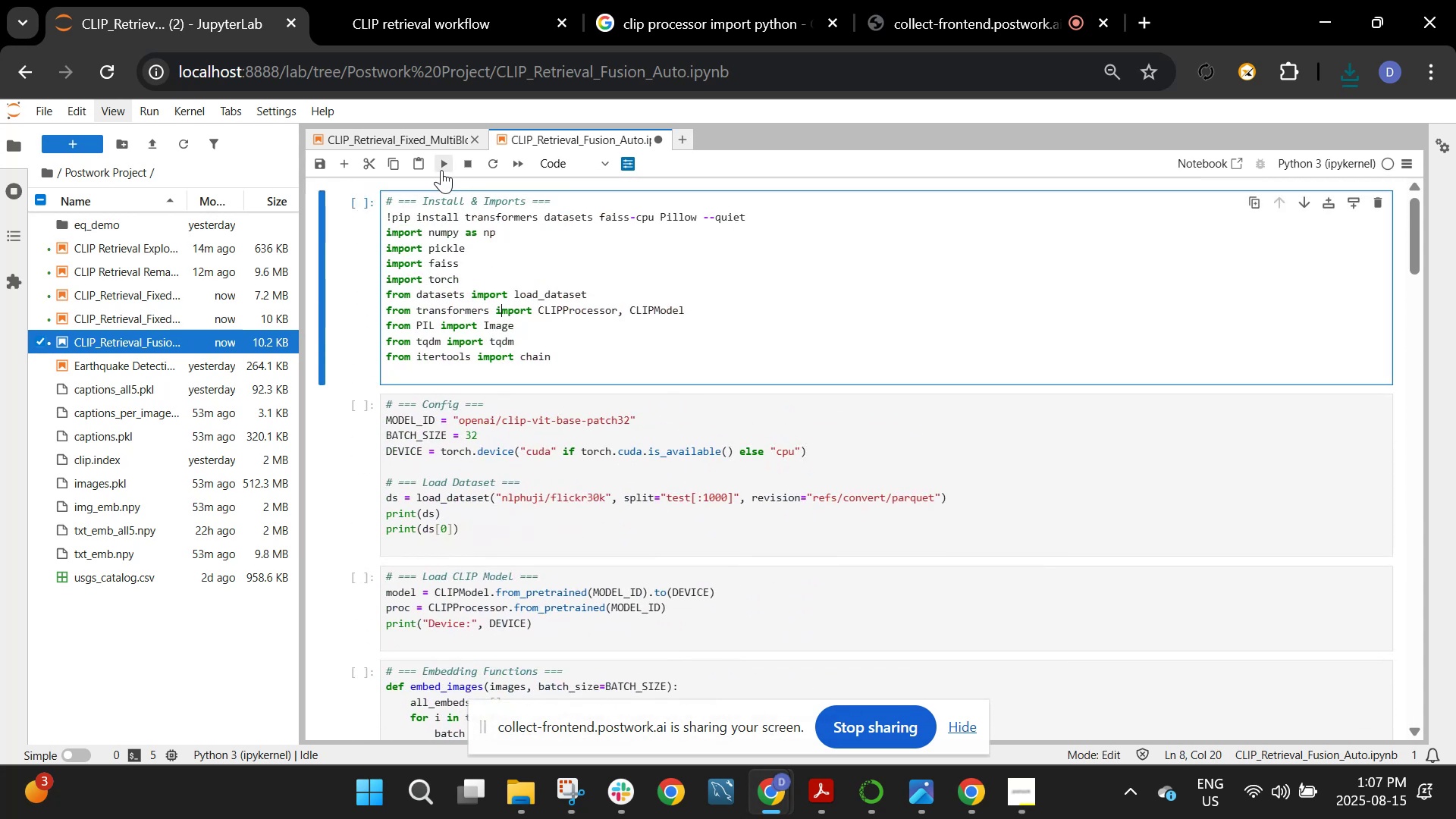 
left_click([441, 170])
 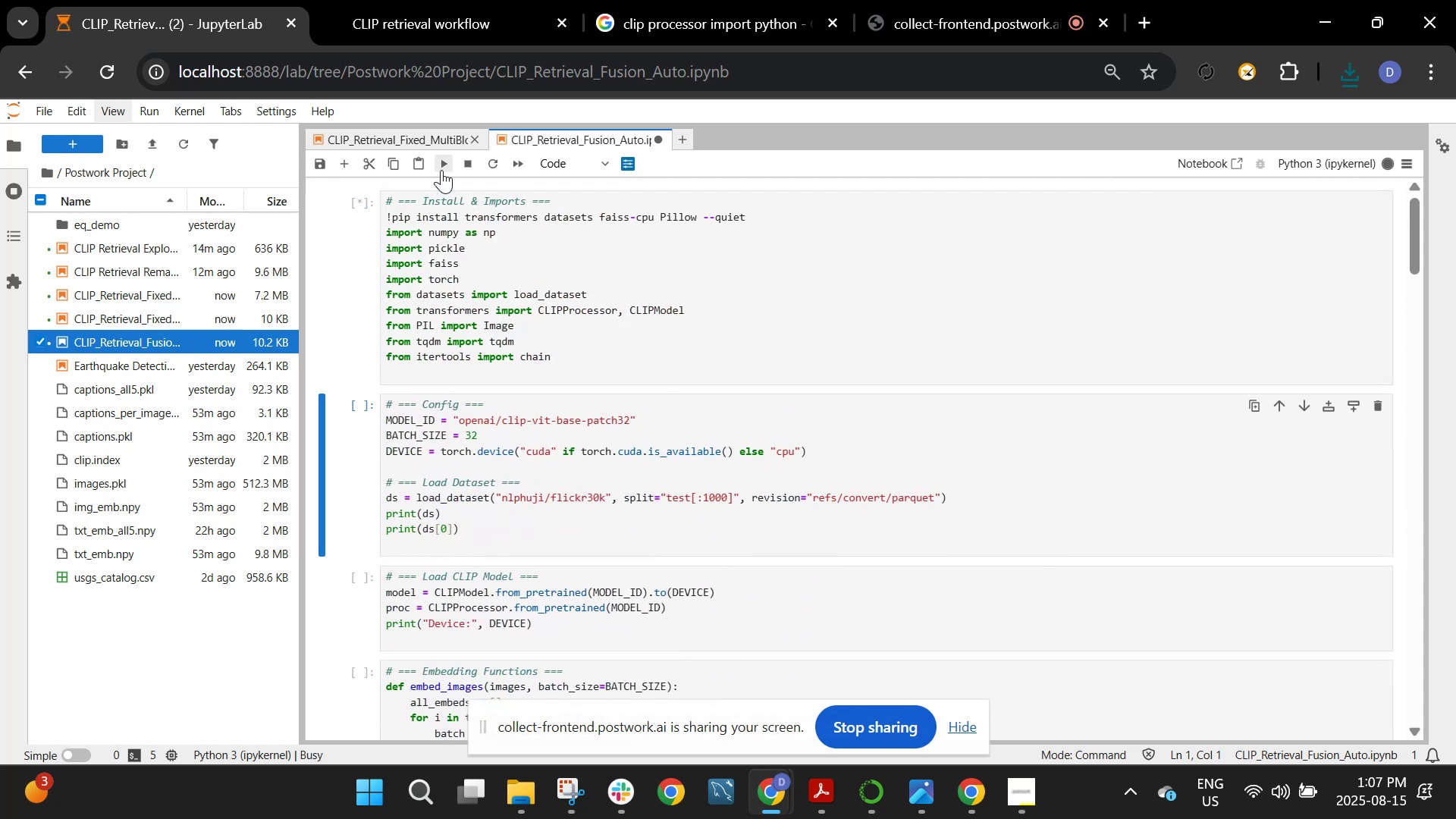 
left_click([441, 170])
 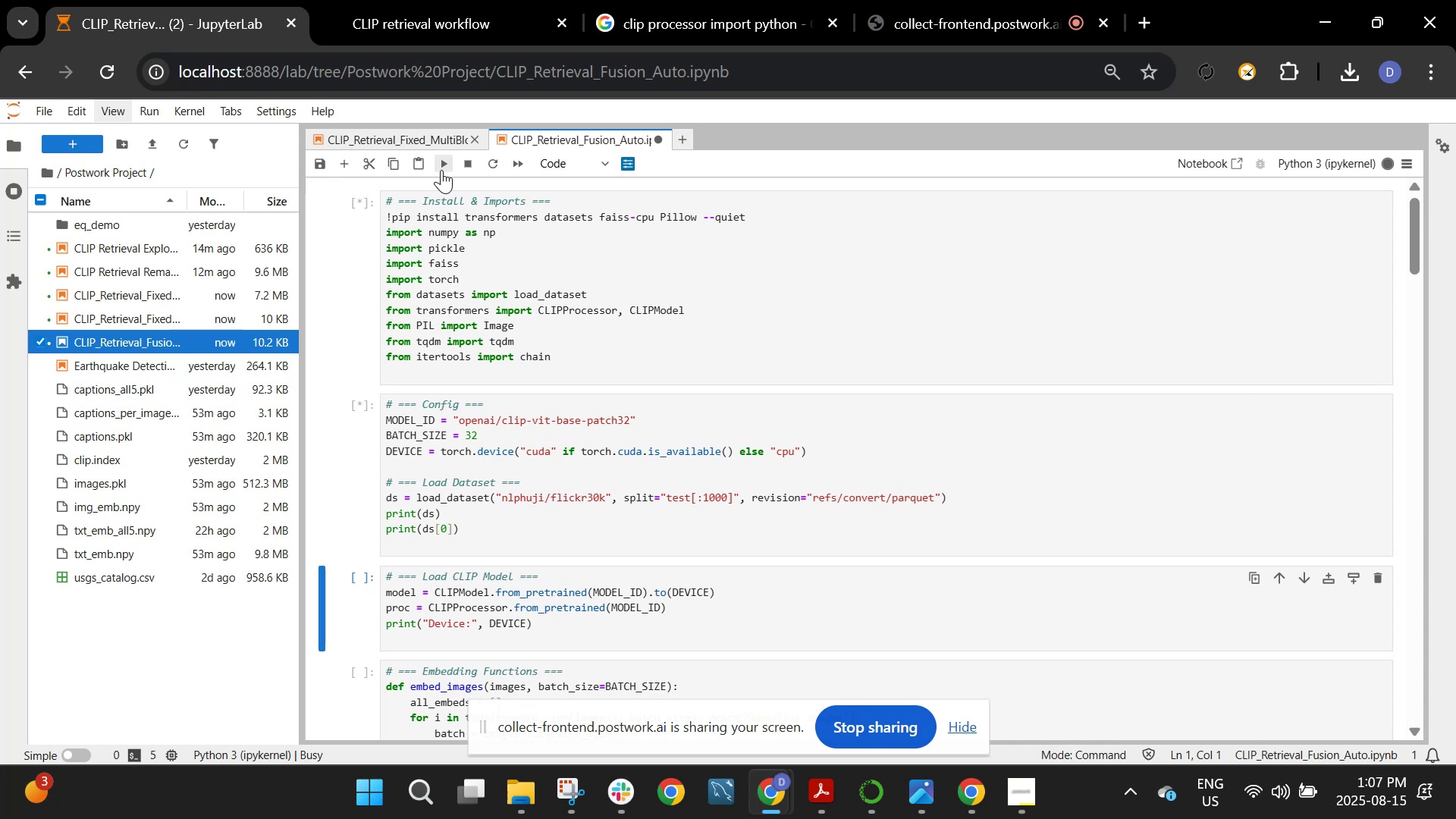 
wait(5.71)
 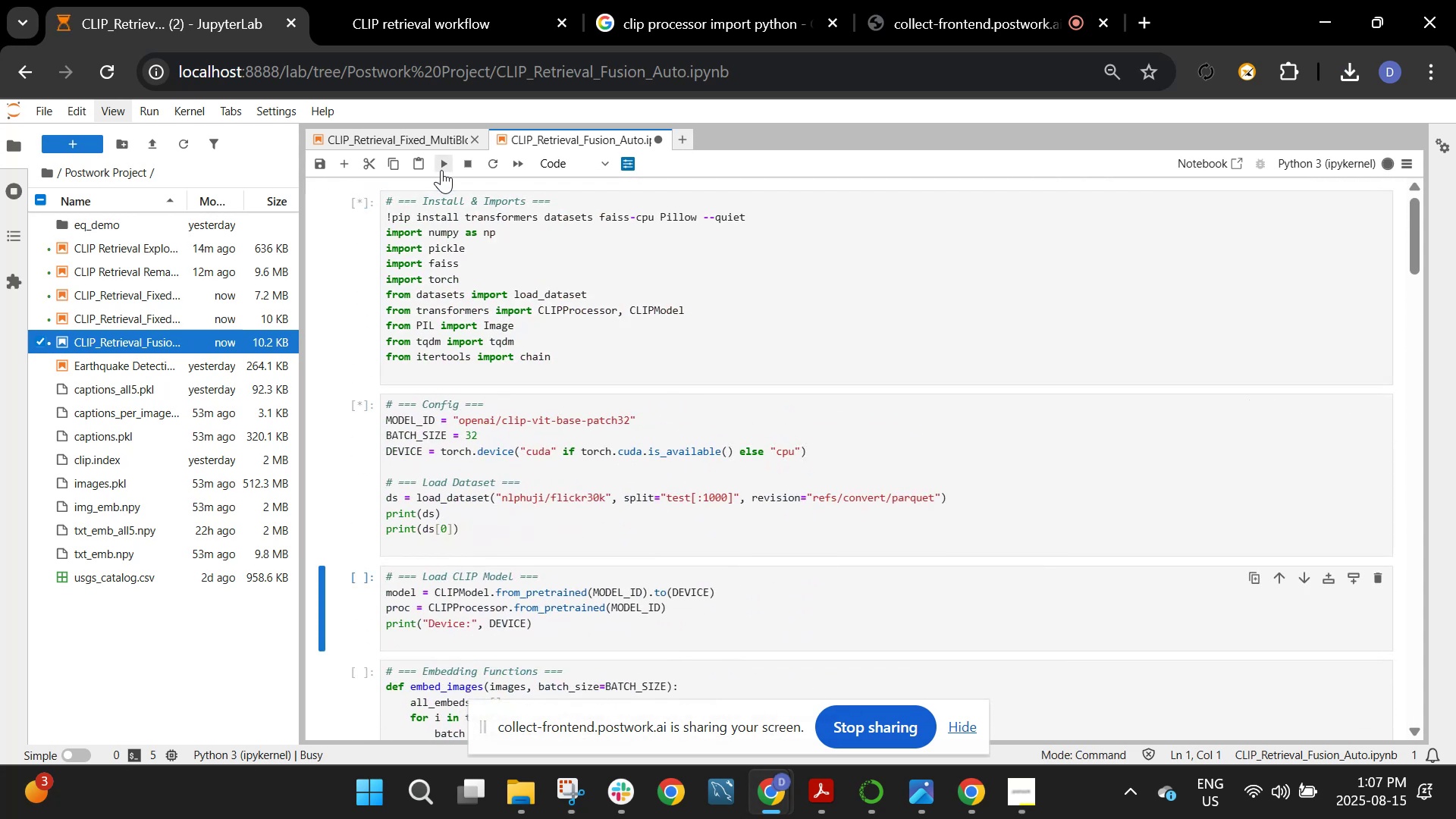 
left_click([441, 170])
 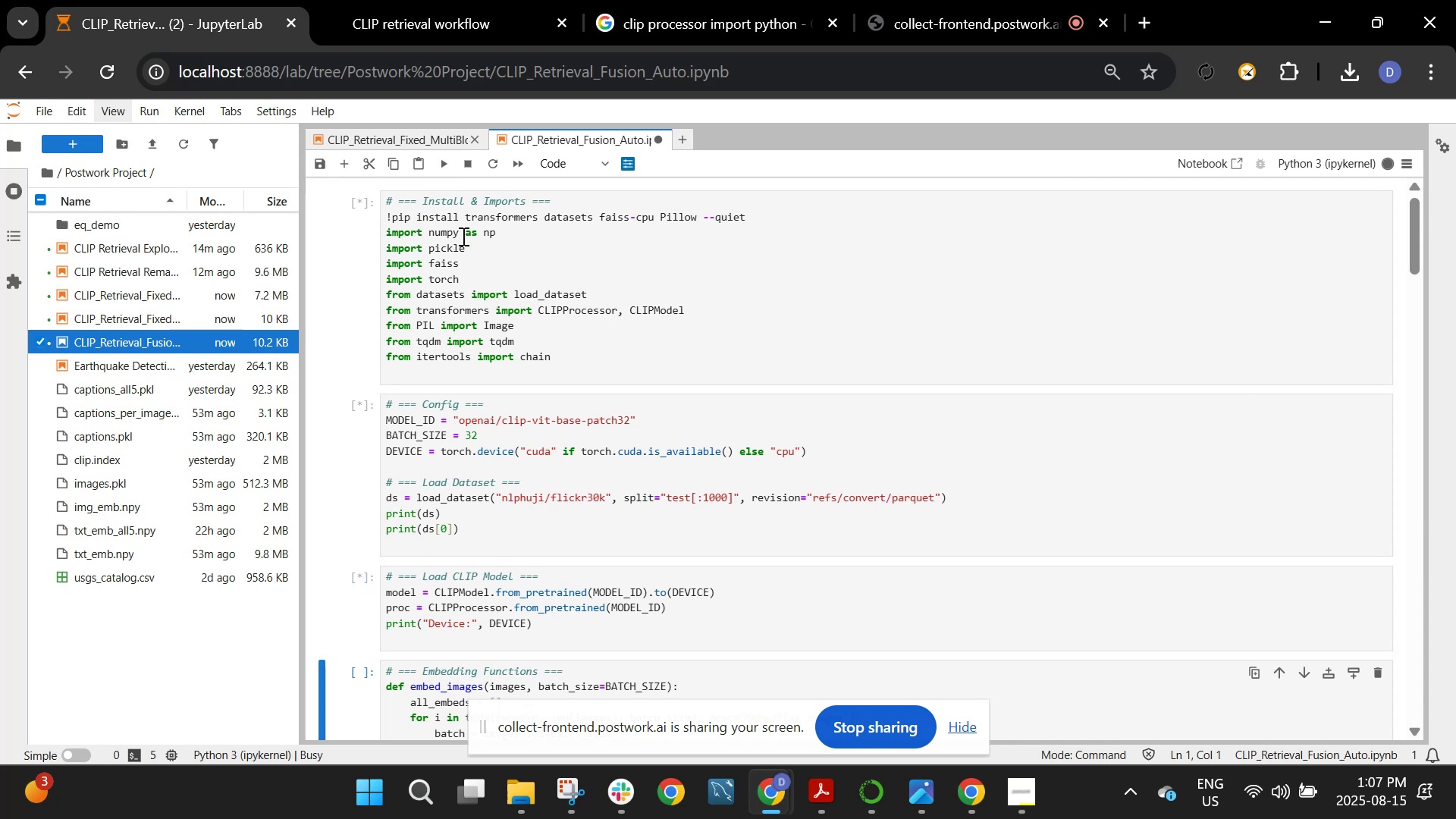 
scroll: coordinate [463, 250], scroll_direction: down, amount: 2.0
 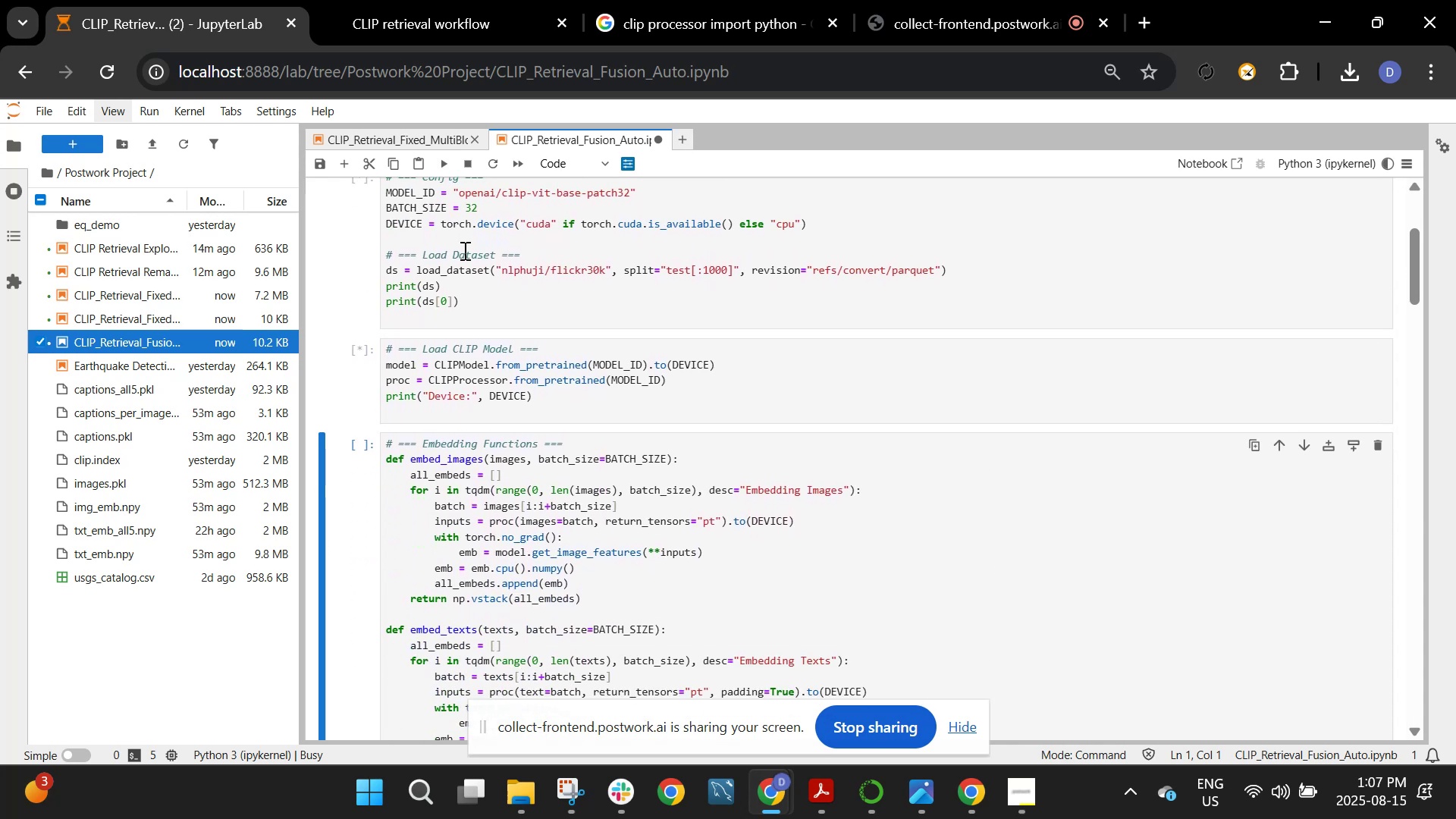 
scroll: coordinate [463, 250], scroll_direction: up, amount: 2.0
 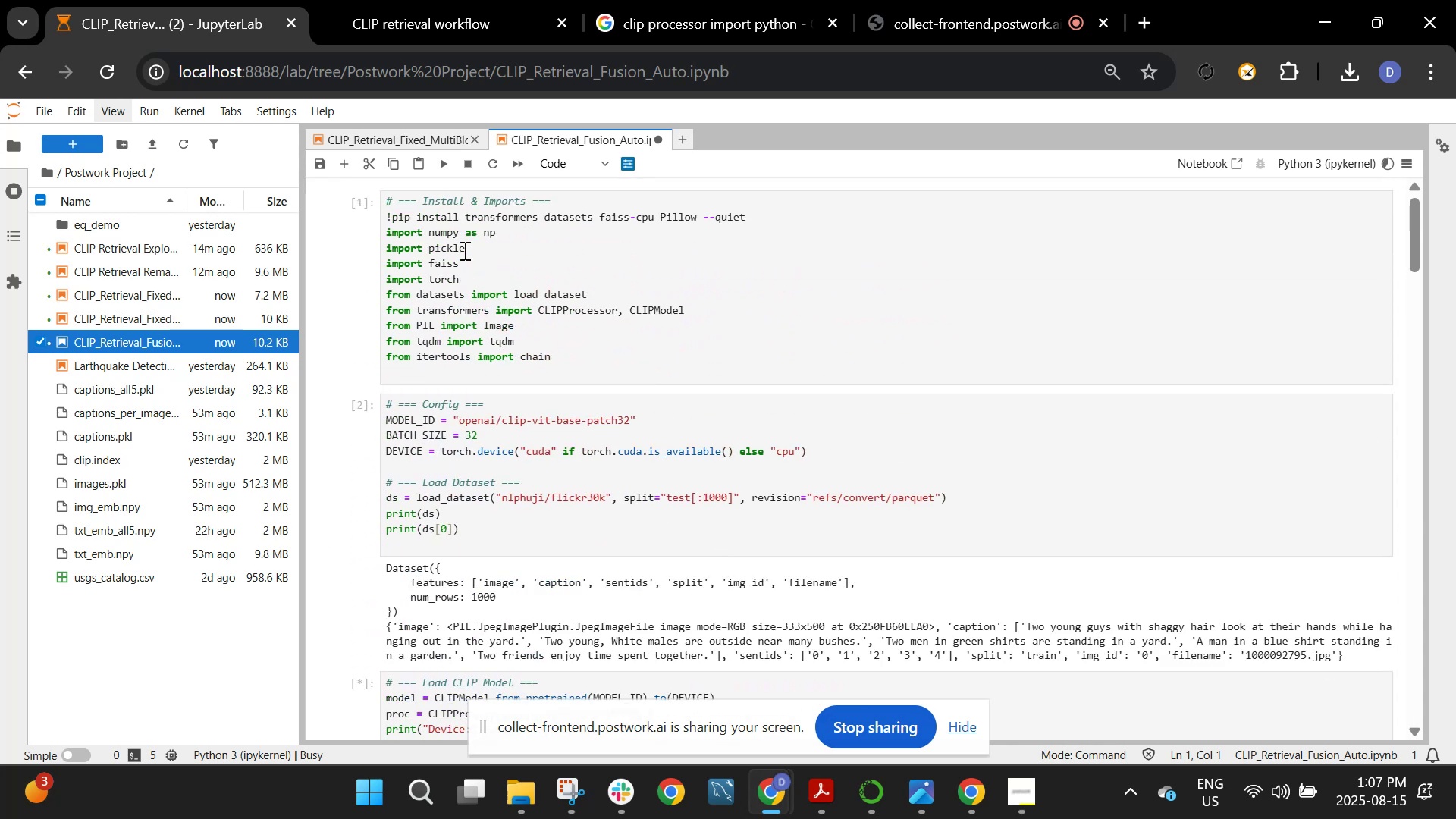 
scroll: coordinate [463, 250], scroll_direction: down, amount: 2.0
 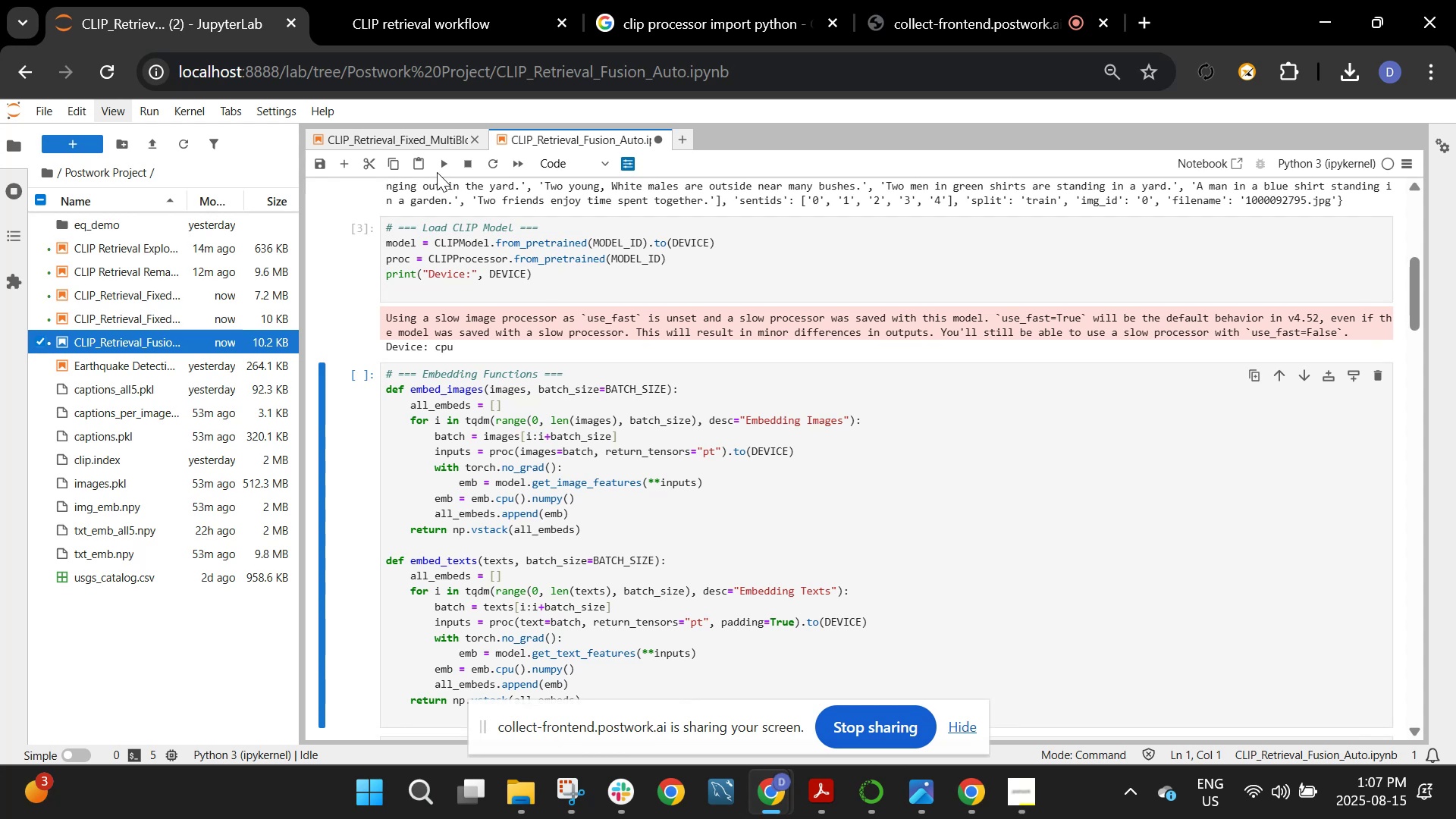 
left_click([436, 168])
 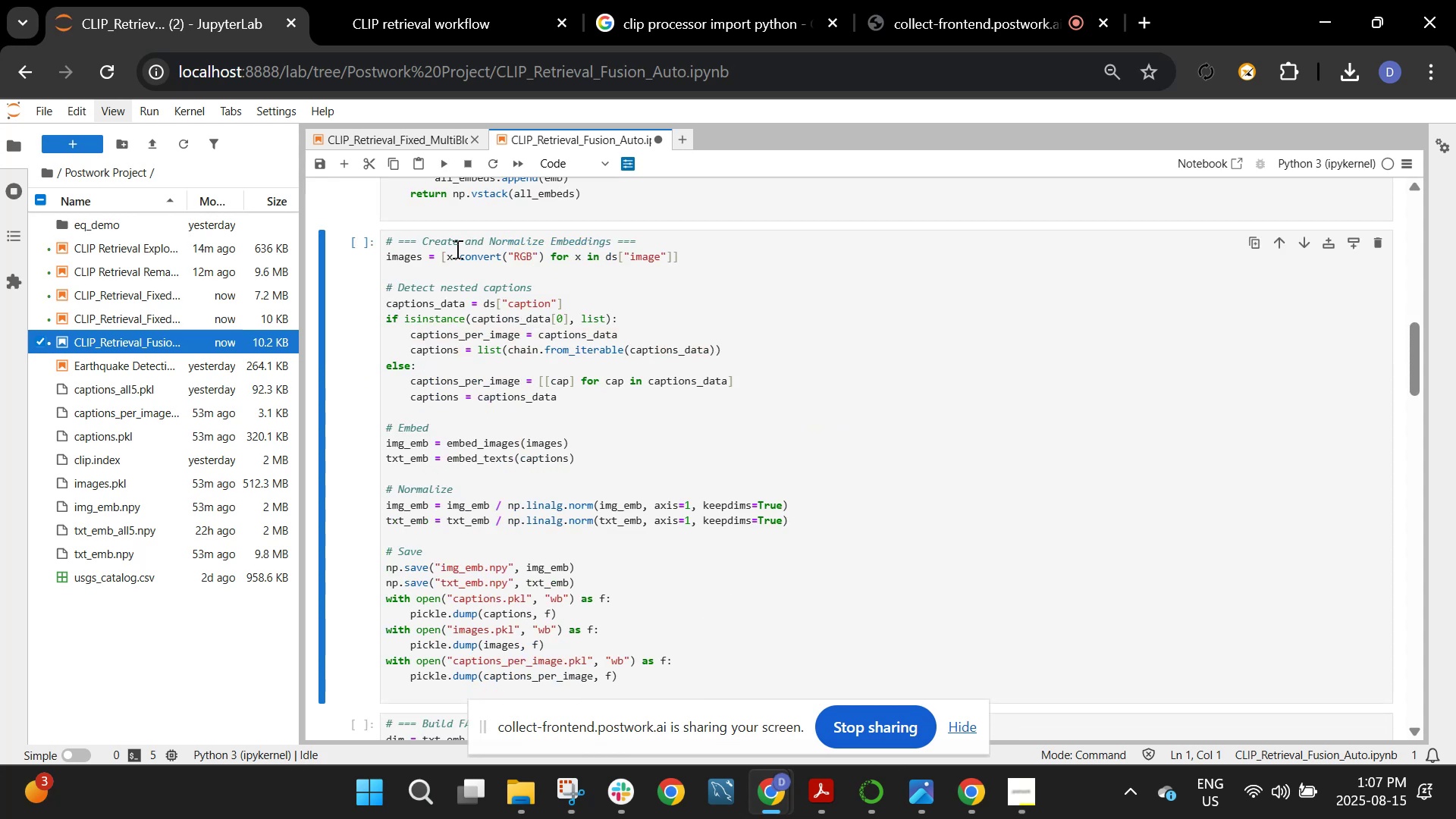 
scroll: coordinate [456, 258], scroll_direction: down, amount: 1.0
 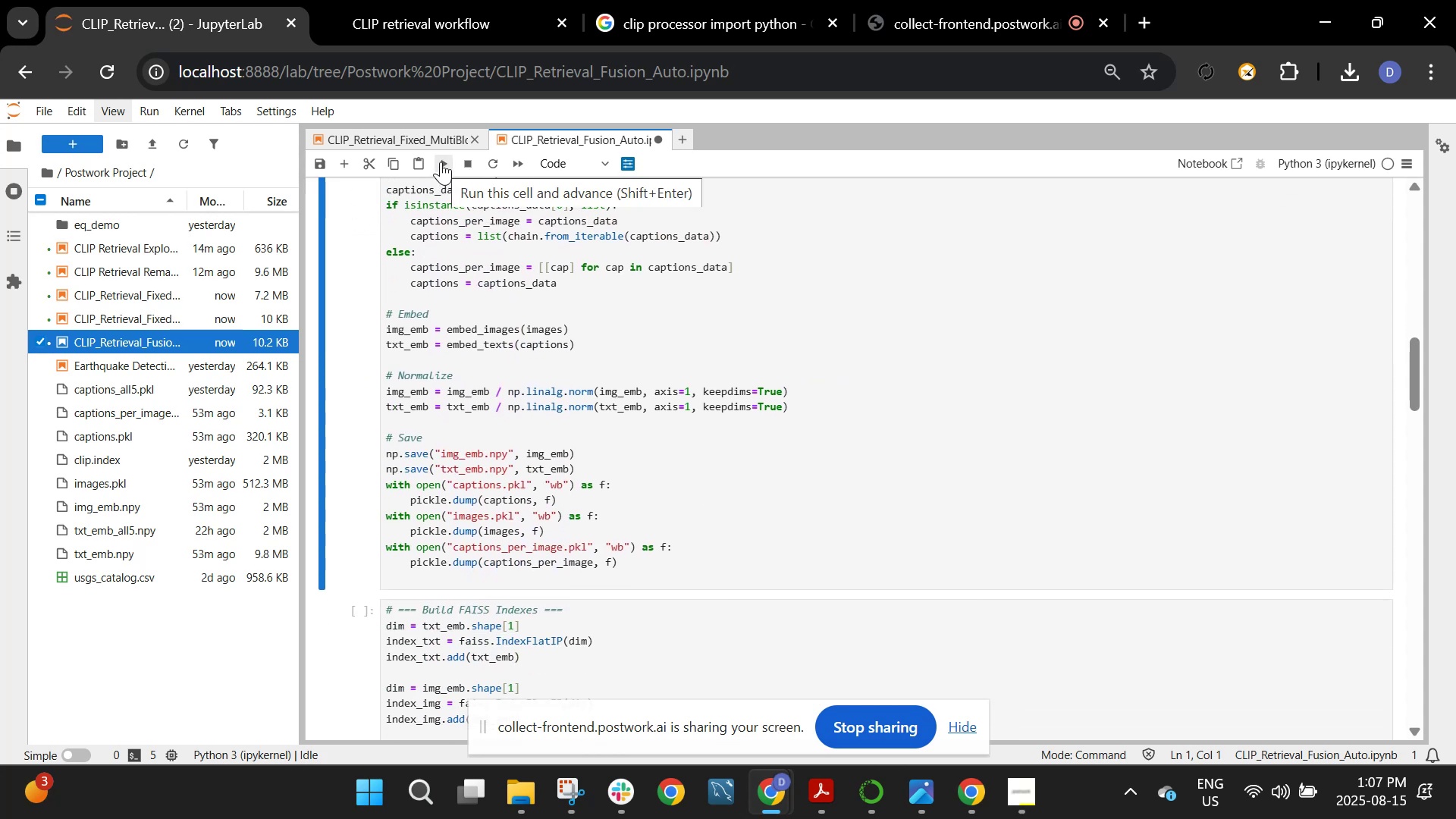 
wait(7.04)
 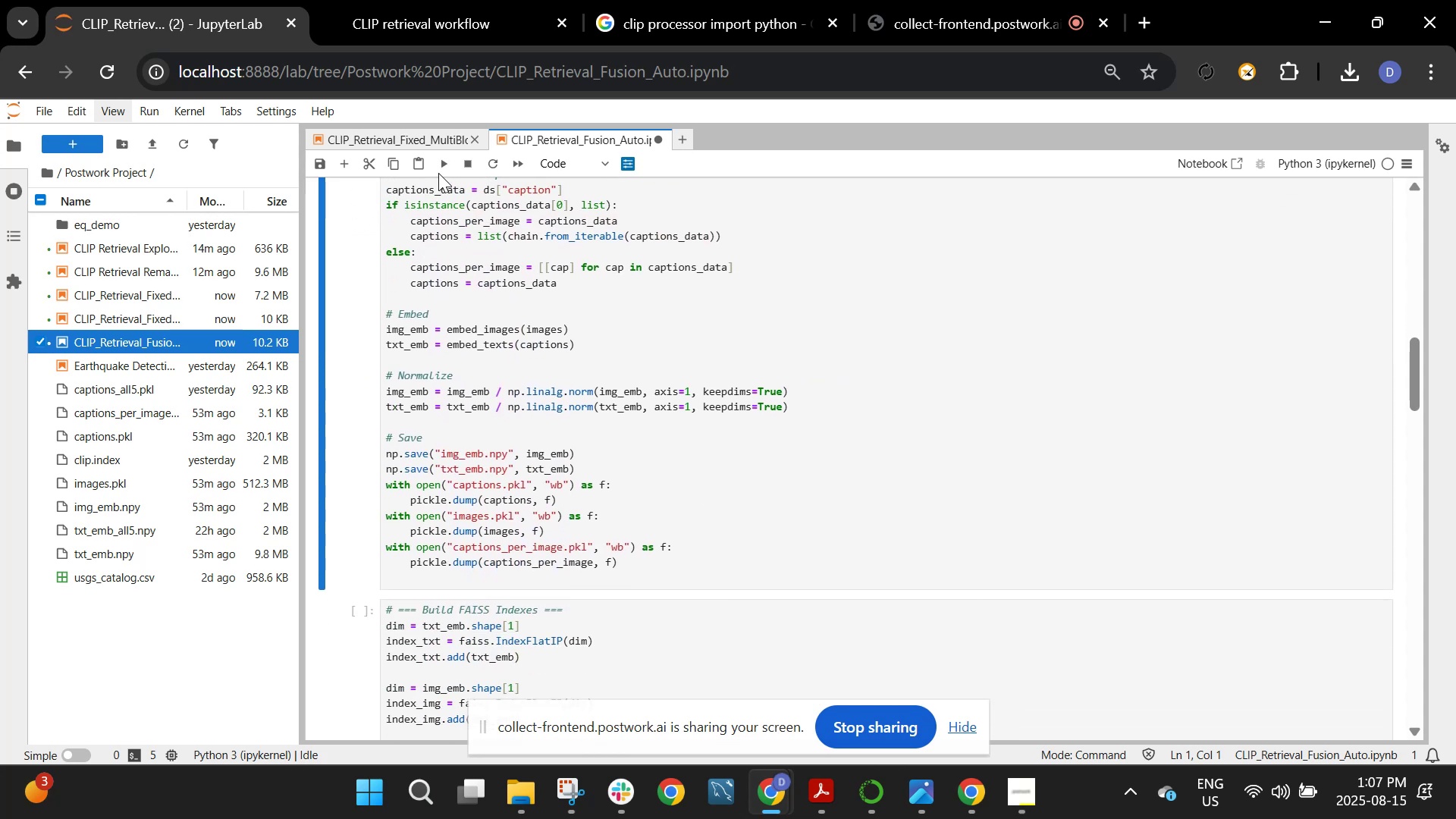 
mouse_move([443, 165])
 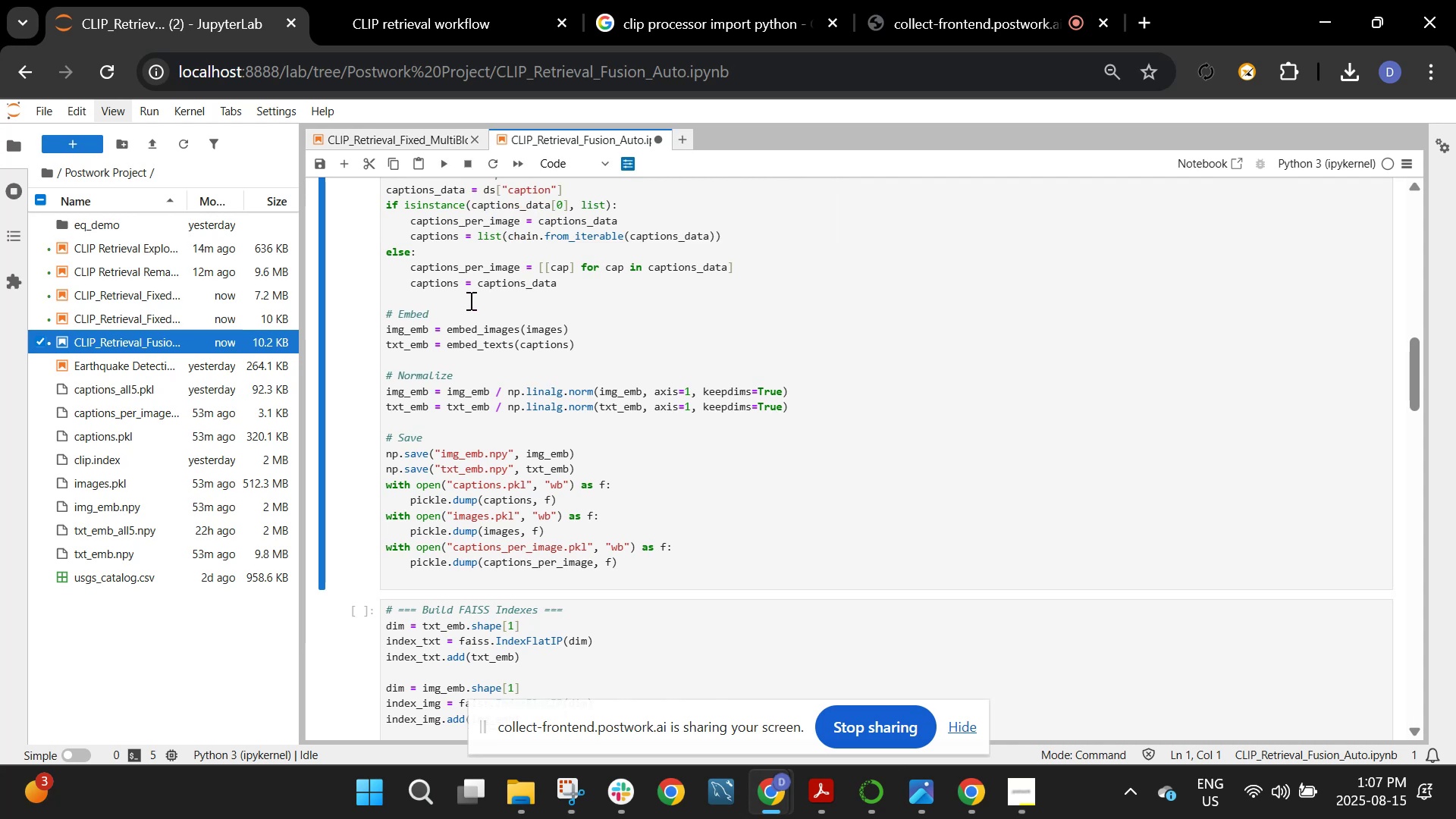 
scroll: coordinate [473, 306], scroll_direction: up, amount: 2.0
 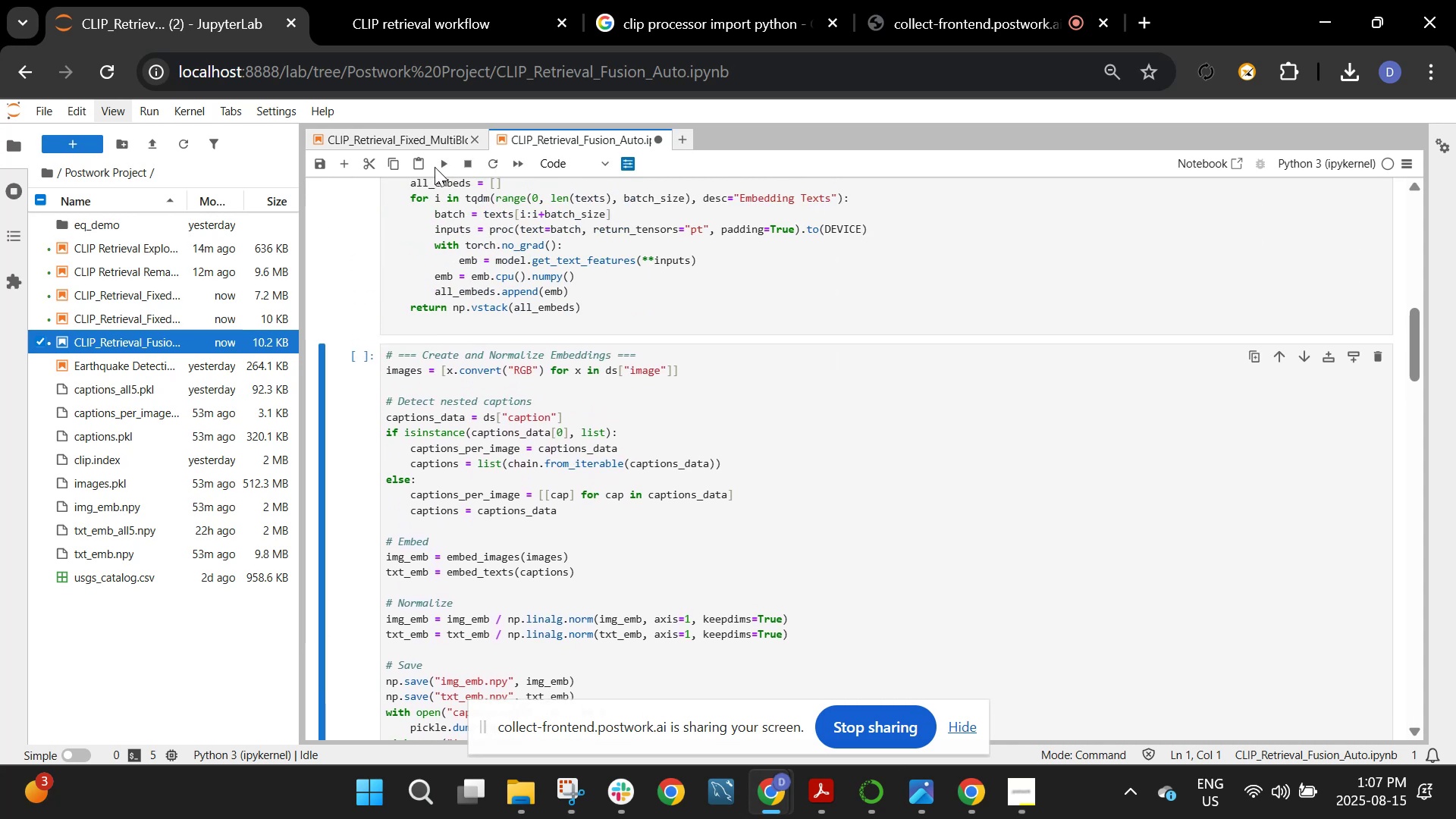 
left_click([438, 168])
 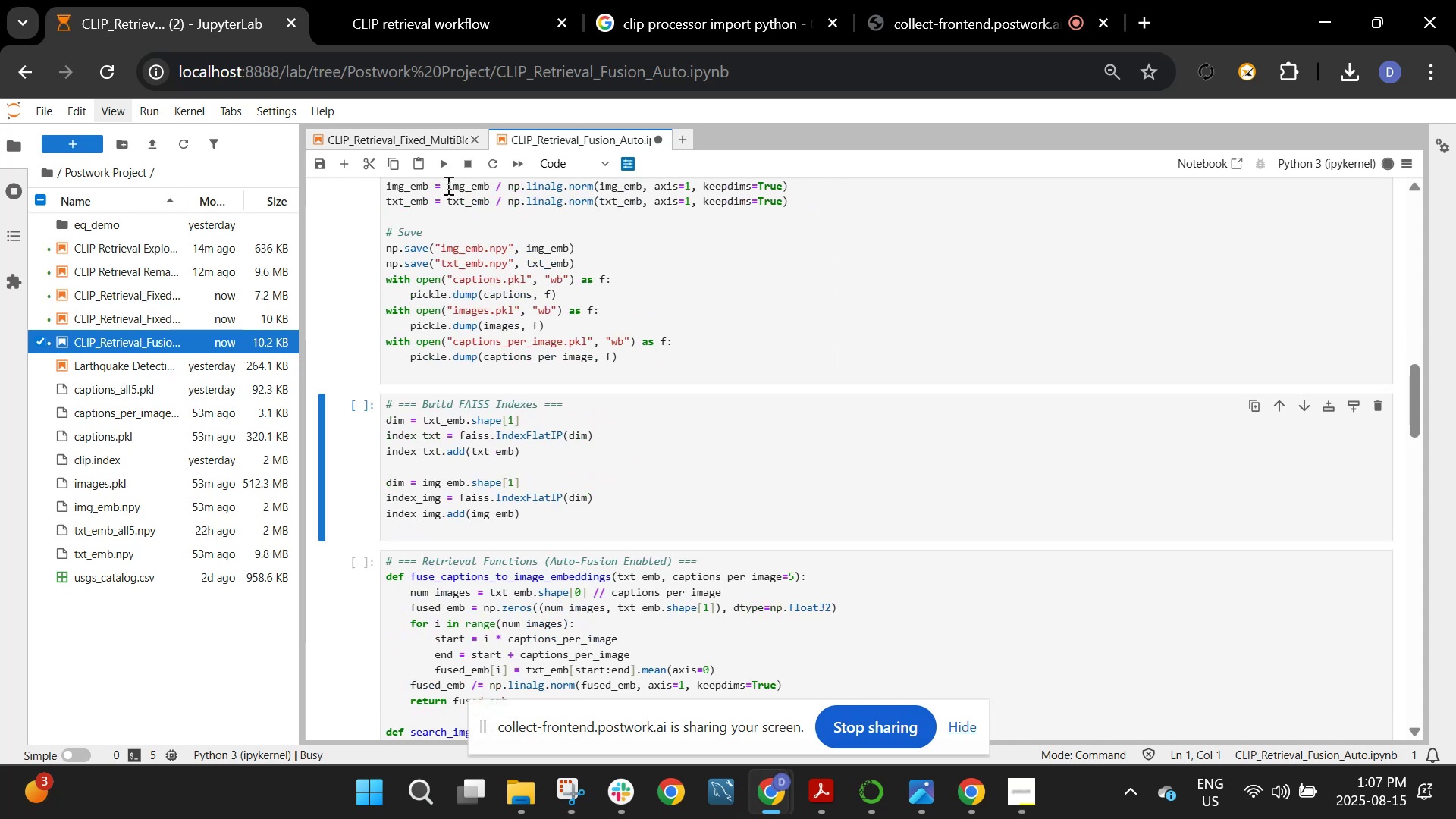 
scroll: coordinate [446, 168], scroll_direction: down, amount: 2.0
 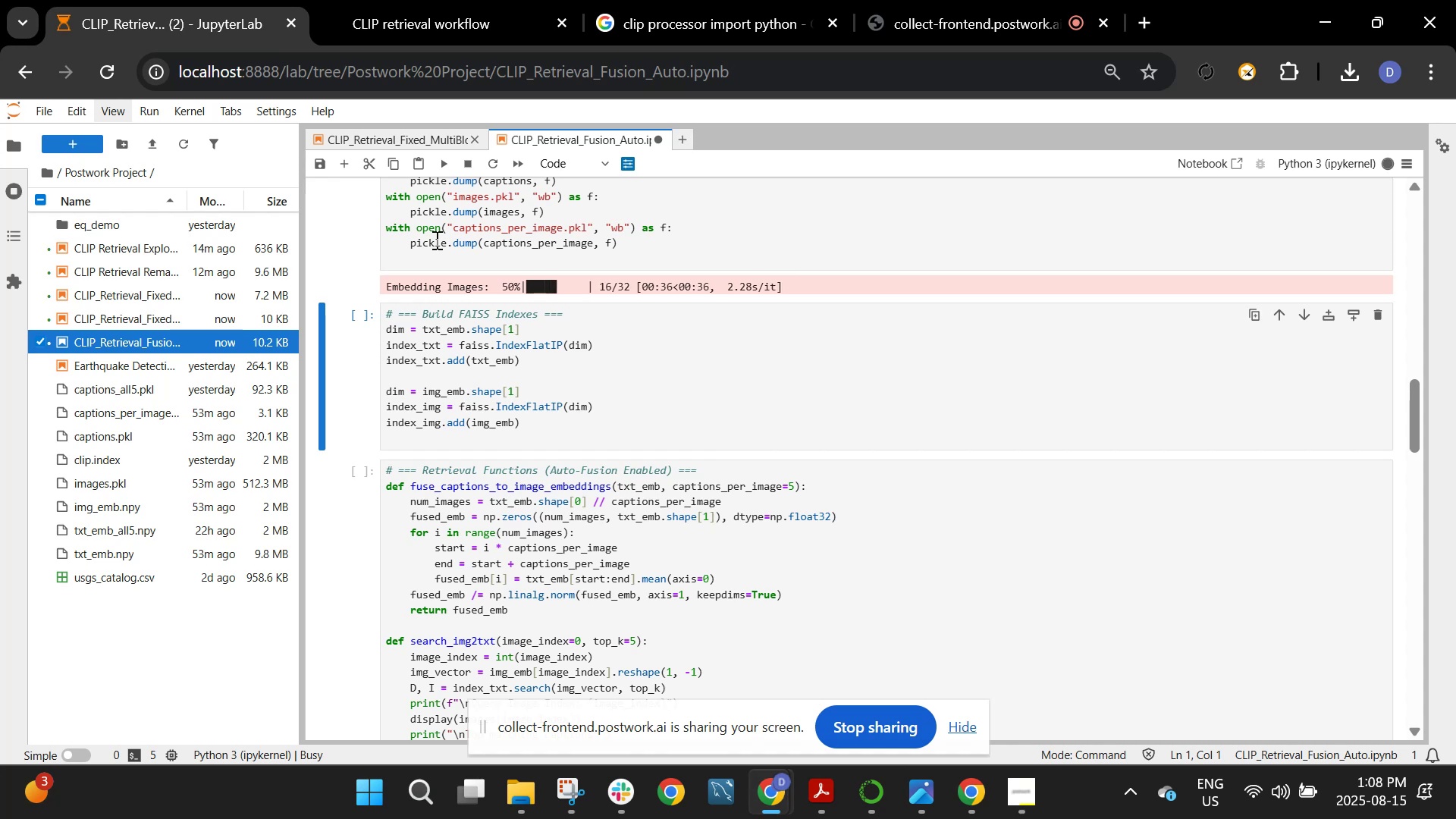 
wait(44.37)
 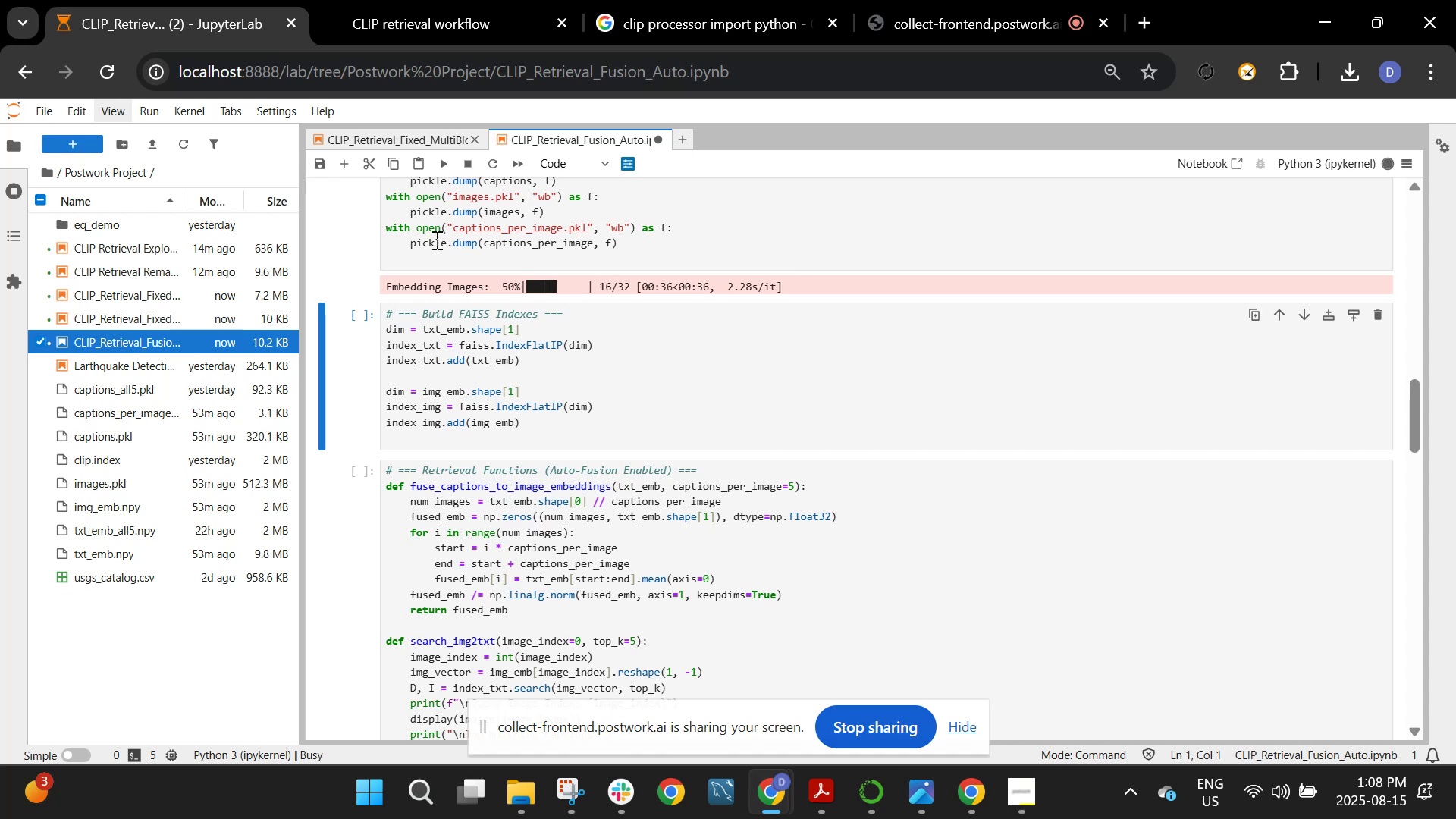 
scroll: coordinate [1201, 497], scroll_direction: down, amount: 1.0
 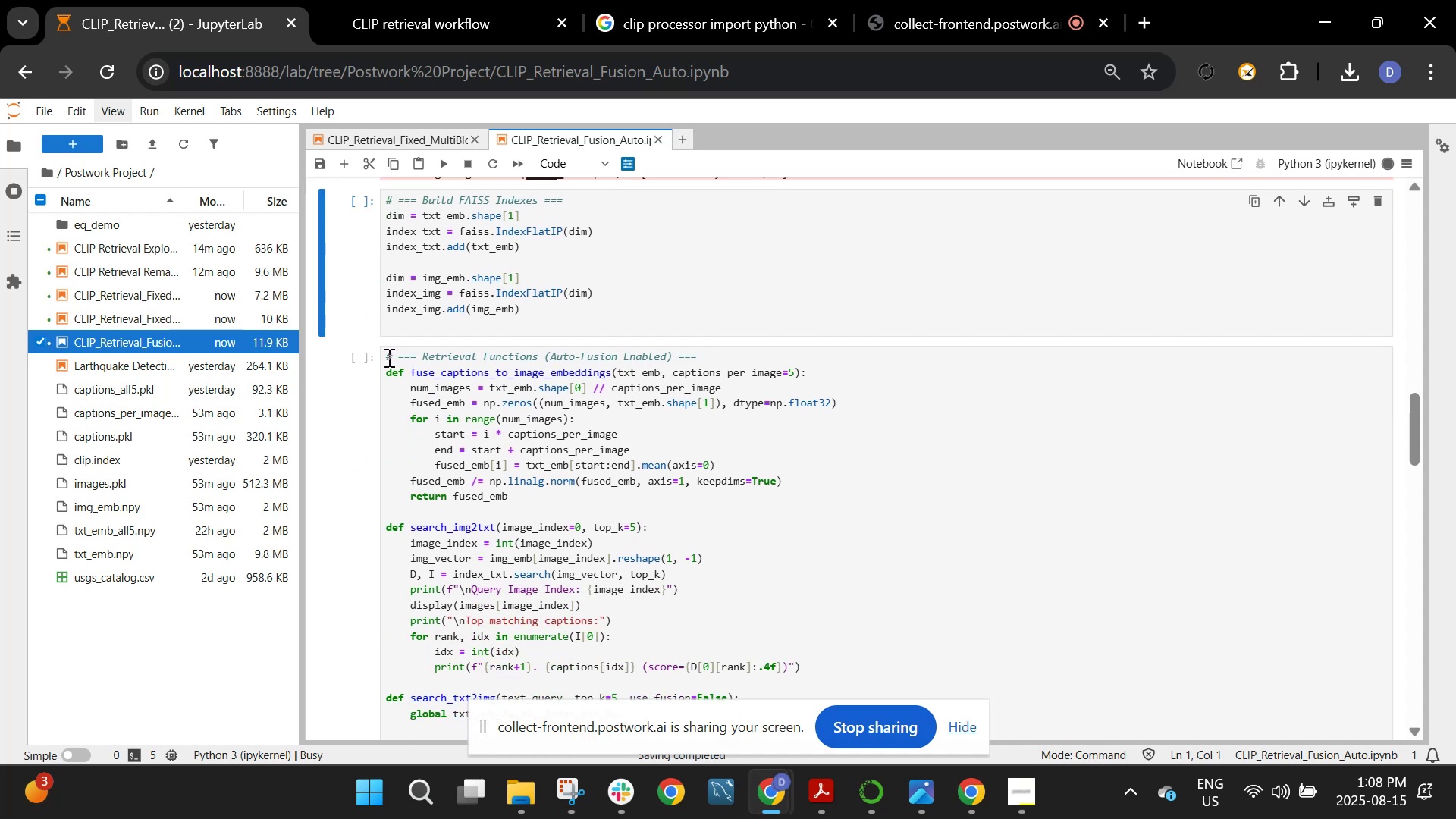 
left_click_drag(start_coordinate=[387, 358], to_coordinate=[639, 487])
 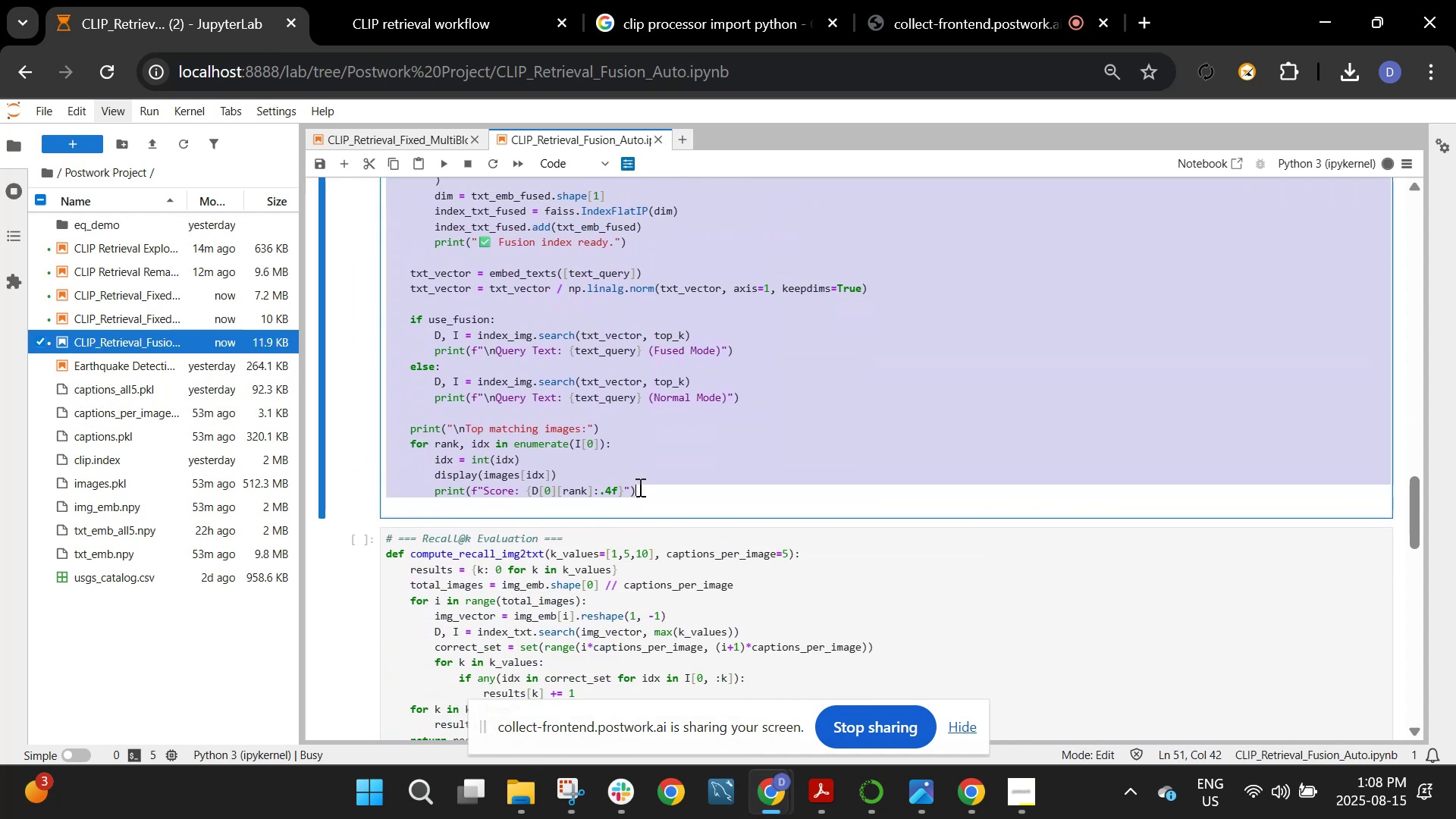 
key(Control+C)
 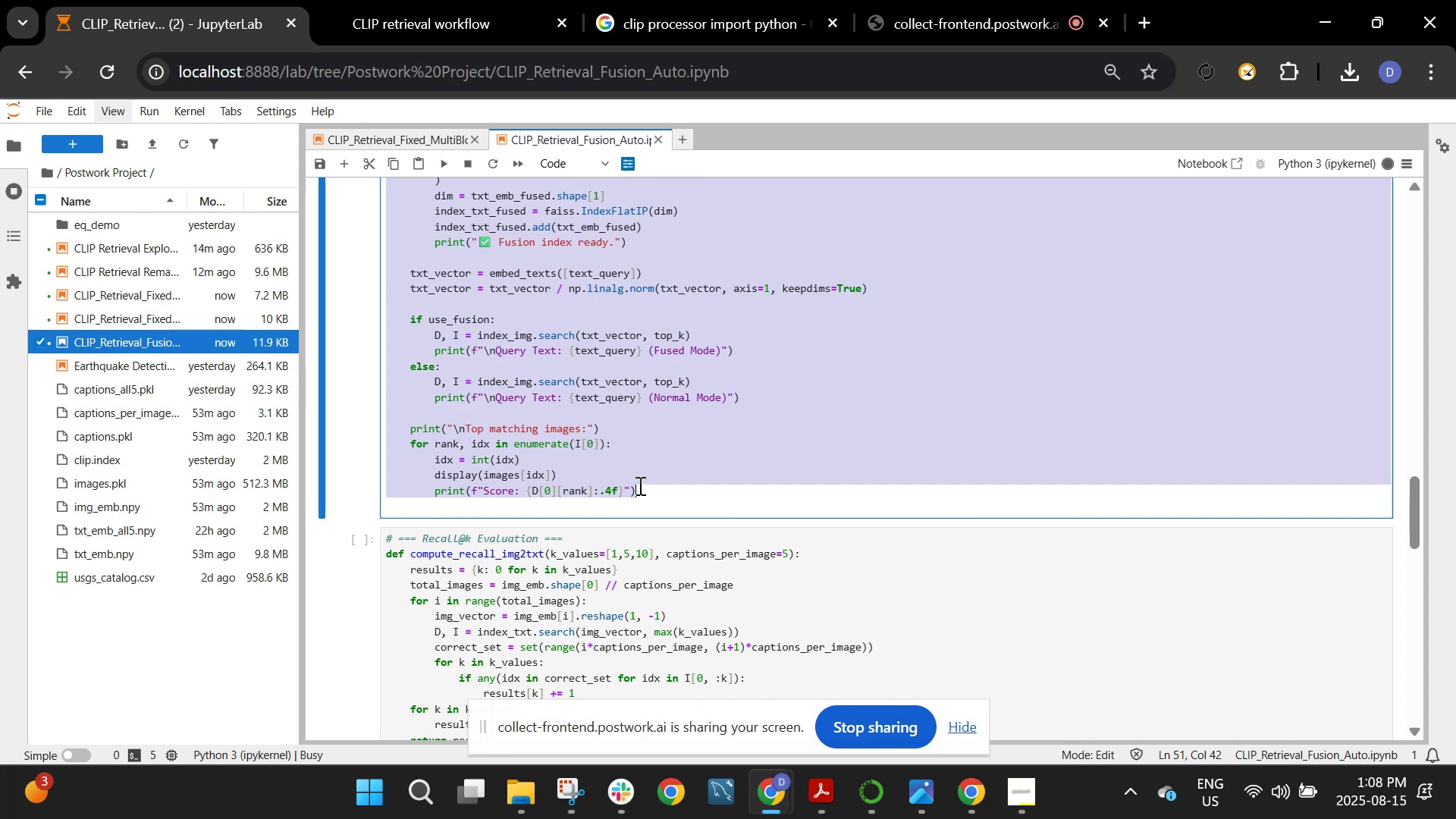 
scroll: coordinate [640, 472], scroll_direction: down, amount: 5.0
 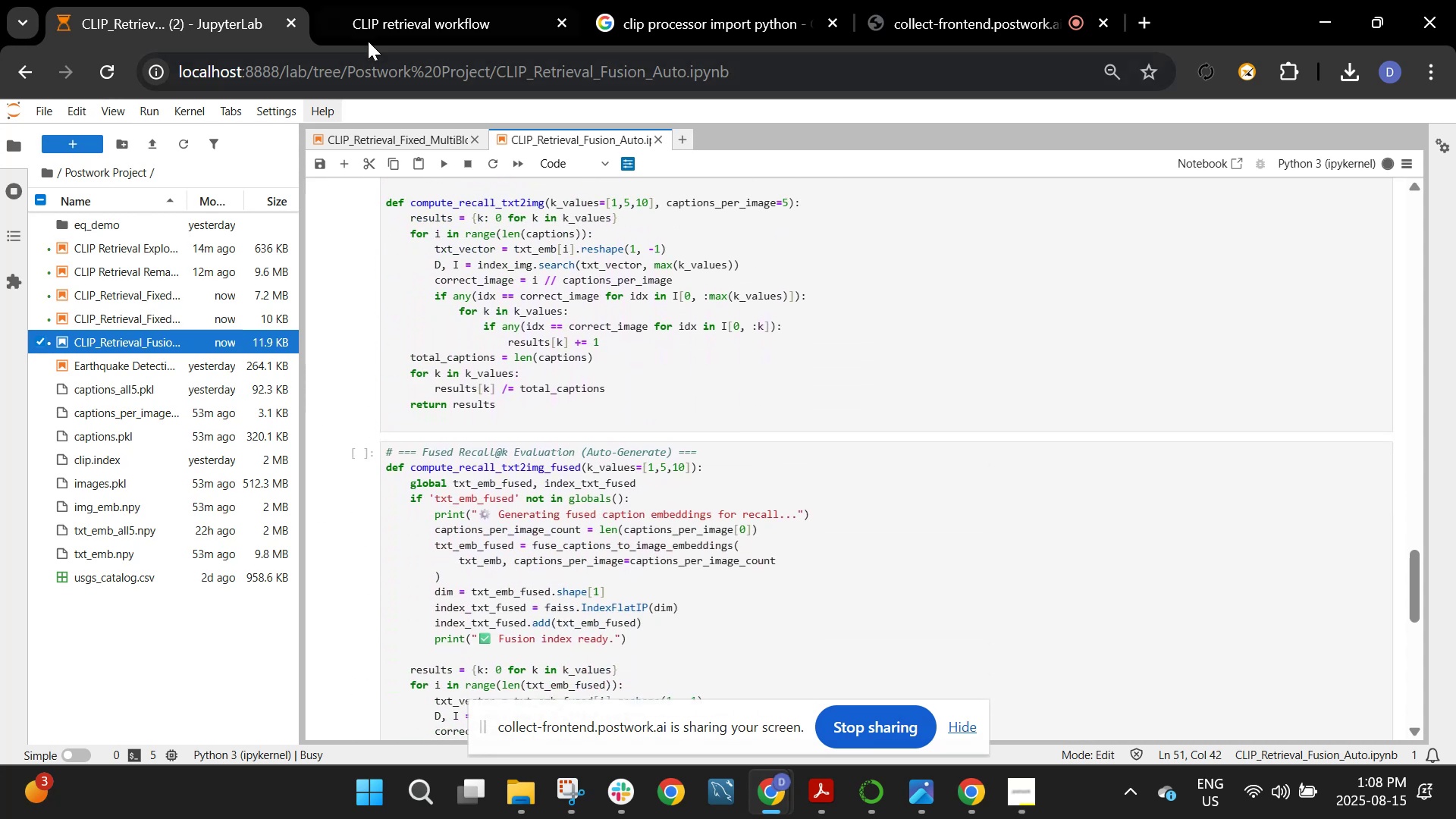 
scroll: coordinate [597, 405], scroll_direction: up, amount: 10.0
 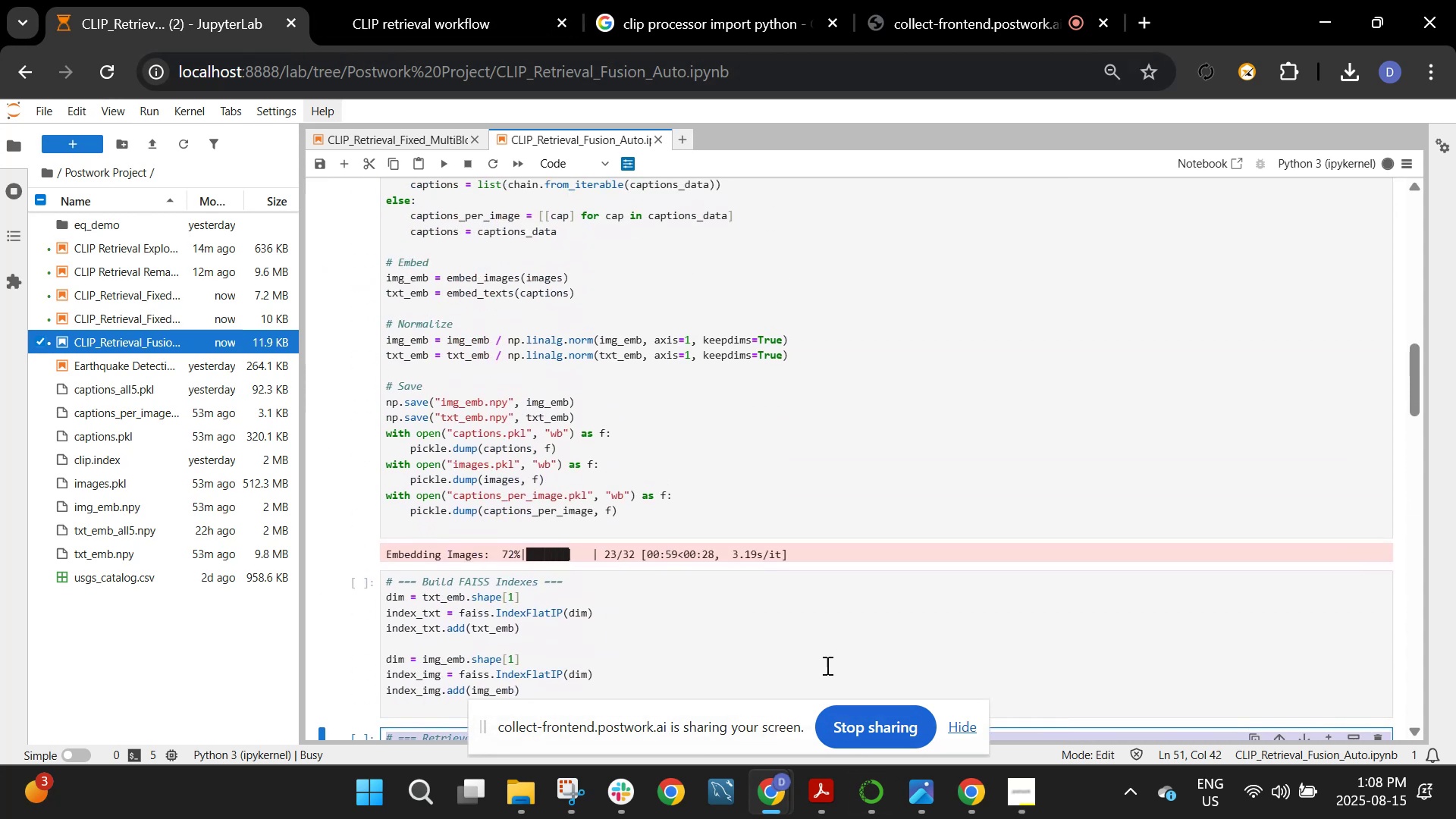 
left_click([819, 648])
 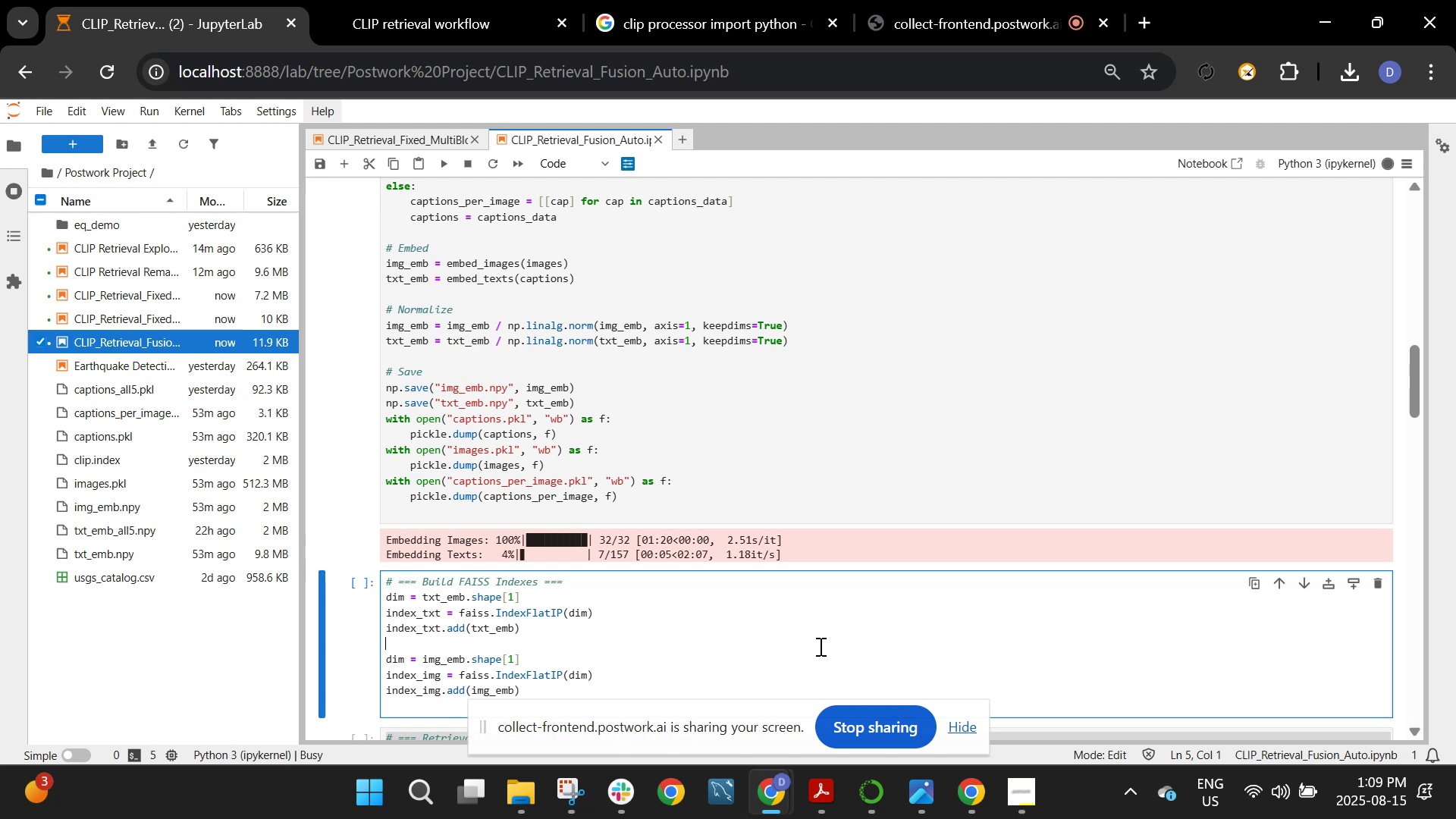 
wait(30.67)
 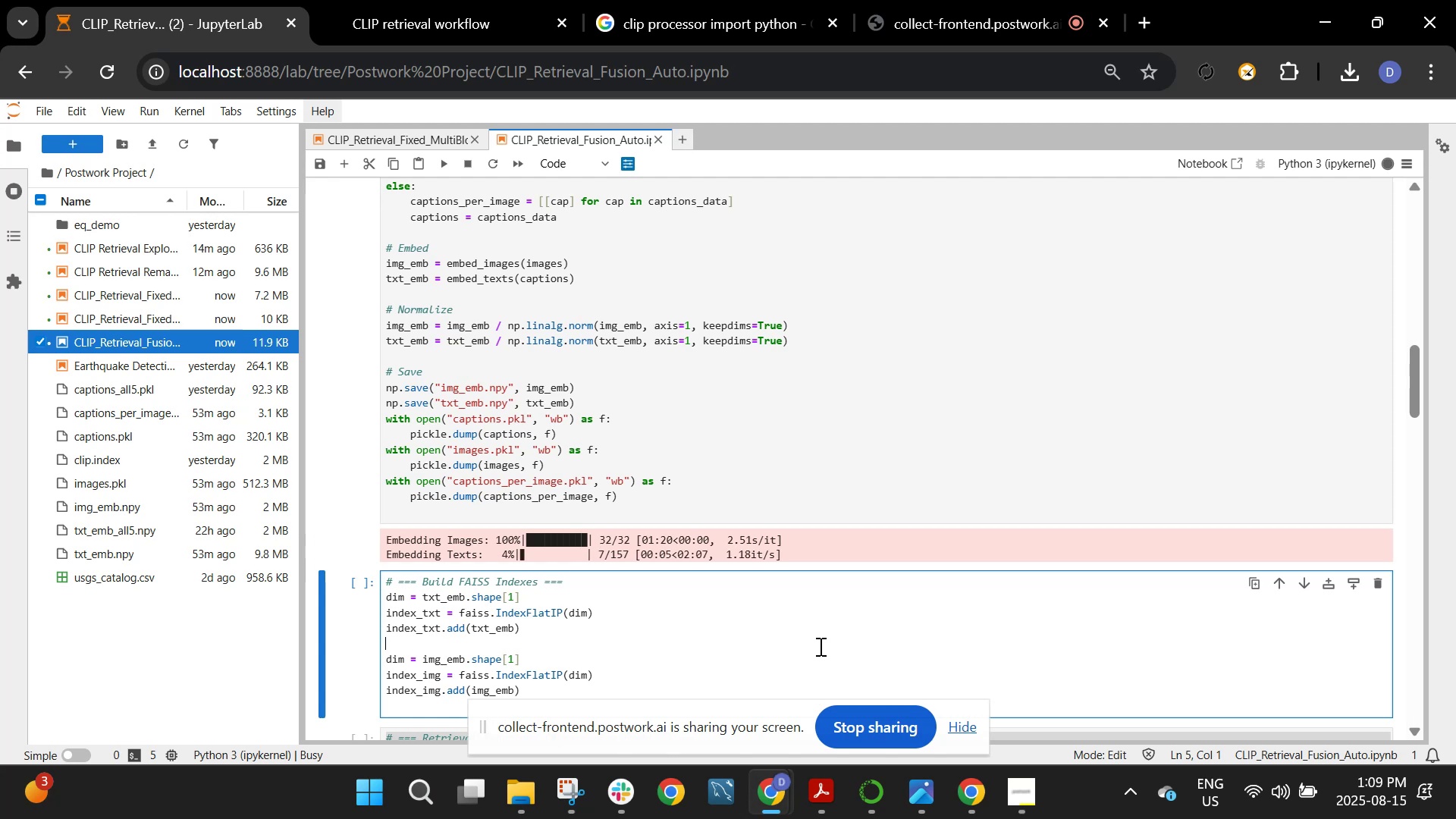 
scroll: coordinate [896, 371], scroll_direction: down, amount: 1.0
 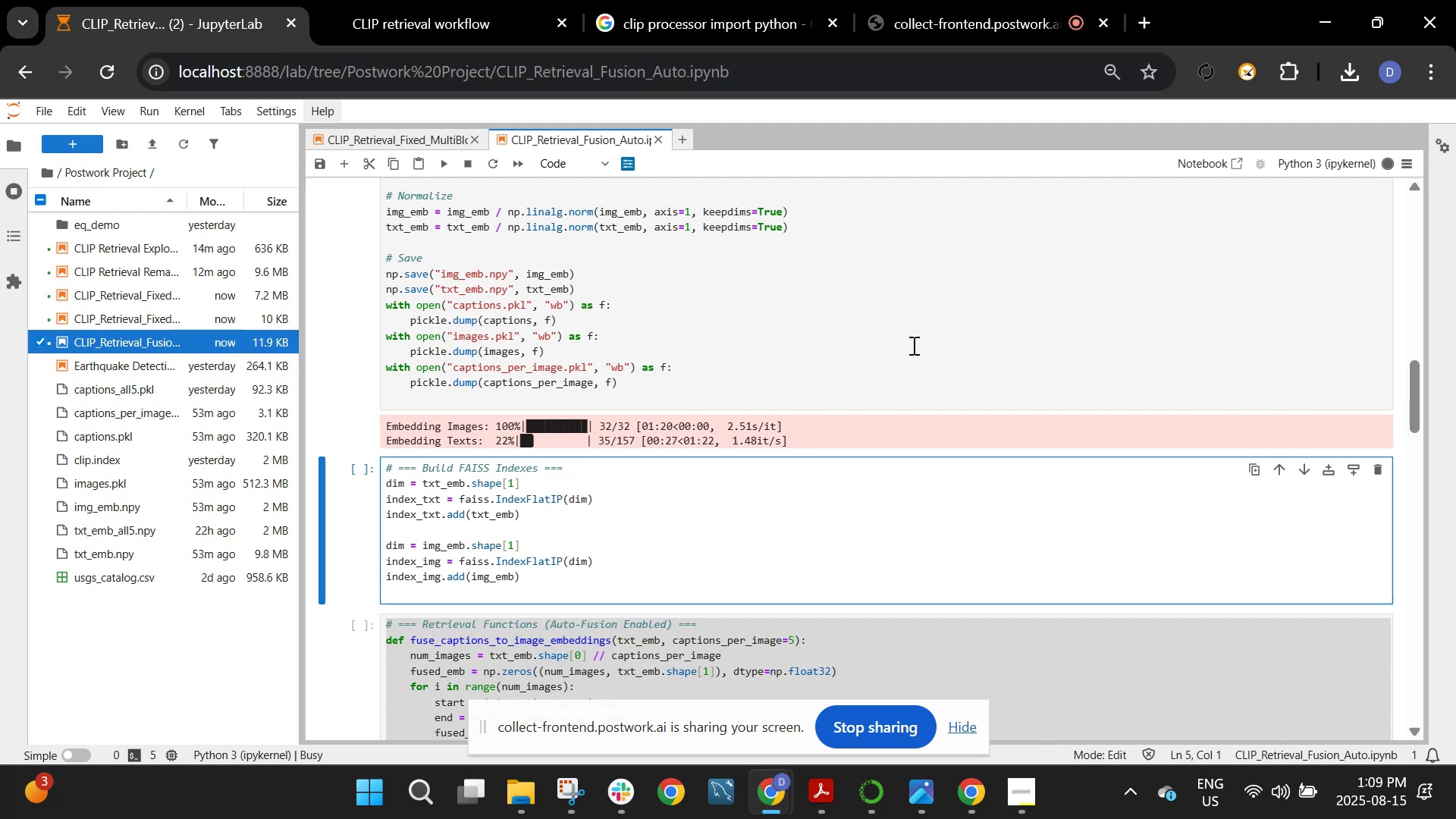 
wait(21.94)
 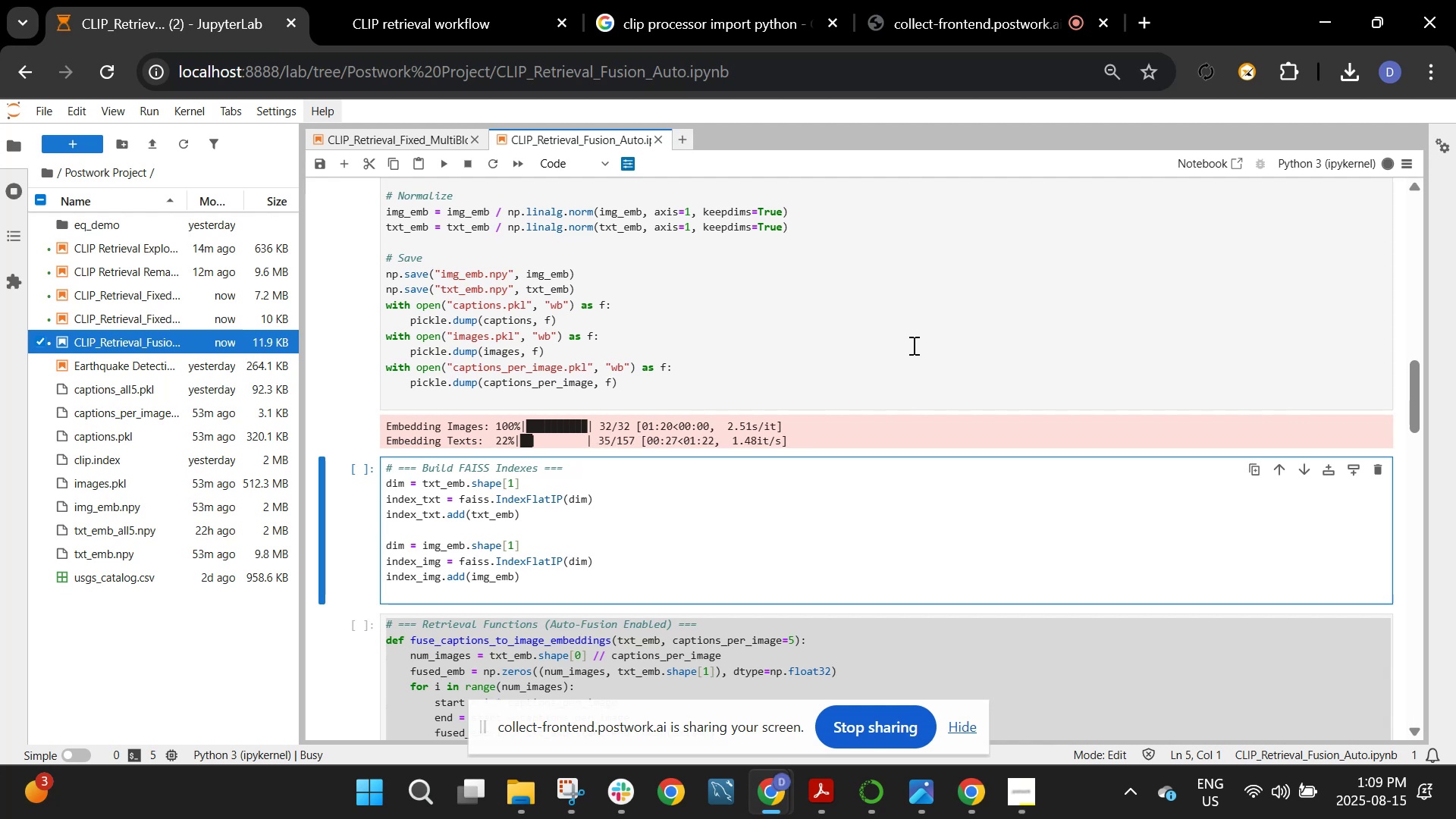 
scroll: coordinate [870, 196], scroll_direction: down, amount: 28.0
 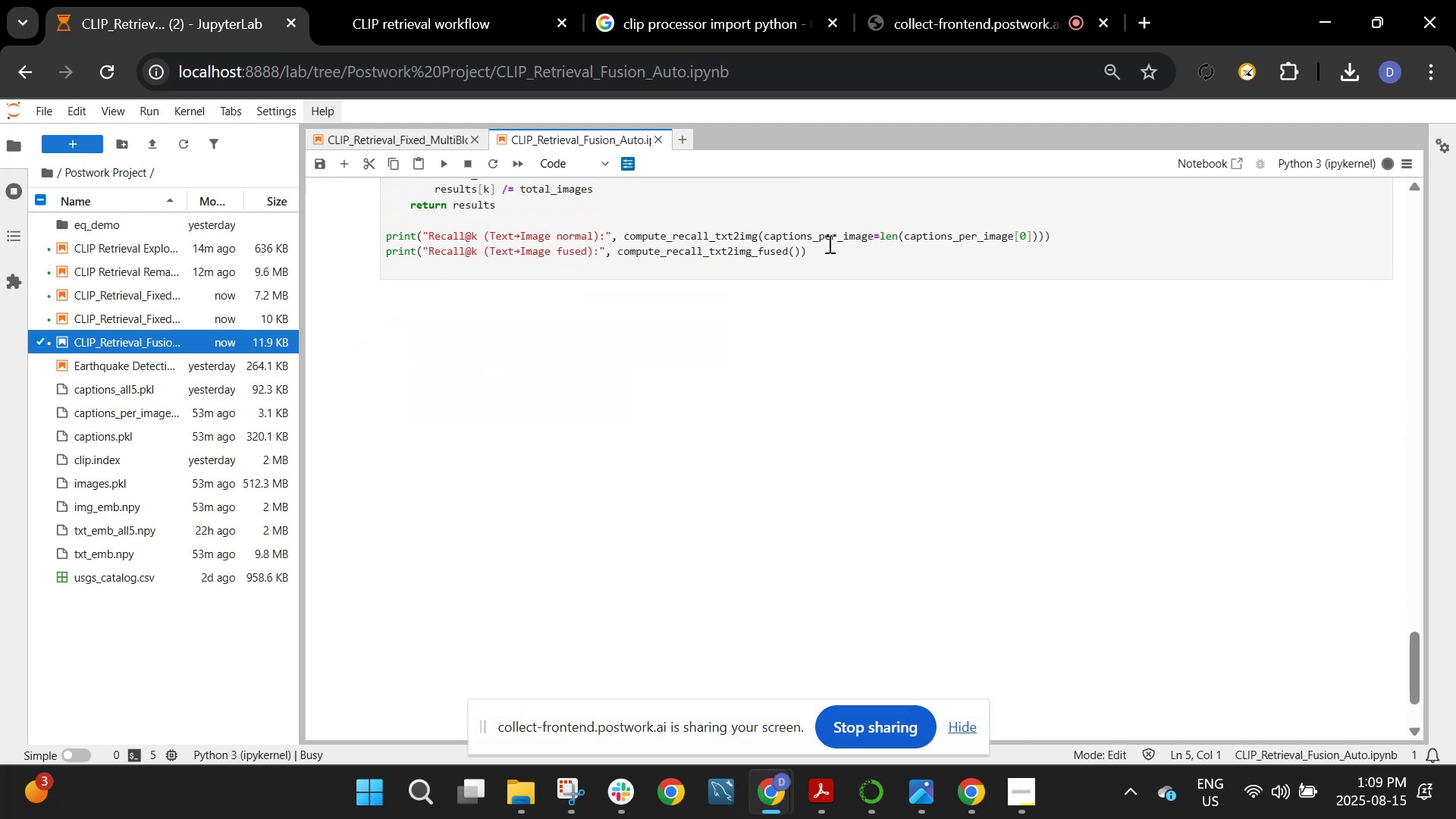 
scroll: coordinate [700, 268], scroll_direction: up, amount: 1.0
 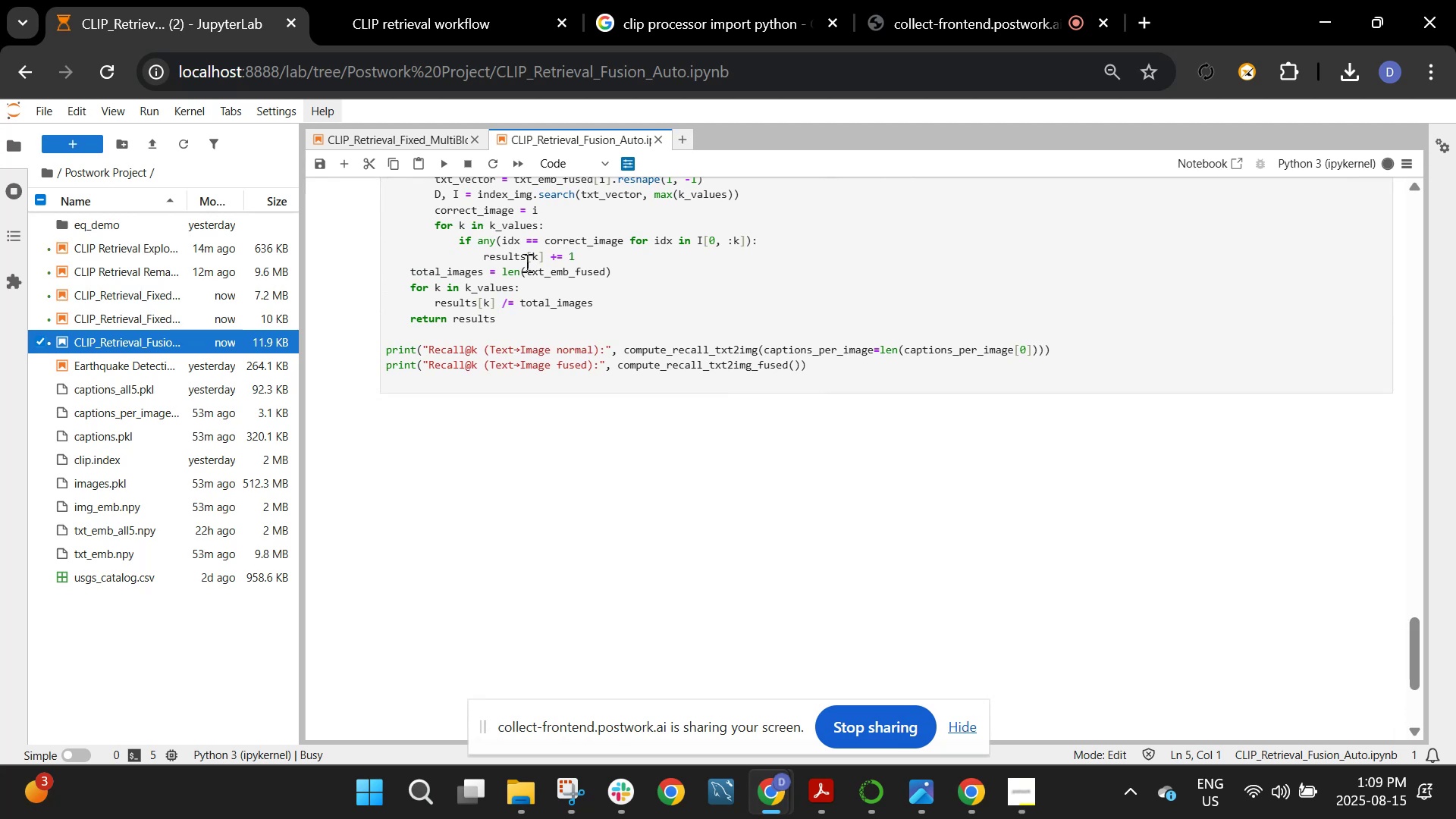 
left_click([526, 262])
 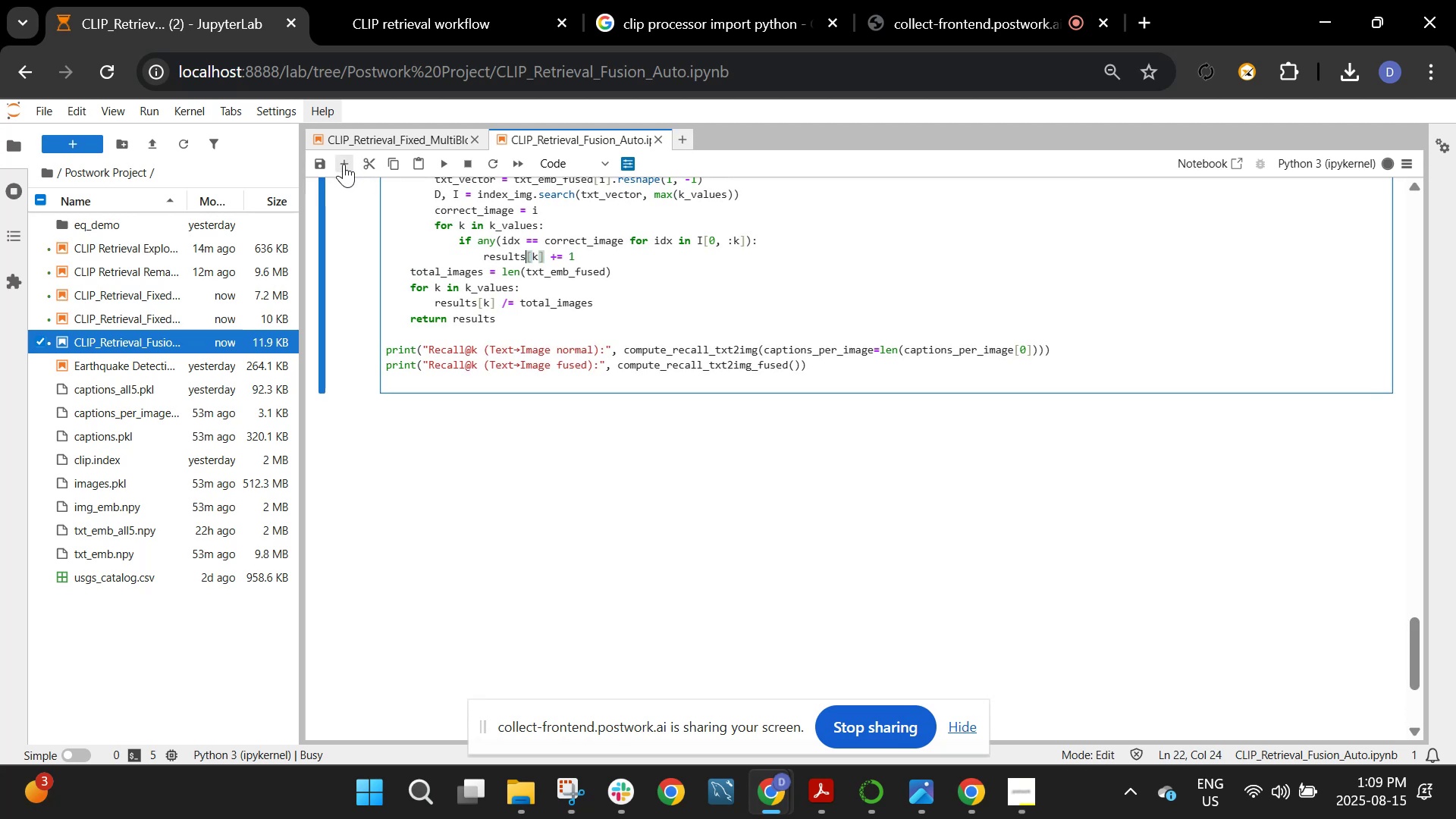 
left_click([344, 164])
 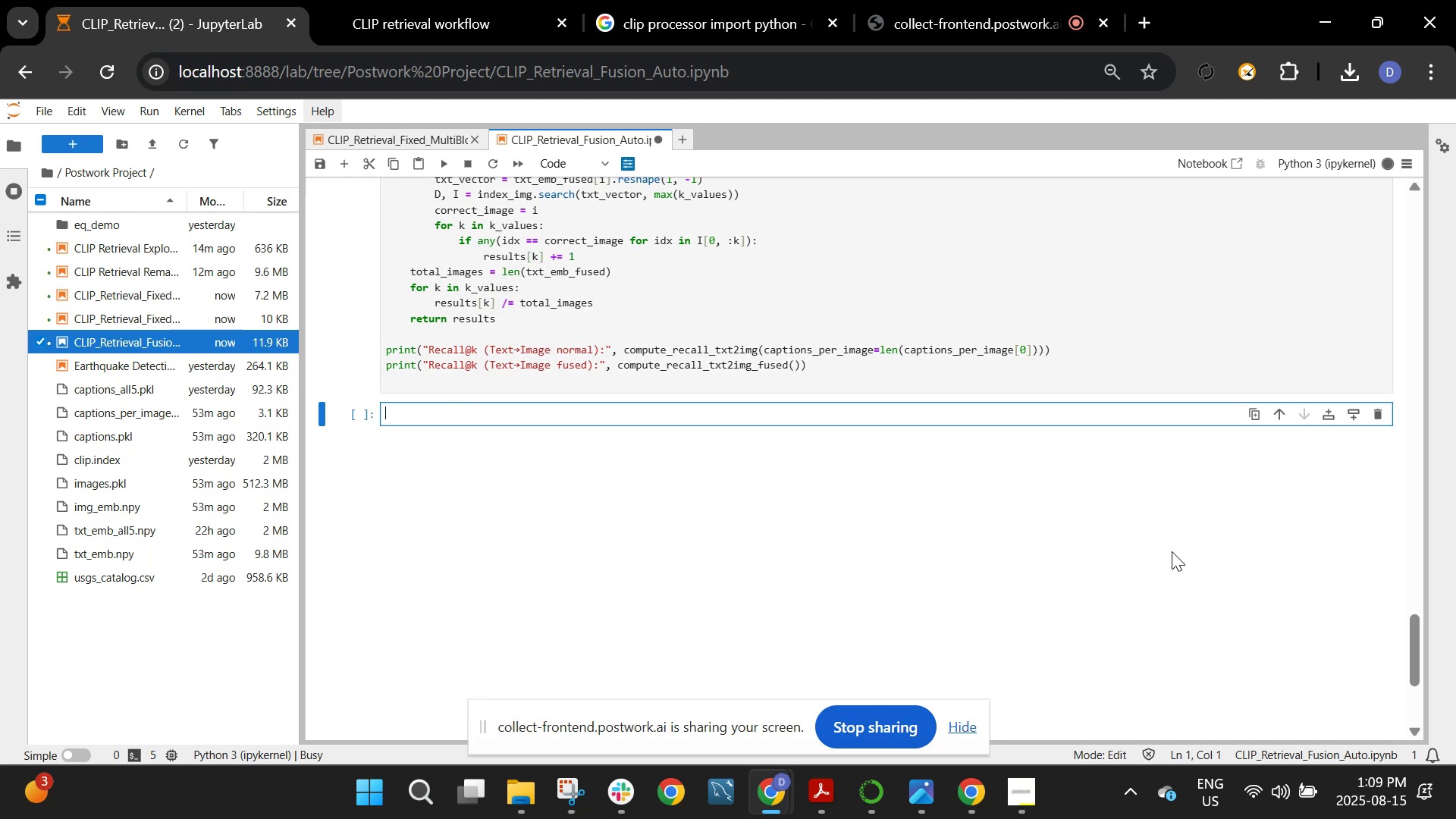 
type(! pip in)
key(Backspace)
type(pip install umap_learn ,)
key(Backspace)
type(matplotli)
 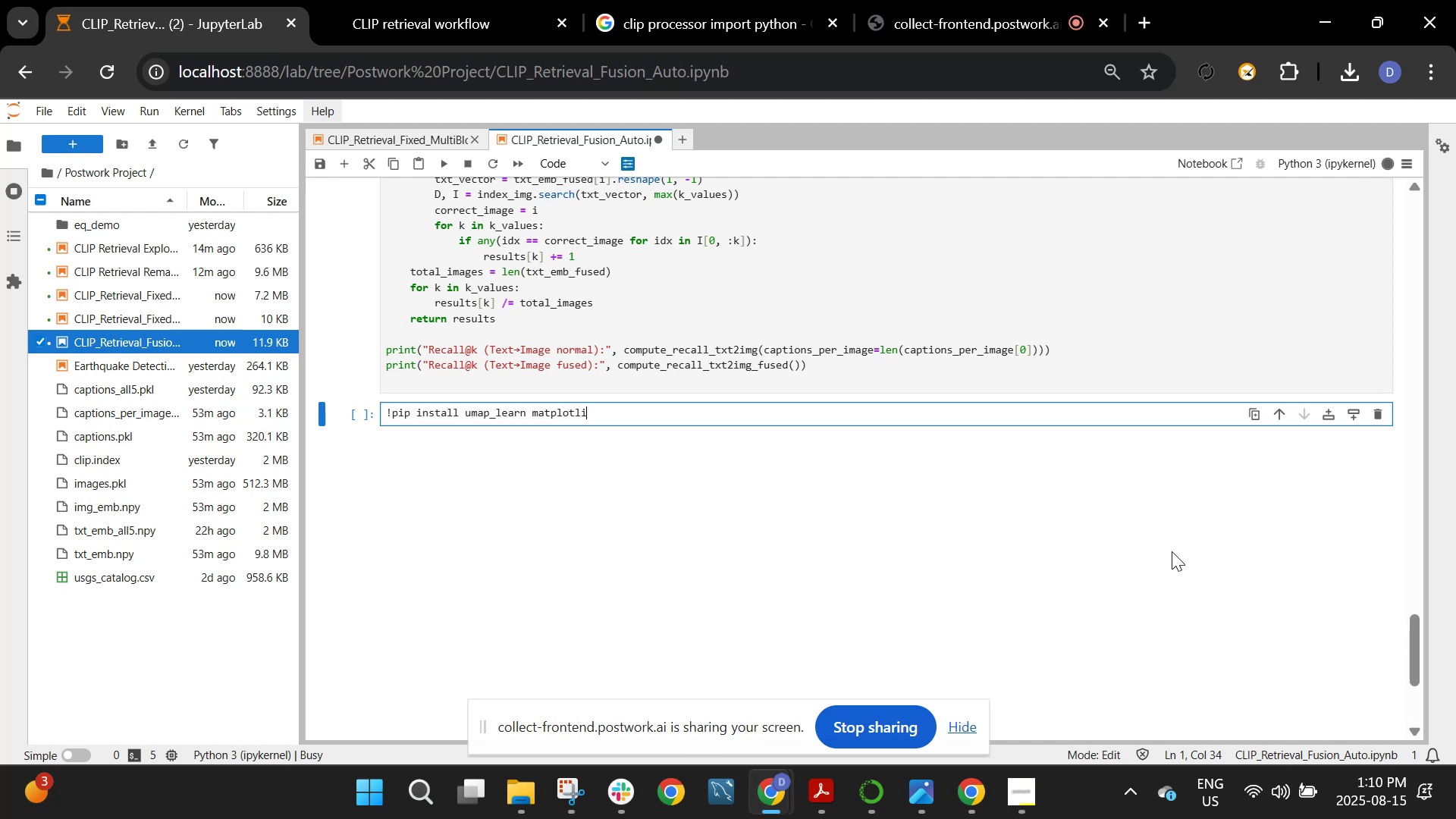 
wait(7.29)
 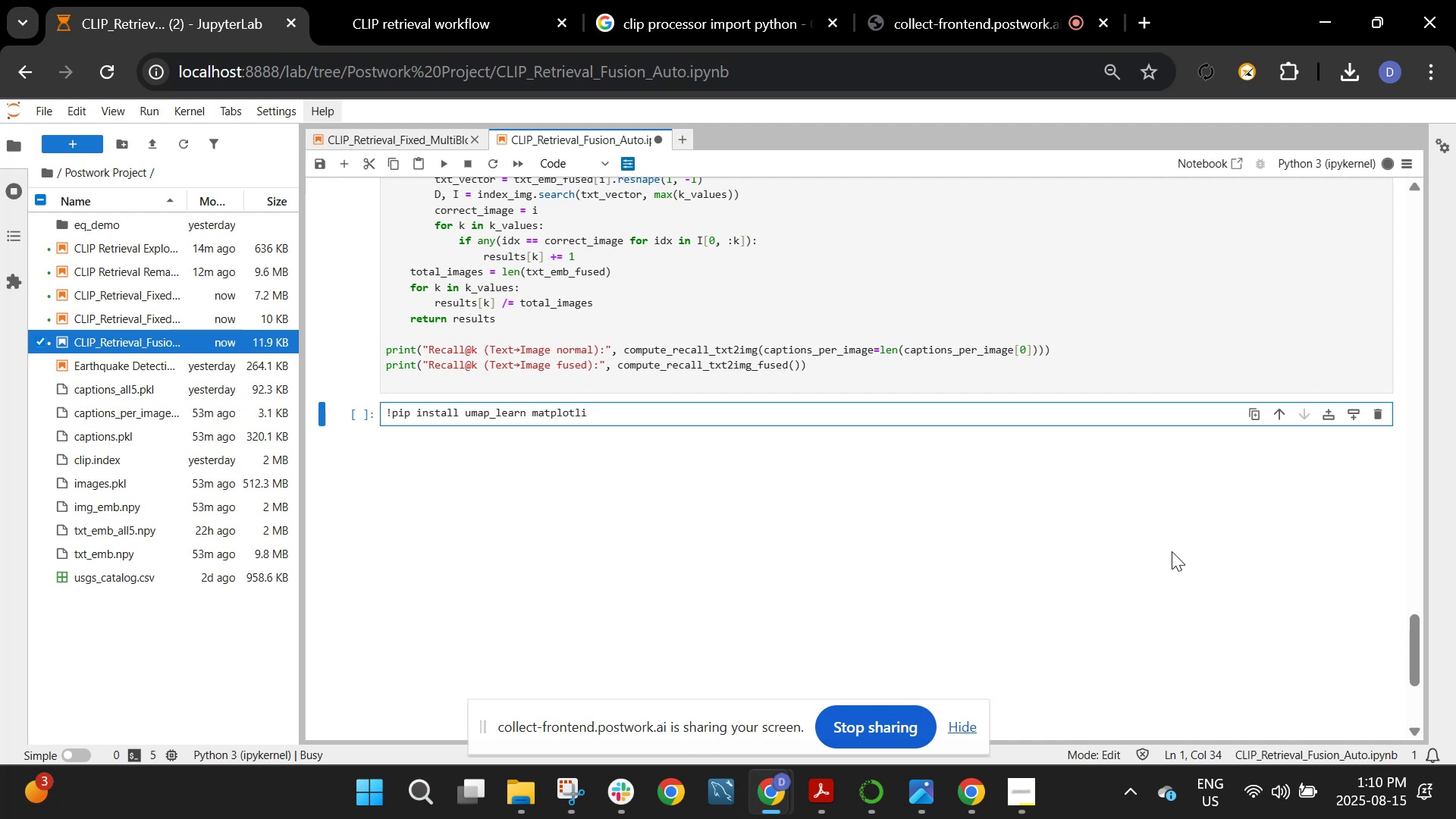 
type(b --quiet)
 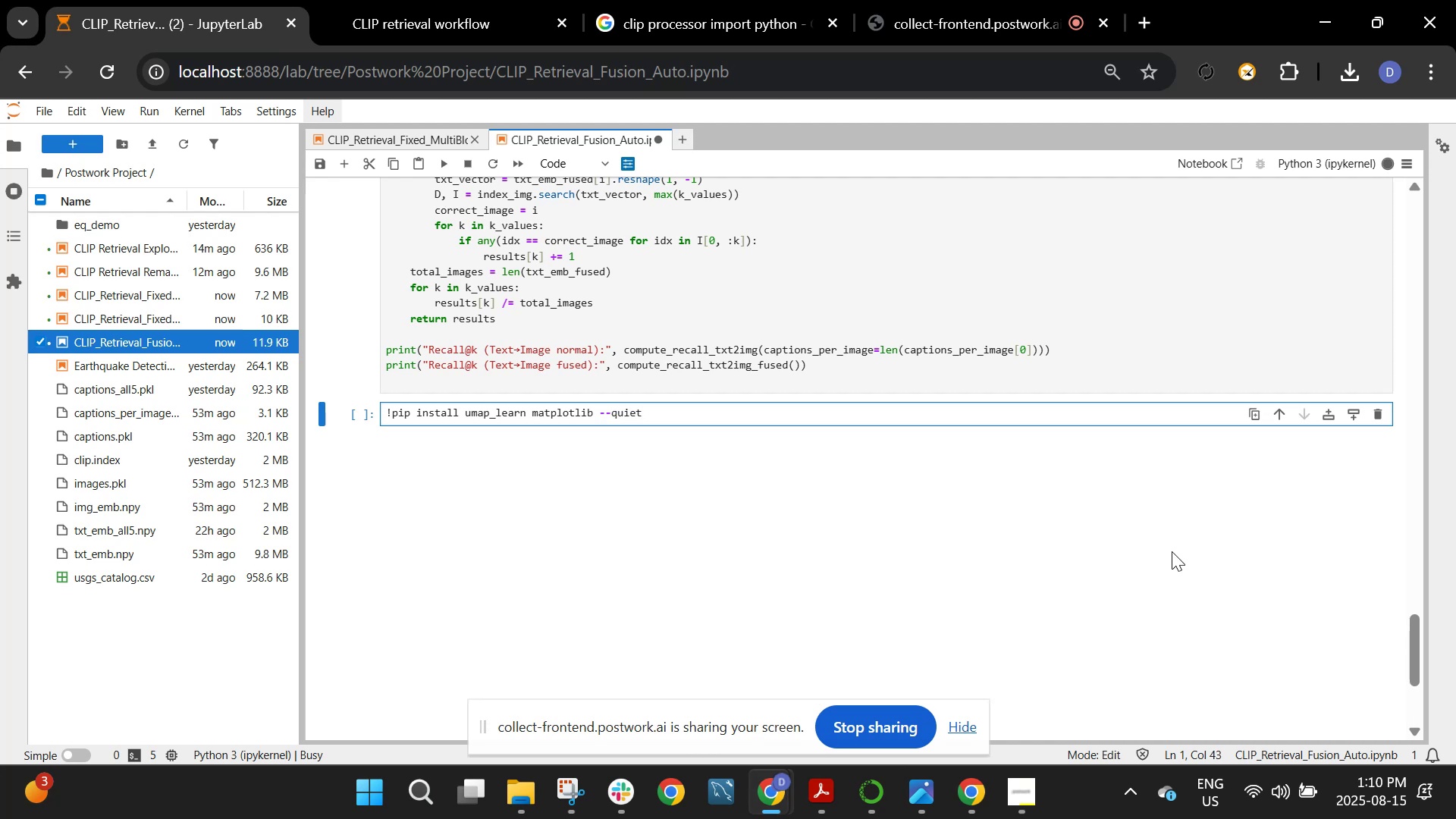 
key(Enter)
 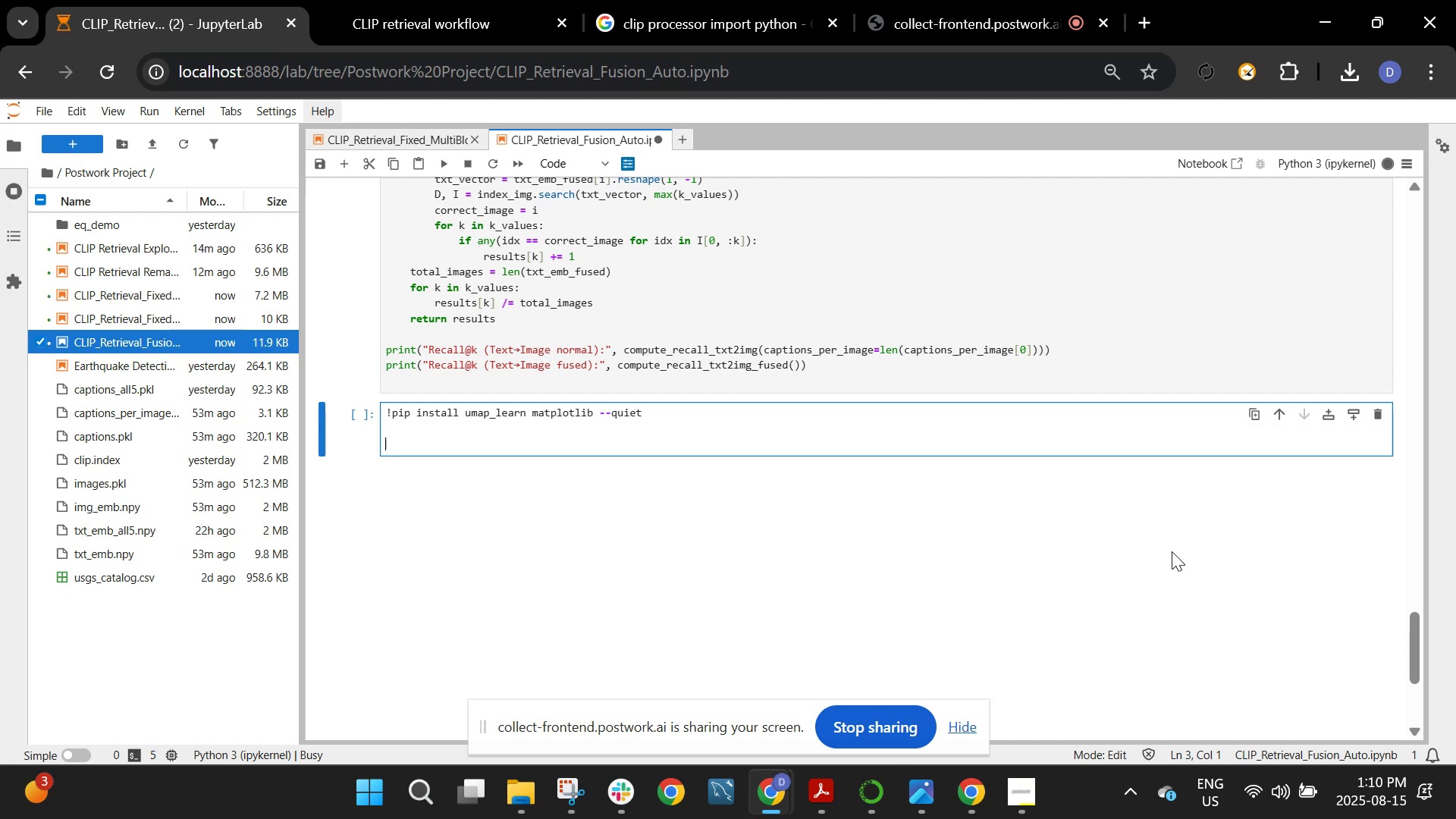 
key(Enter)
 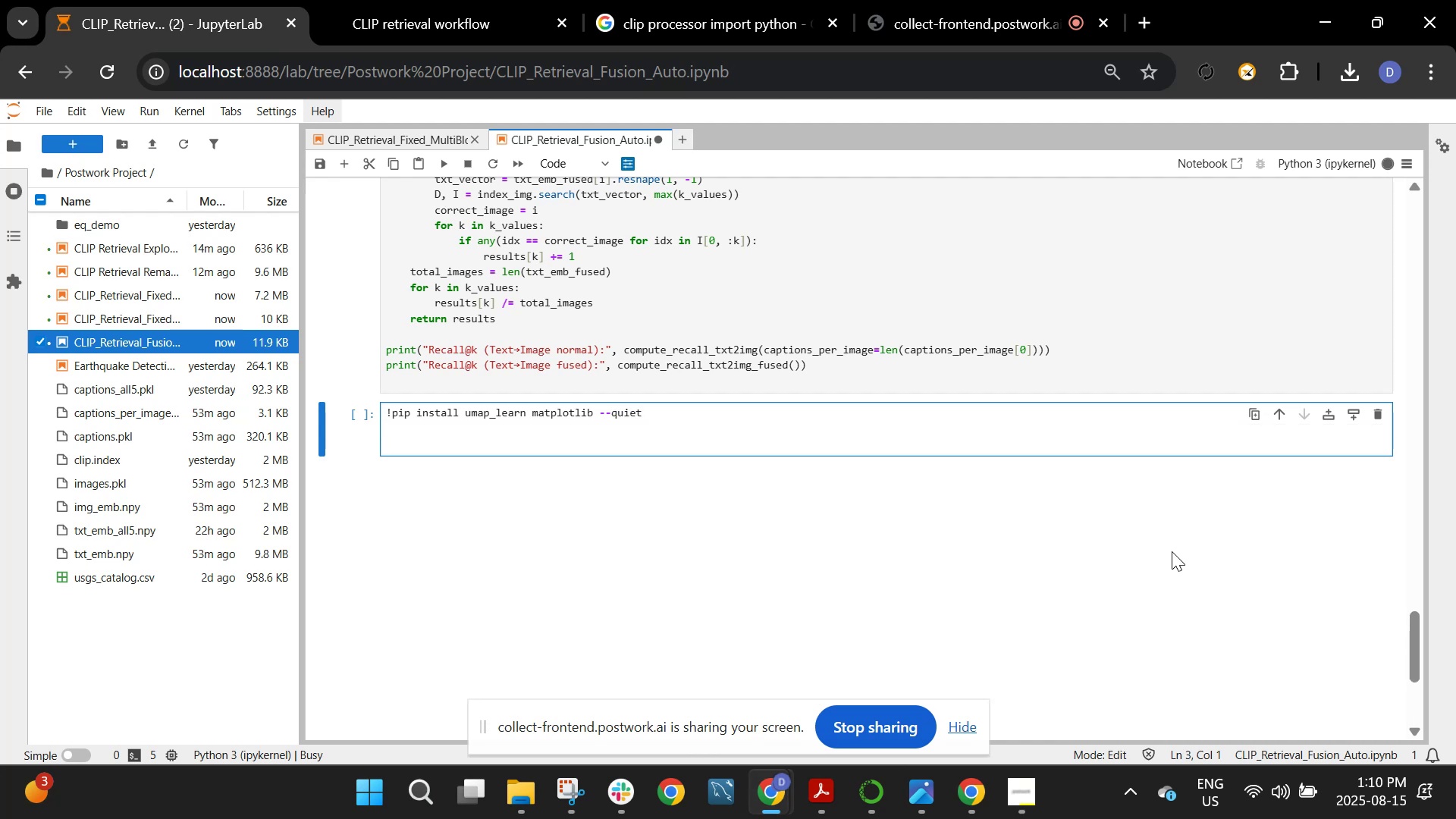 
type(import umap)
 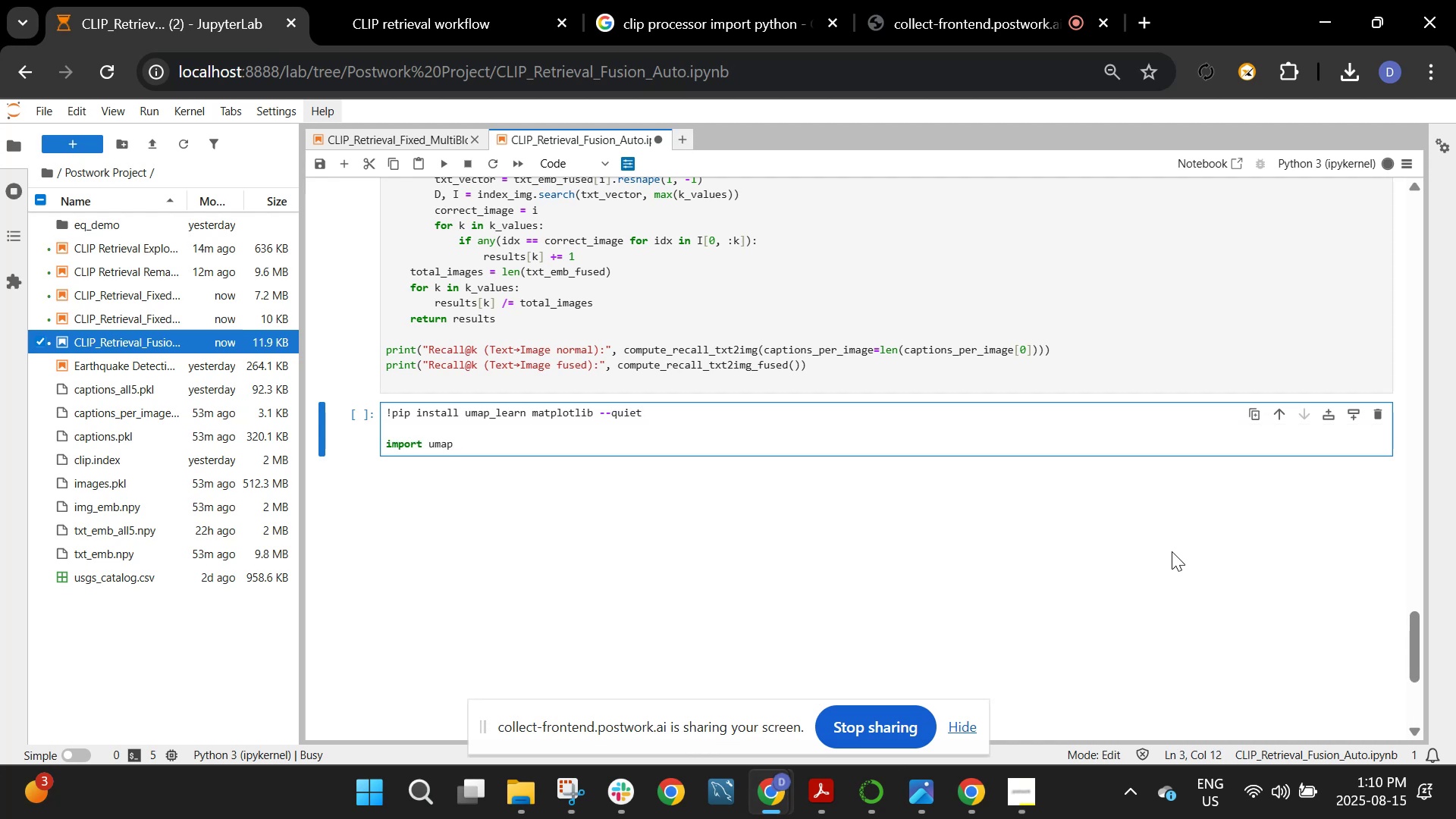 
key(Enter)
 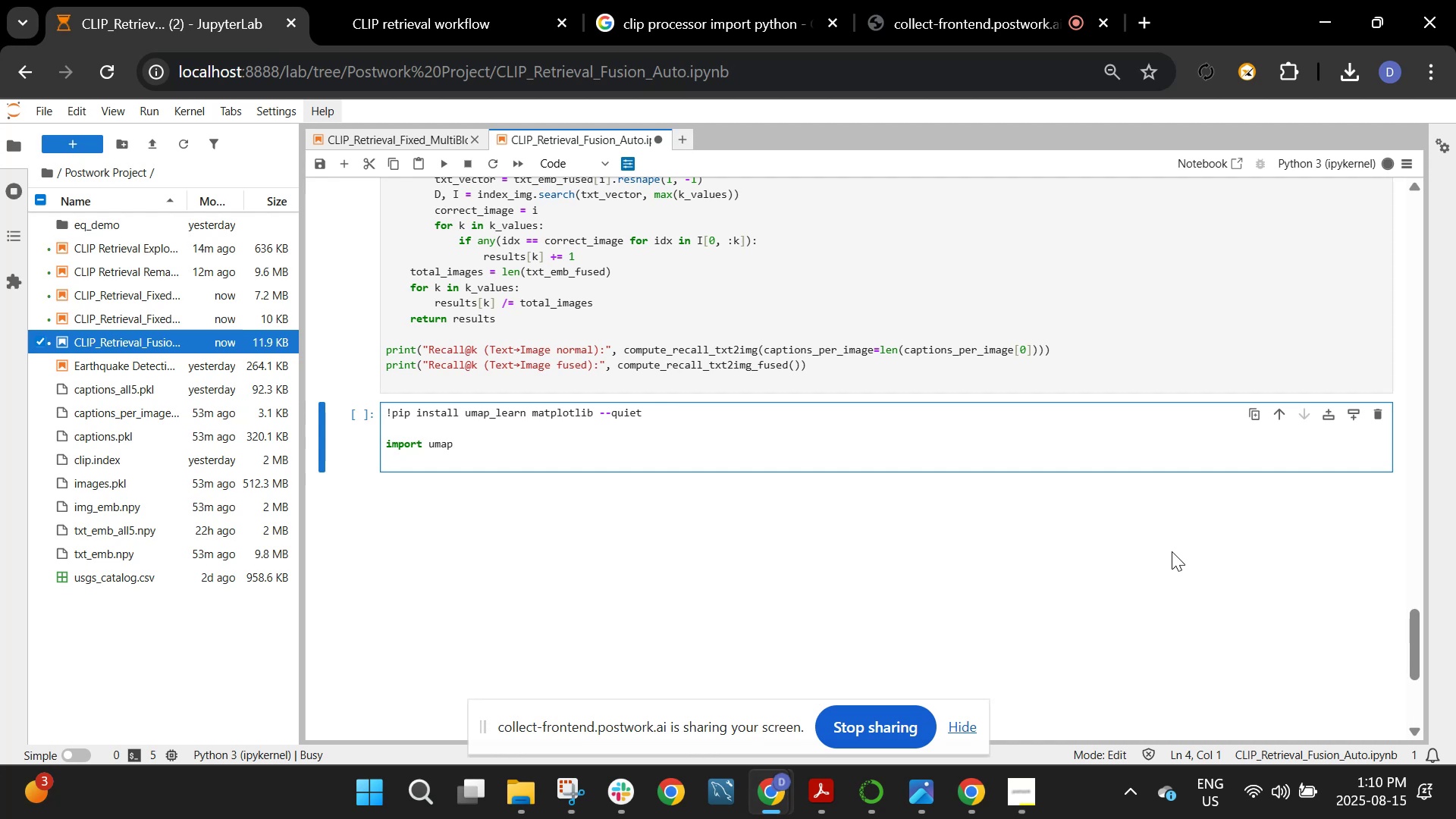 
type(import matplotlib.pyplot as )
 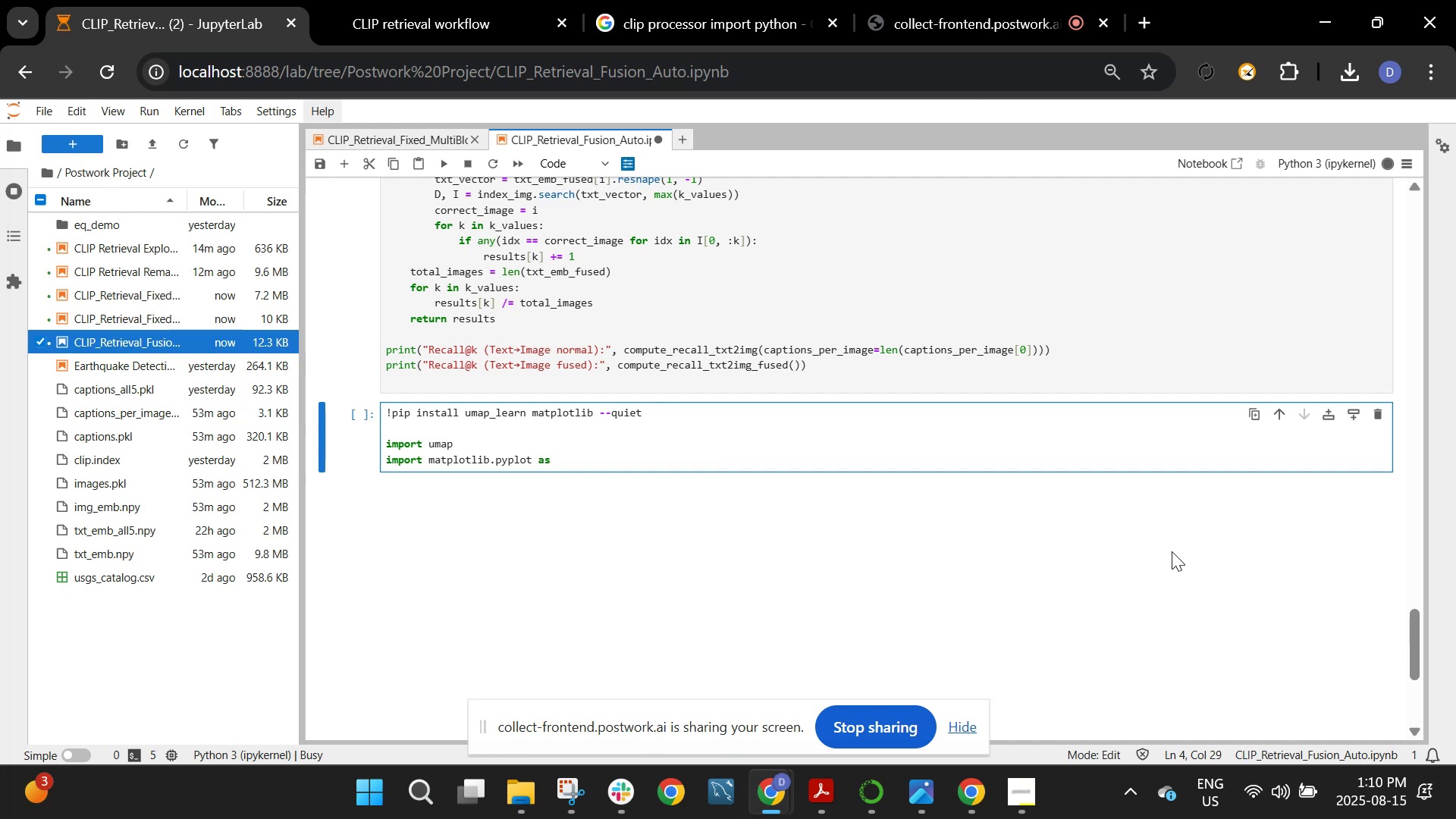 
type(plt)
 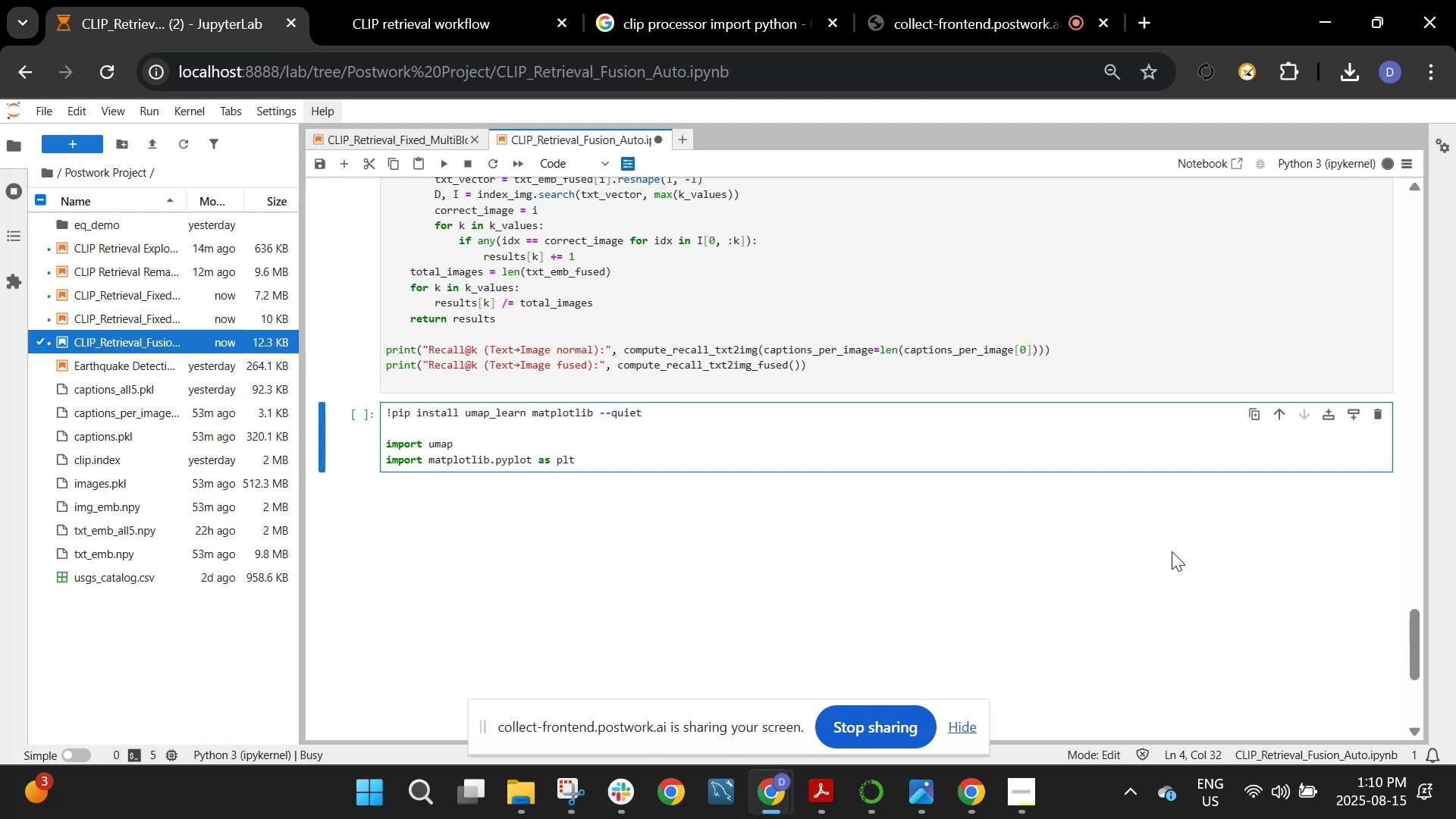 
key(Enter)
 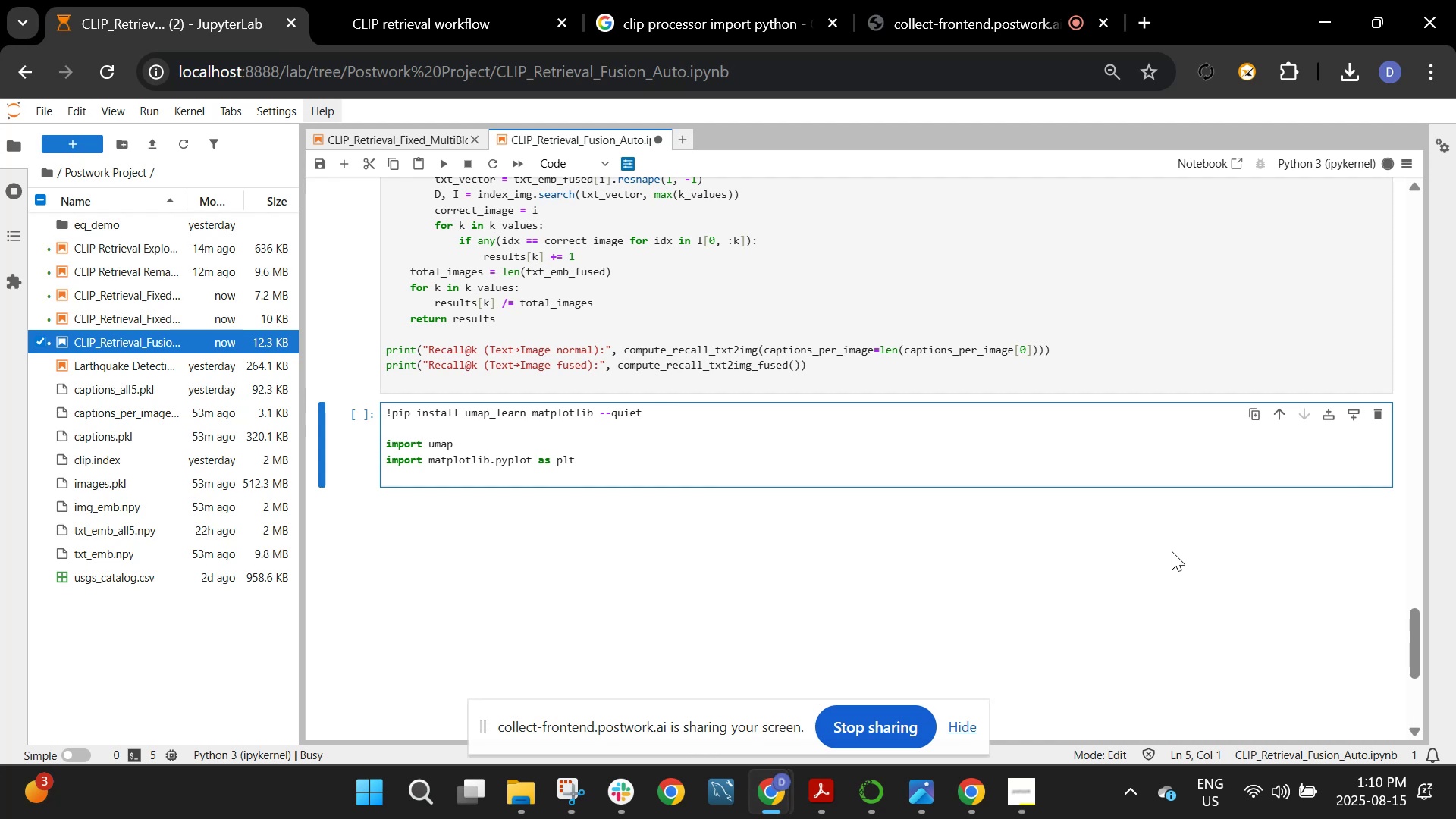 
type(import numpy as np)
 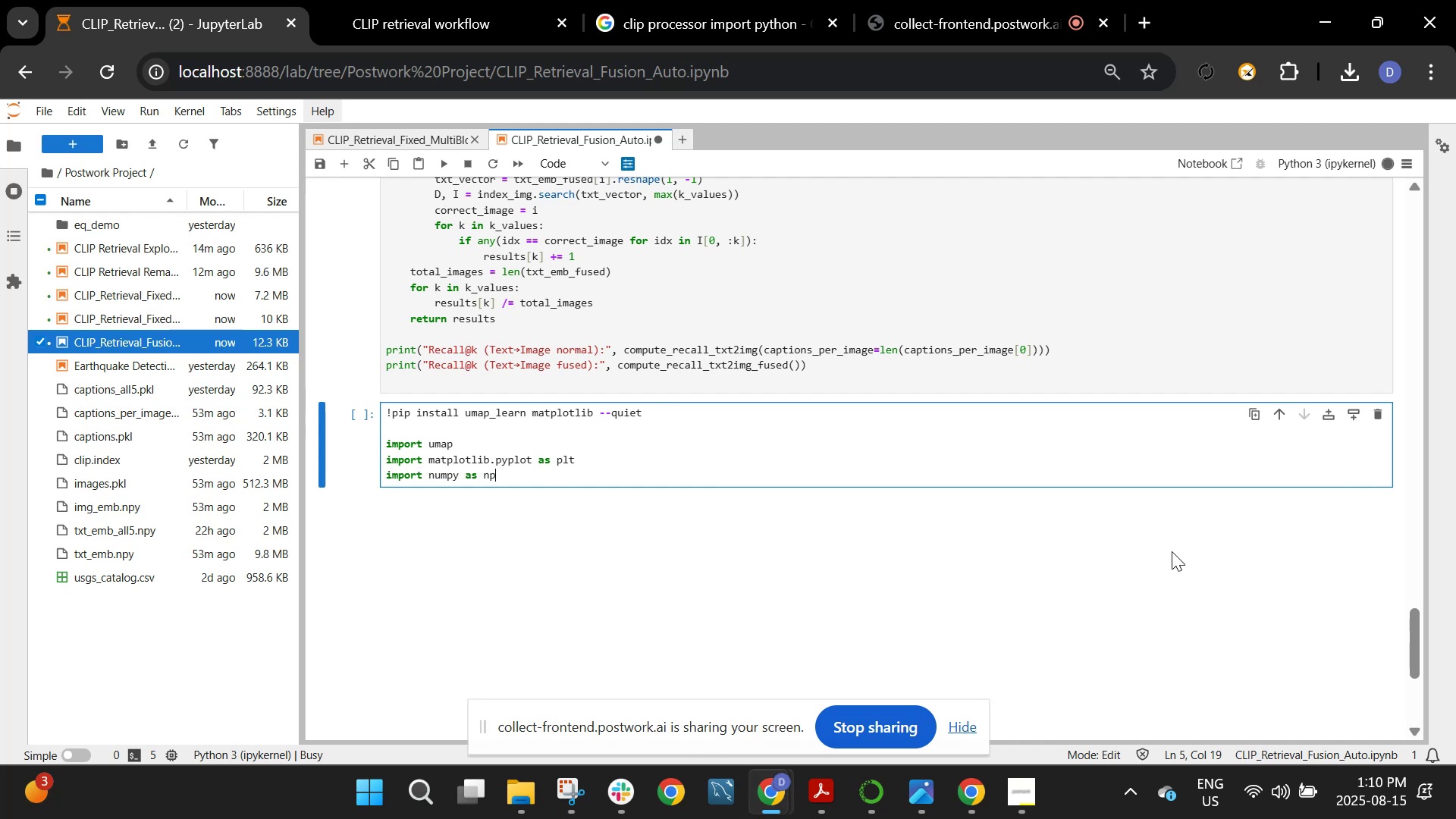 
key(Enter)
 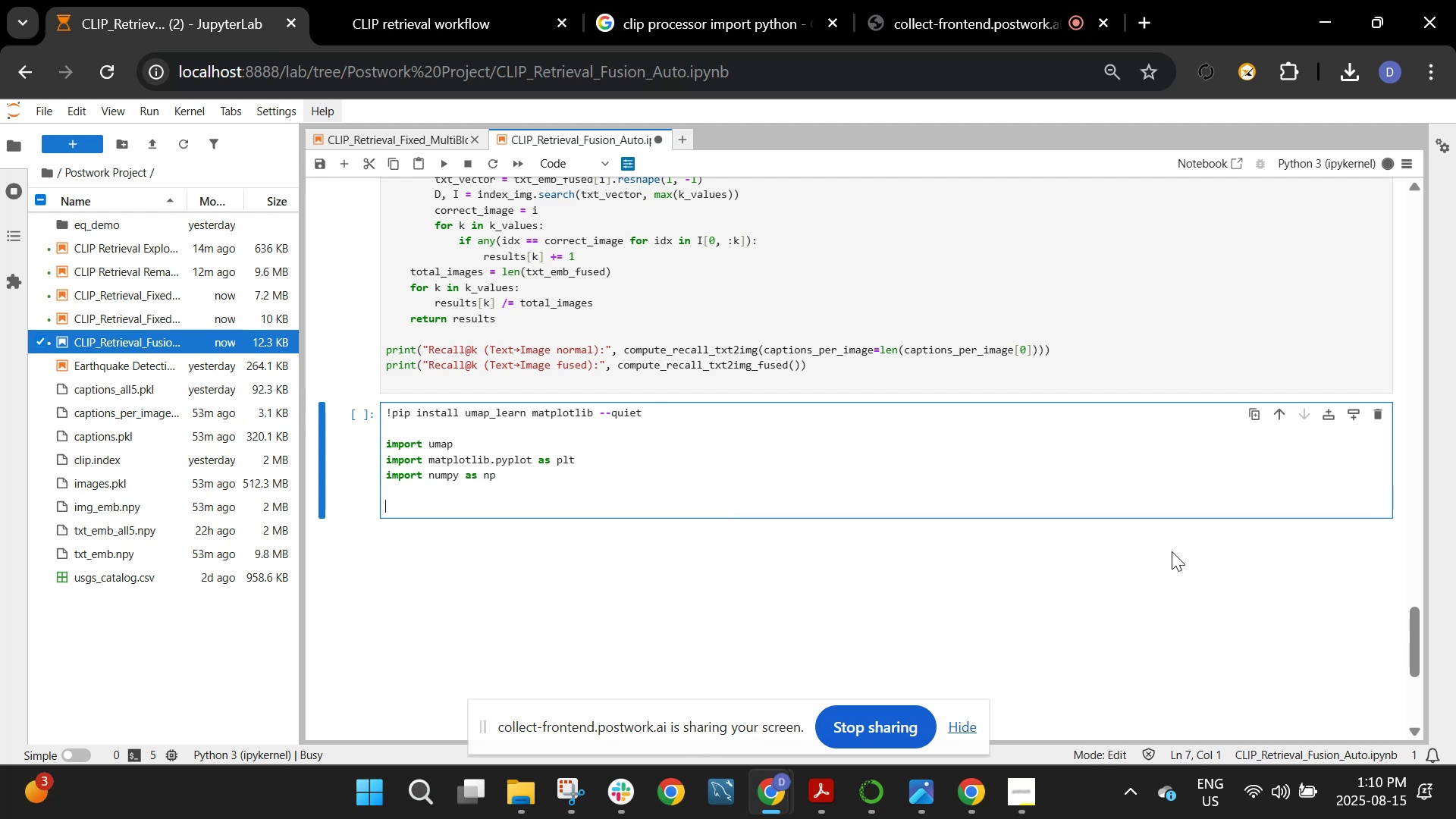 
key(Enter)
 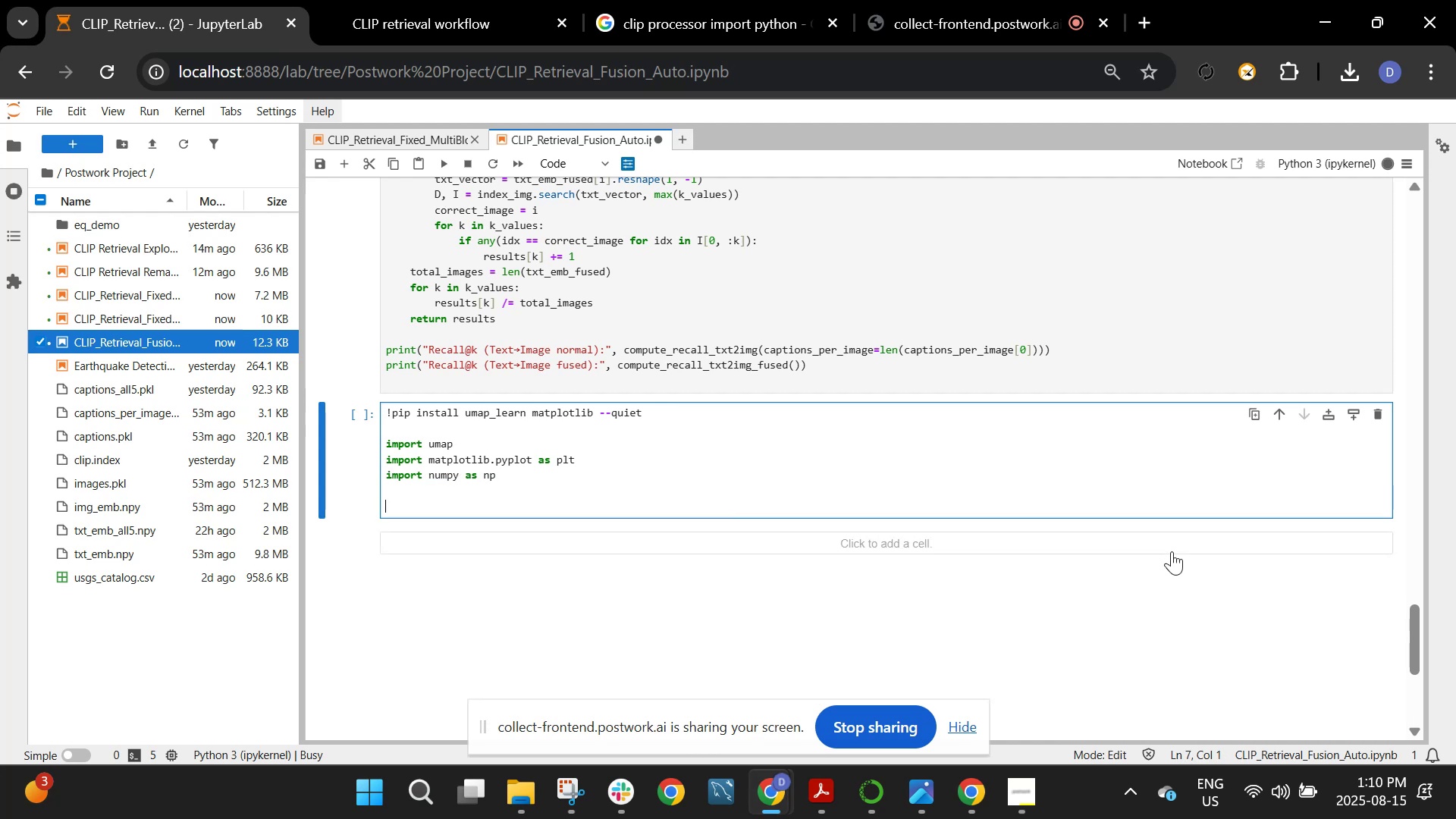 
type(emb_combined = np.vstack([img_emb, txt_emb]))
 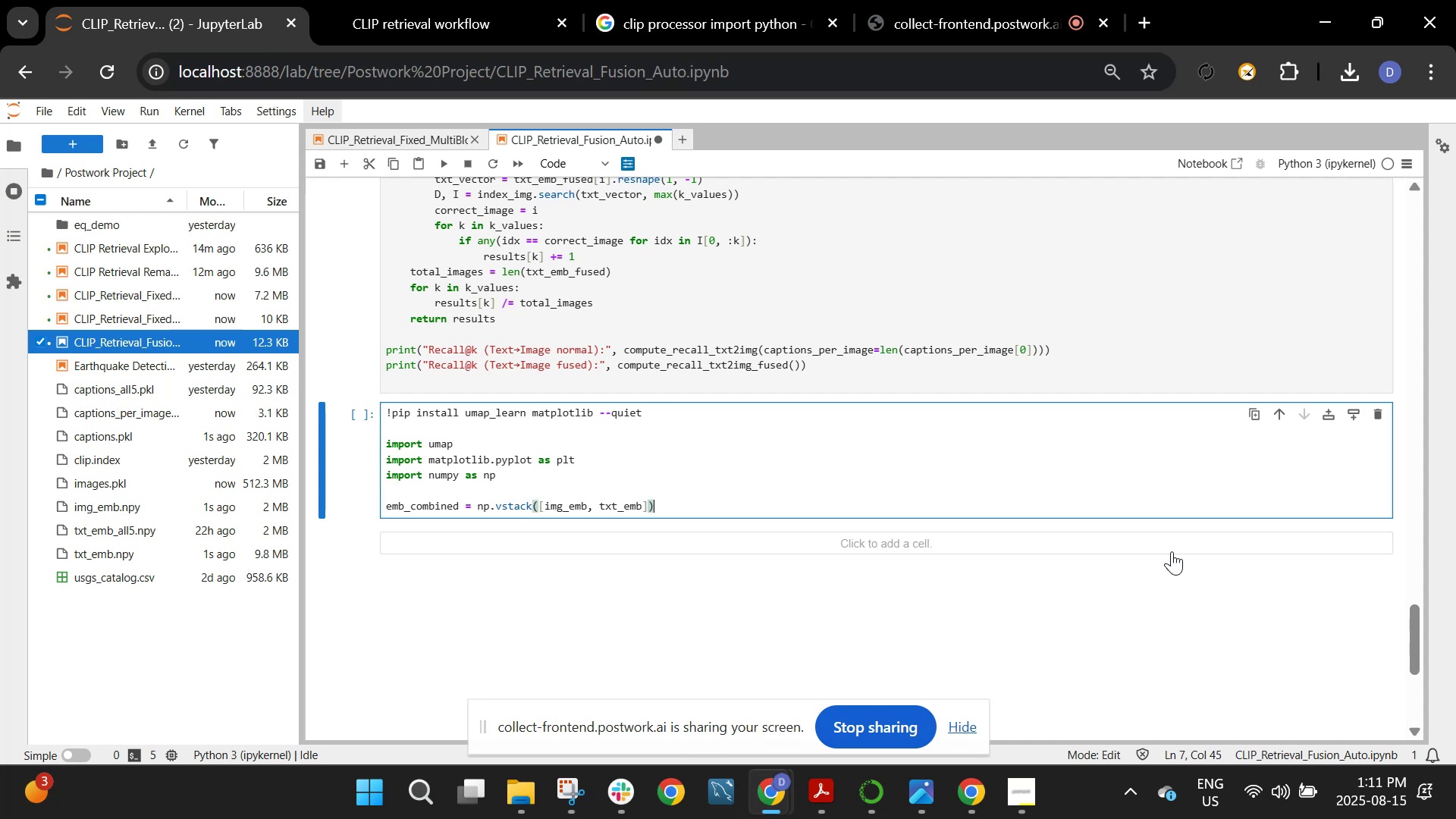 
key(Enter)
 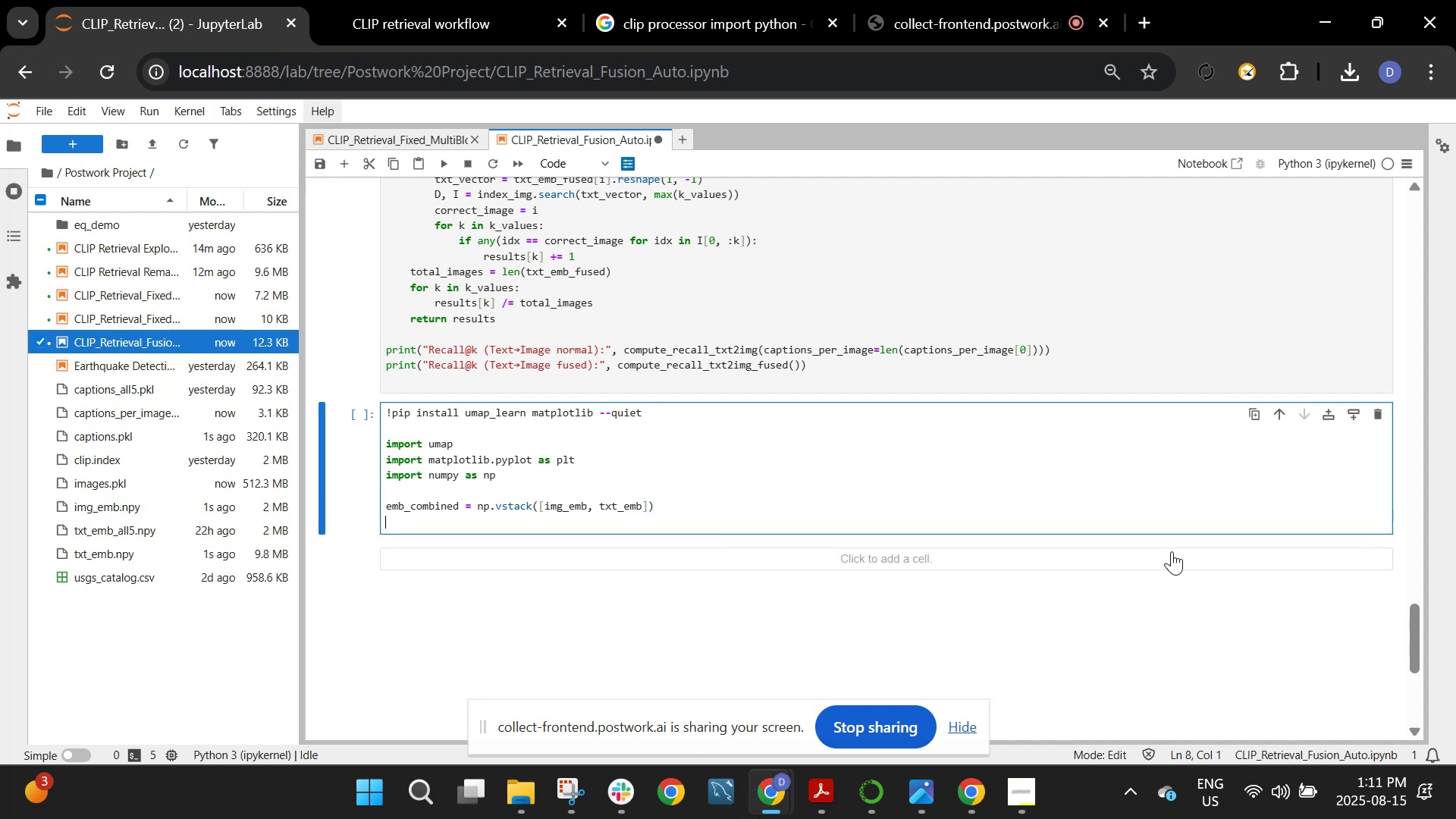 
type(labels_combined = ()
 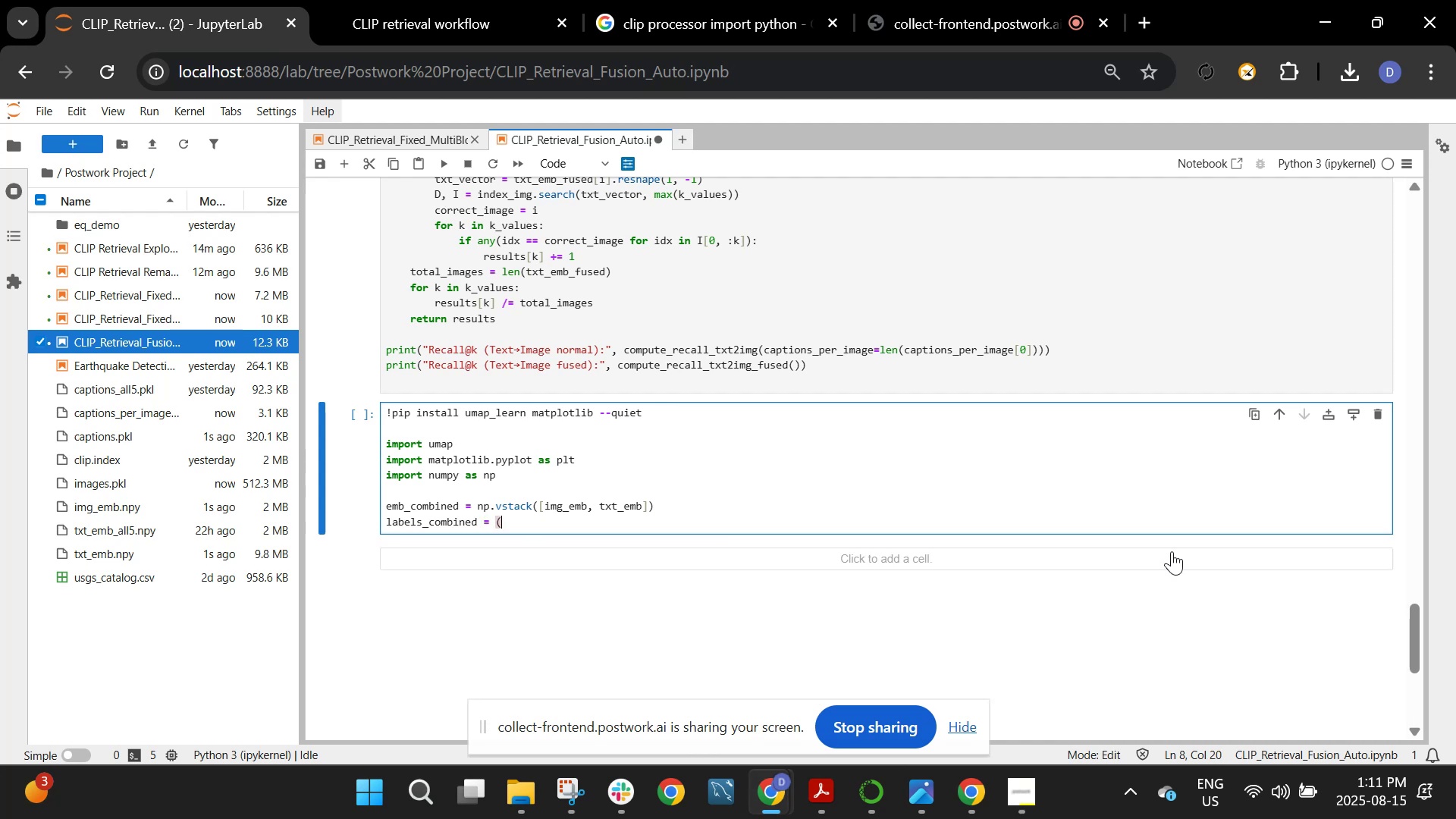 
wait(7.7)
 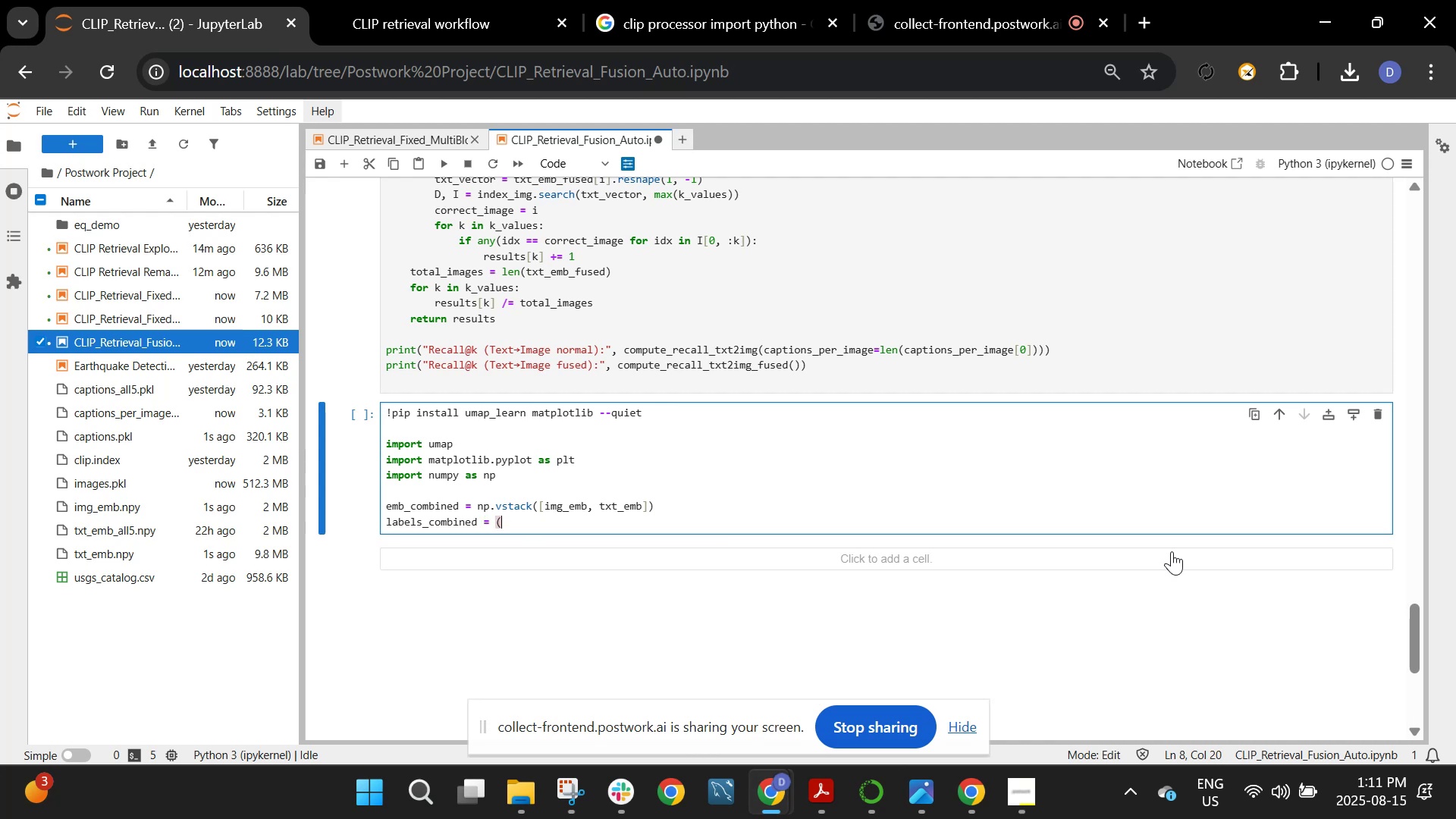 
key(Enter)
 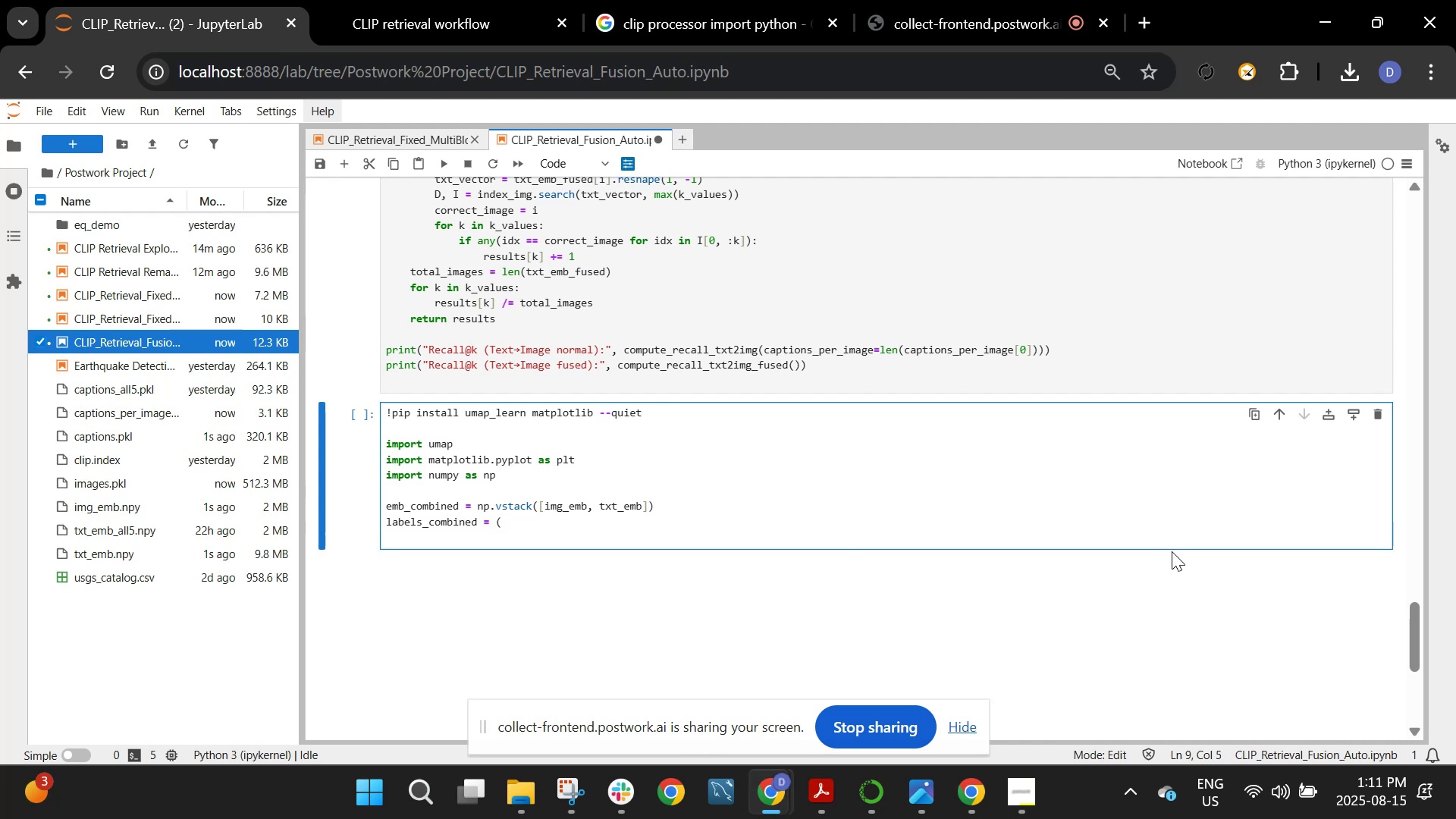 
type(["image"])
 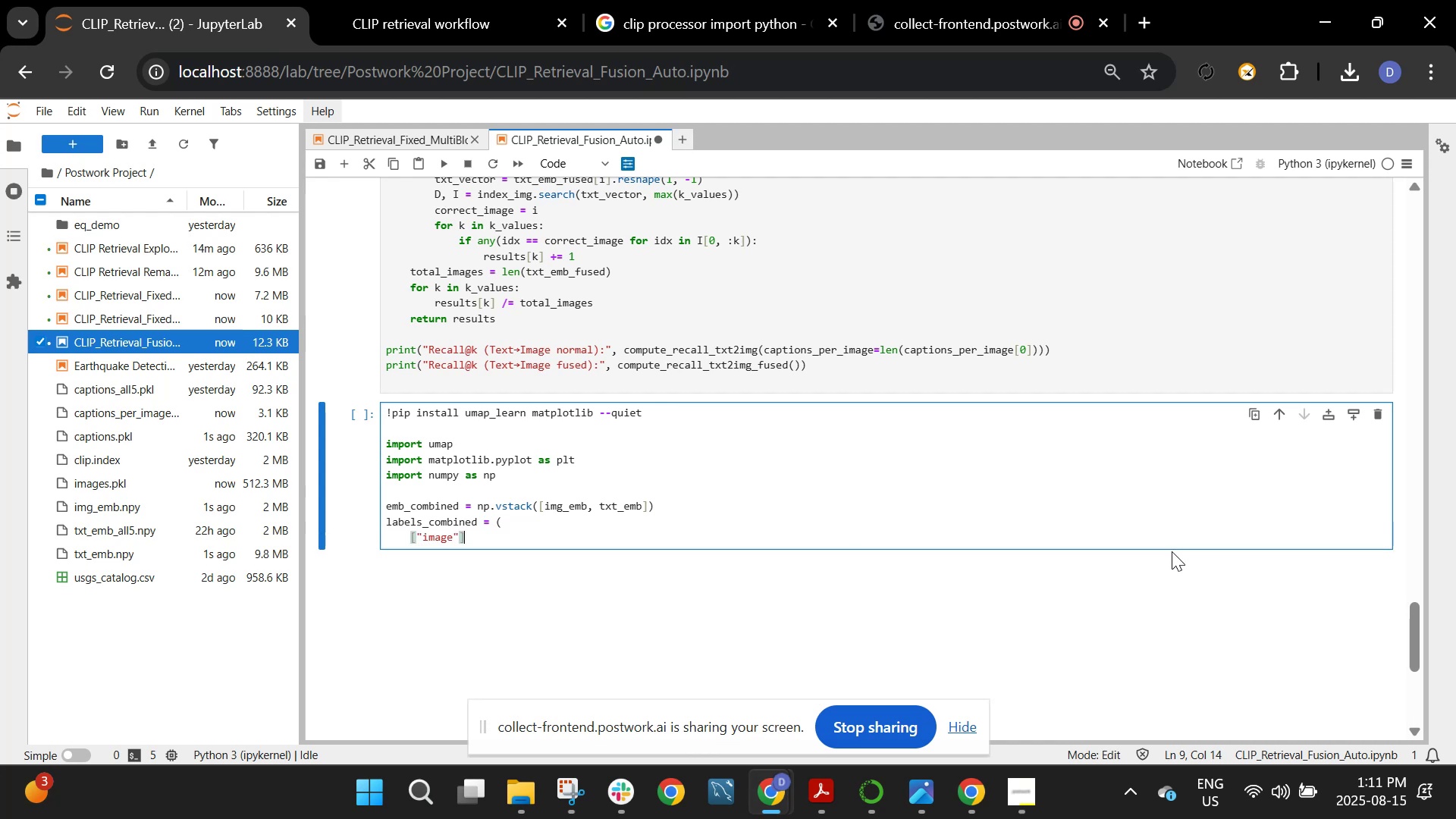 
type( * len(img_emb) +)
 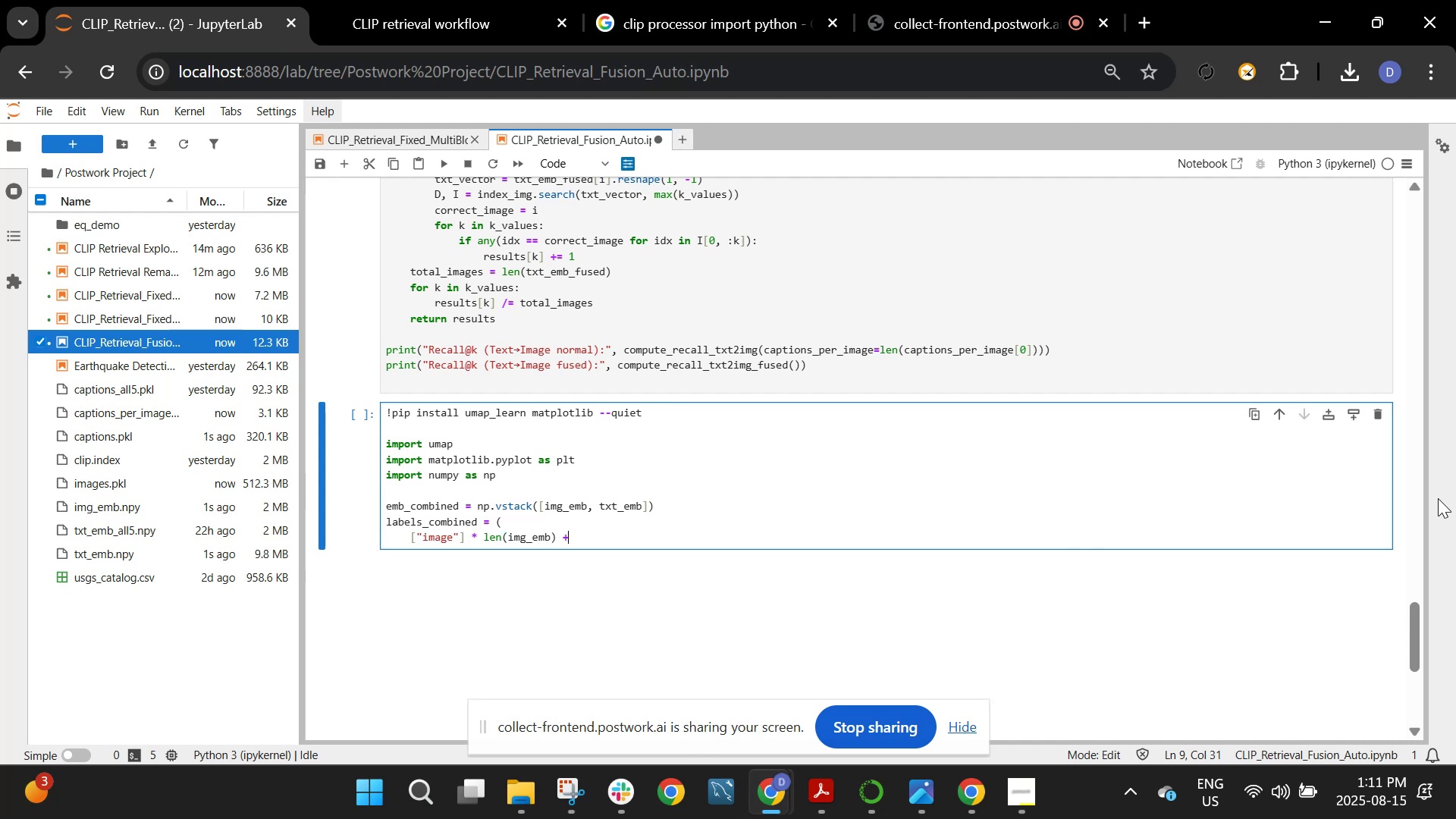 
key(Enter)
 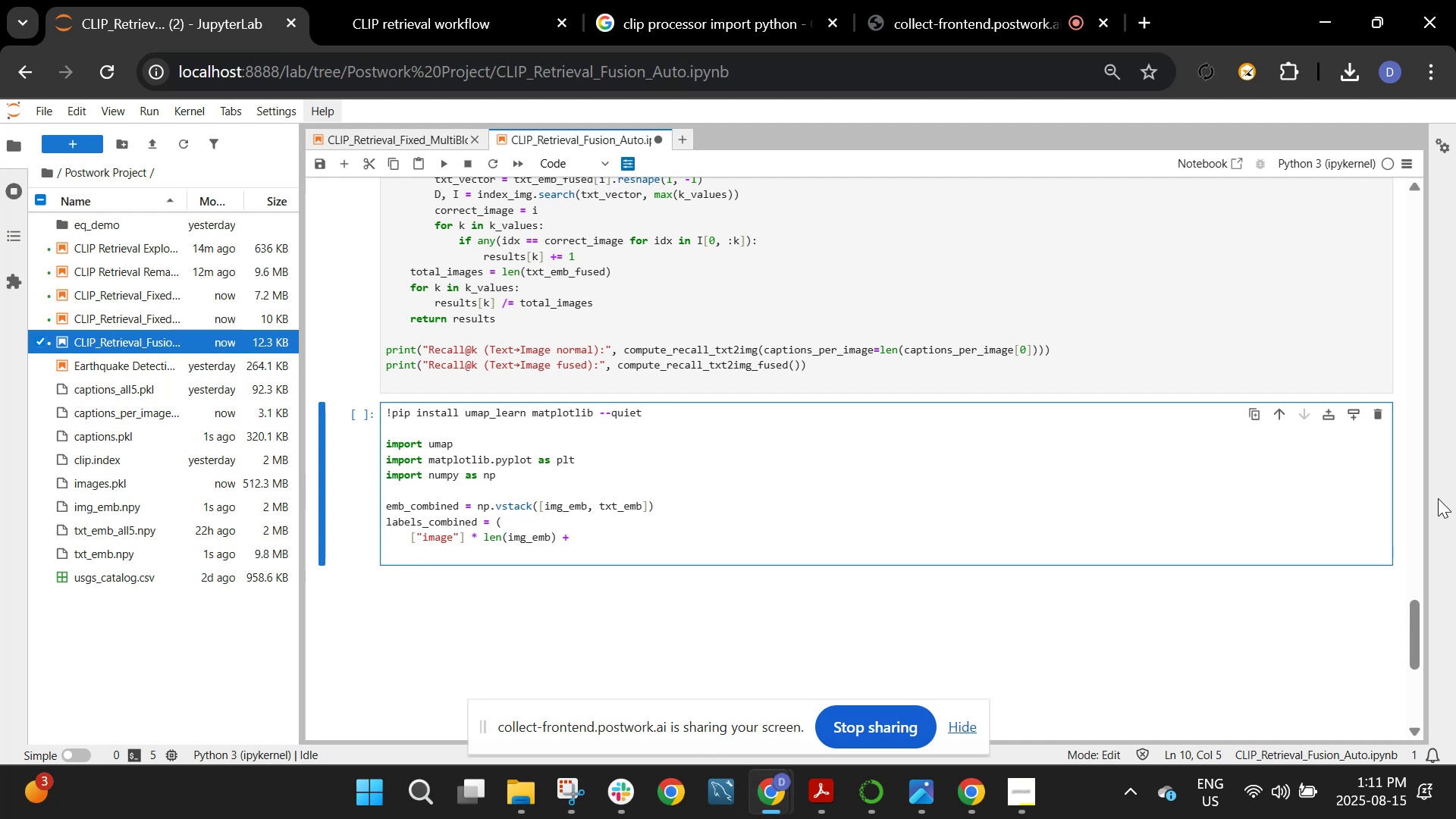 
type(["captiom)
key(Backspace)
type(n"] * len(txt_emb))
 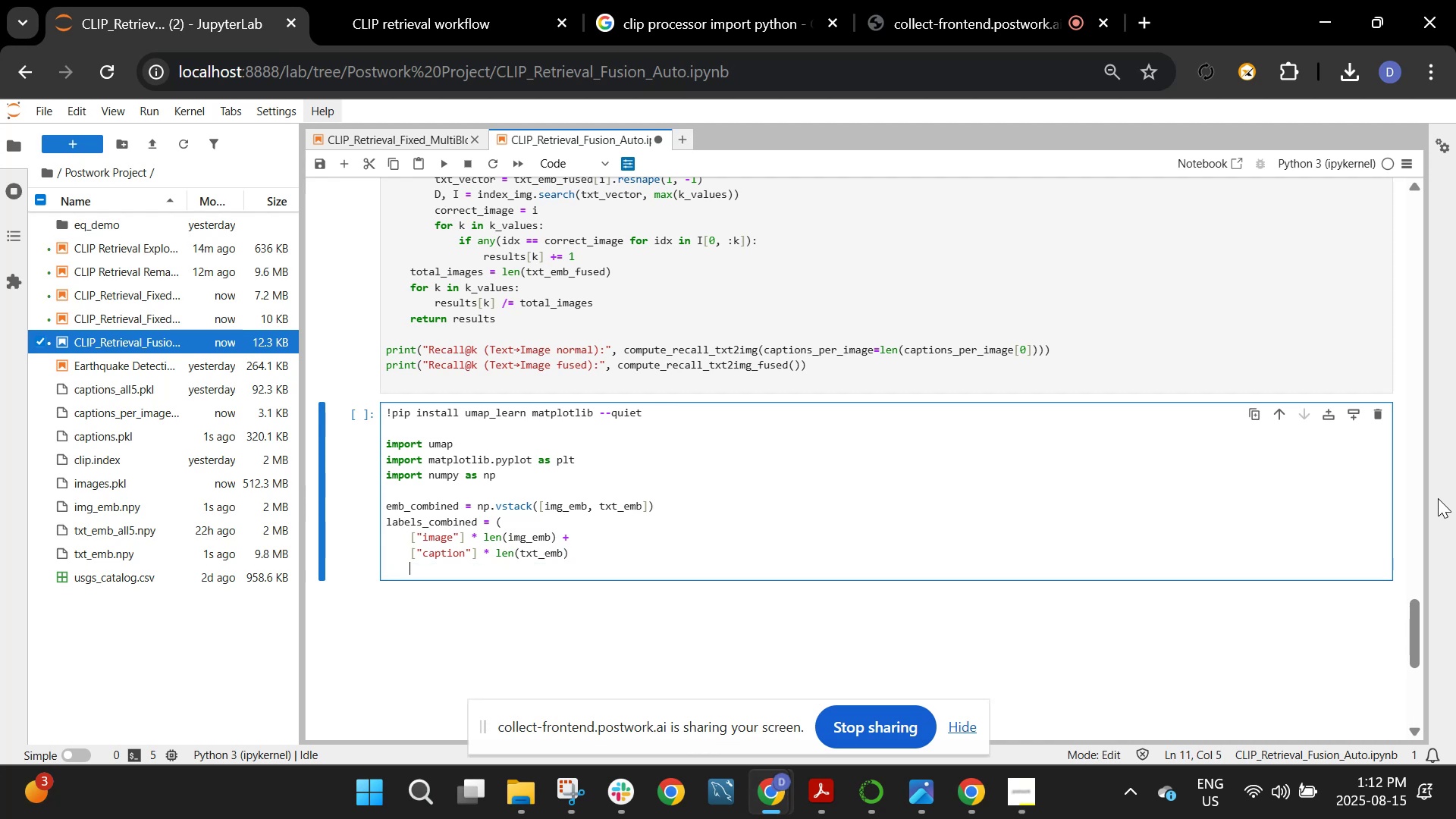 
 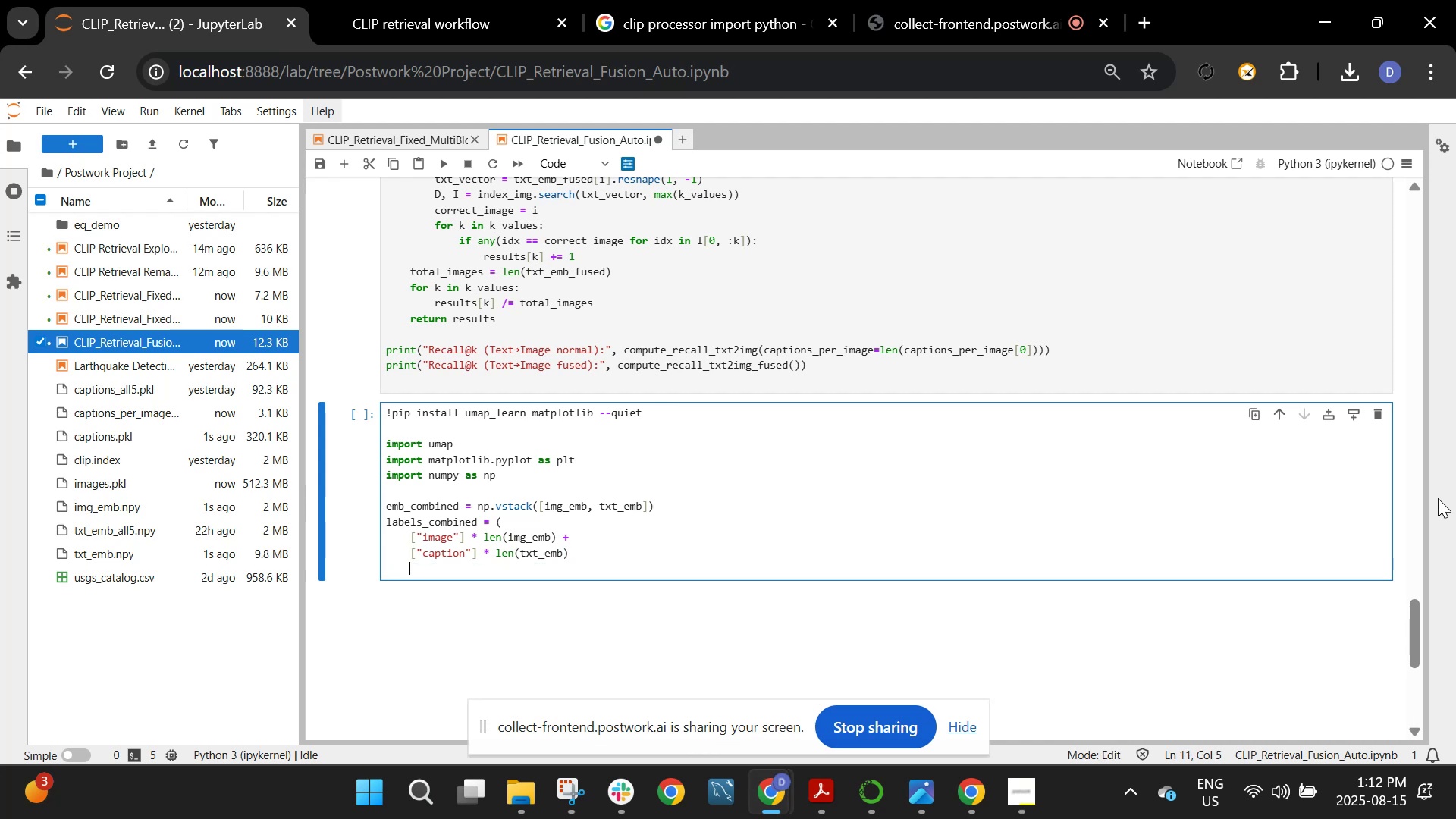 
key(Enter)
 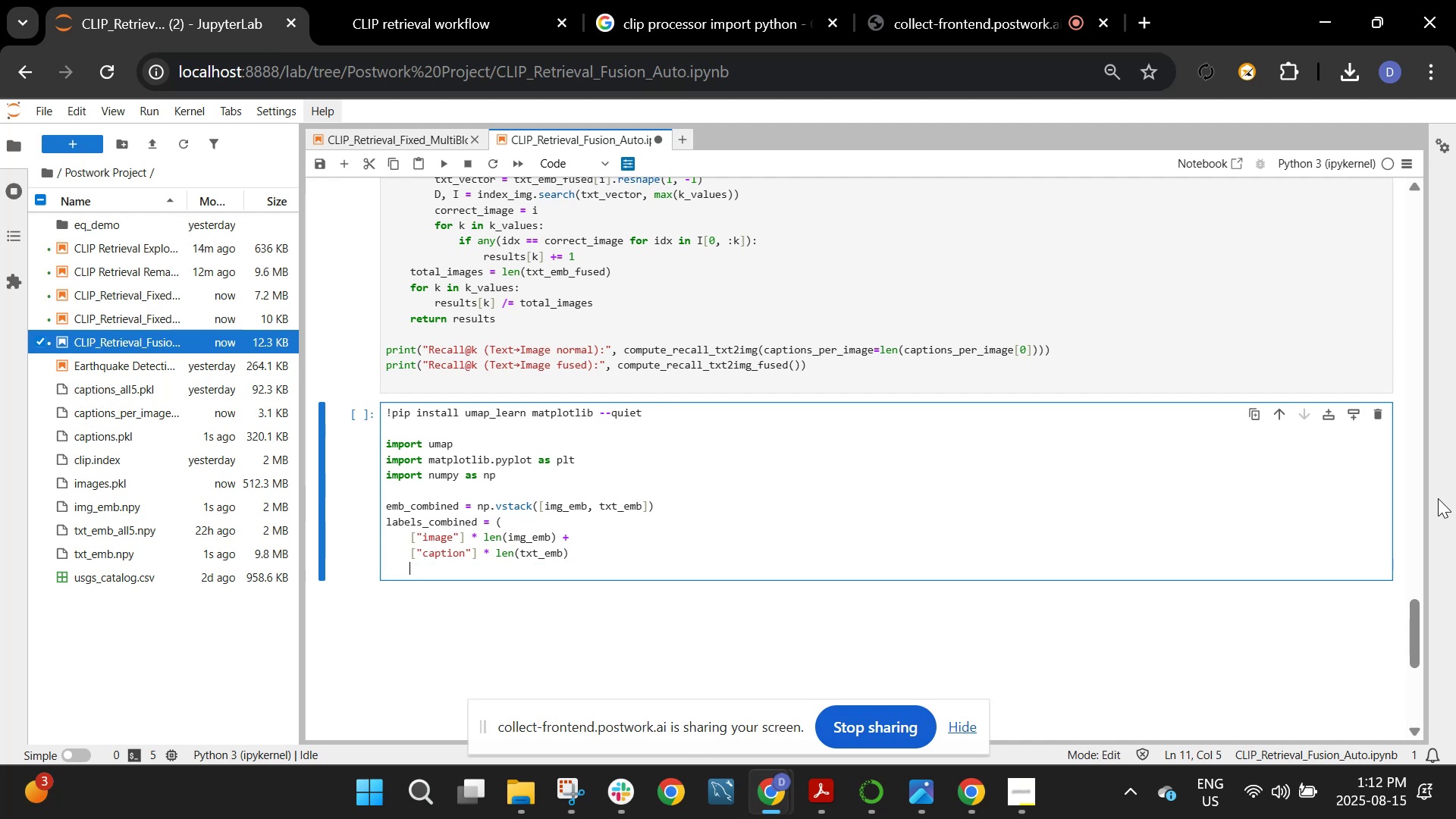 
hold_key(key=ShiftRight, duration=0.39)
 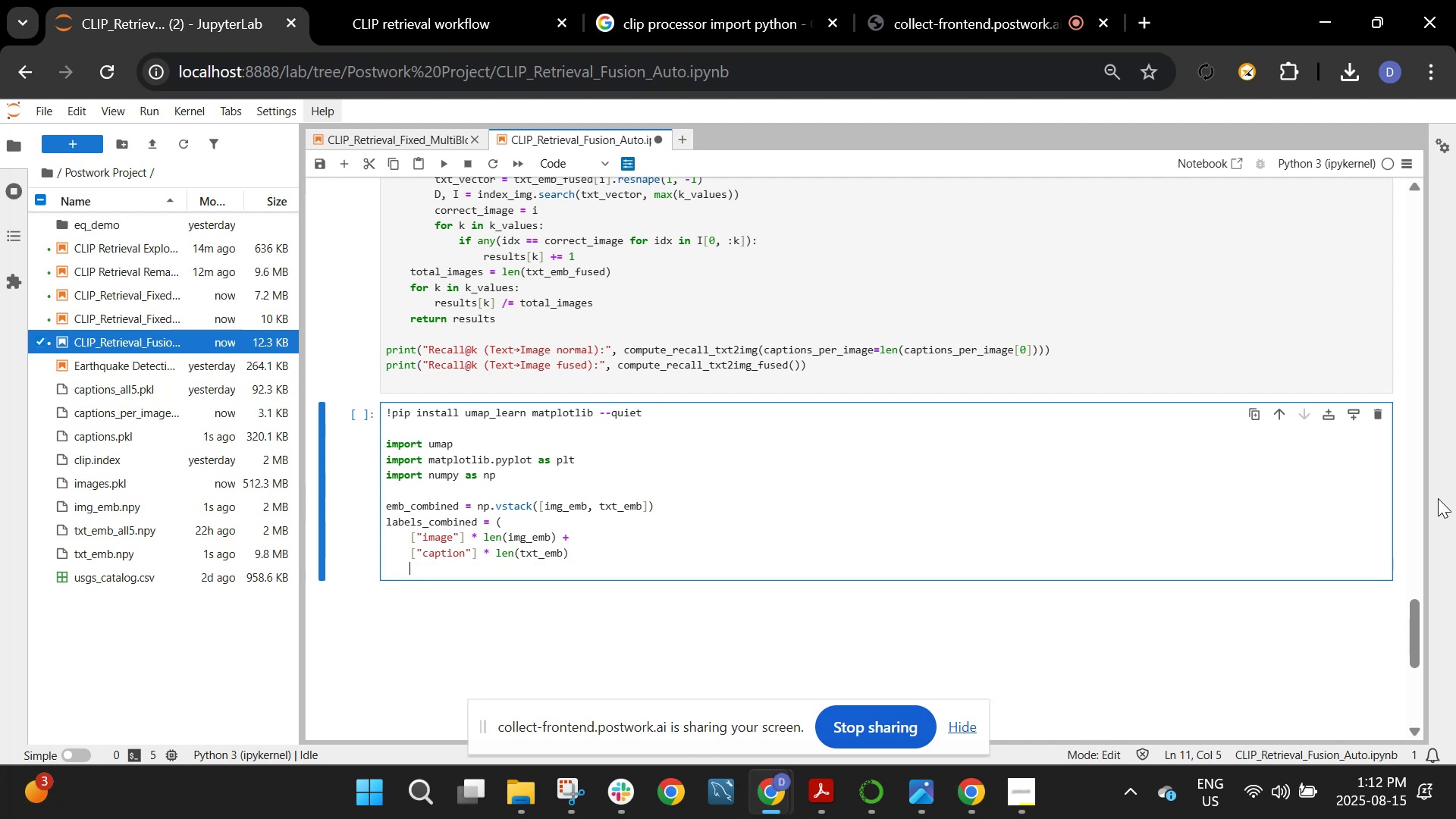 
key(Backspace)
 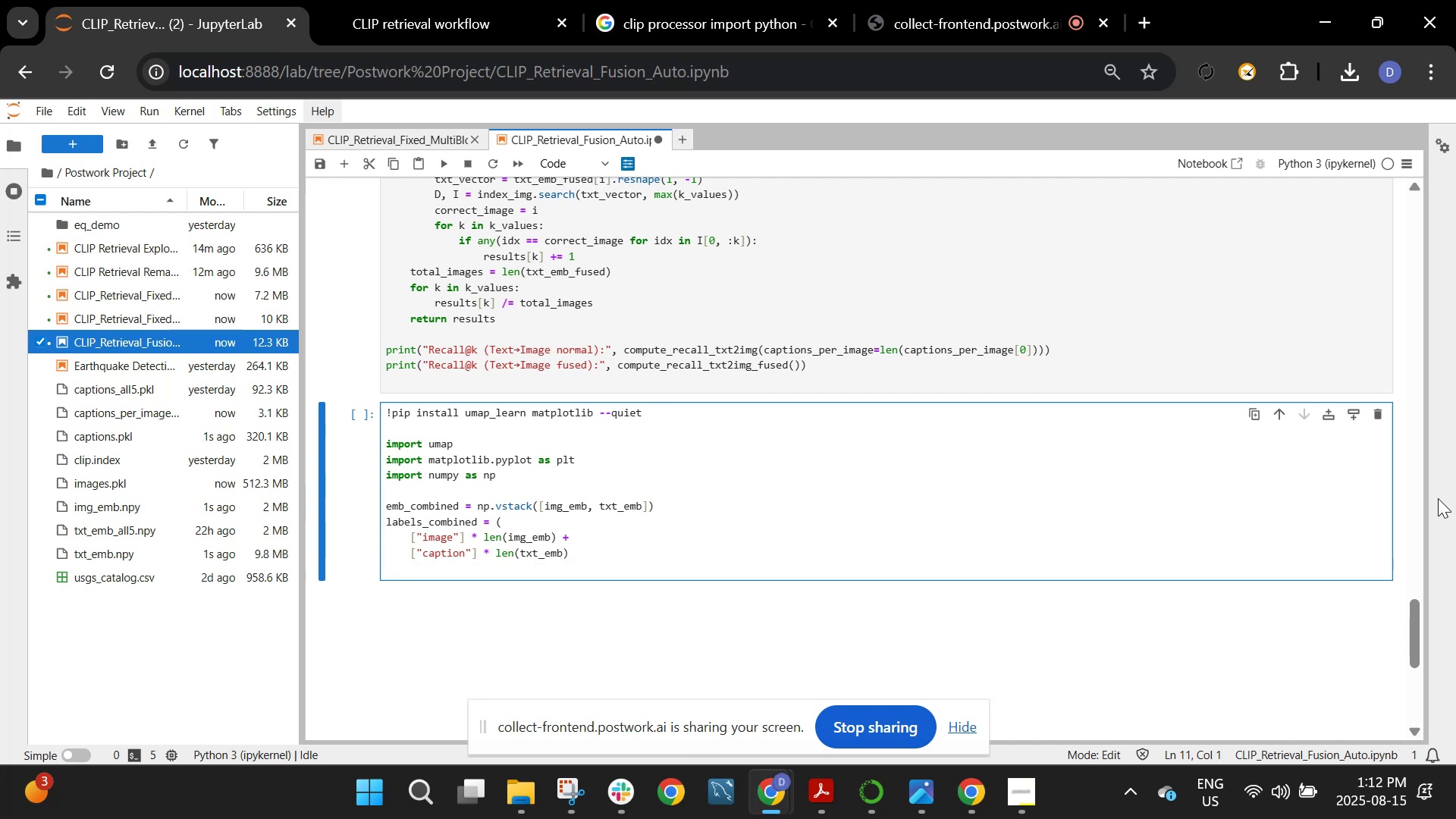 
key(Shift+0)
 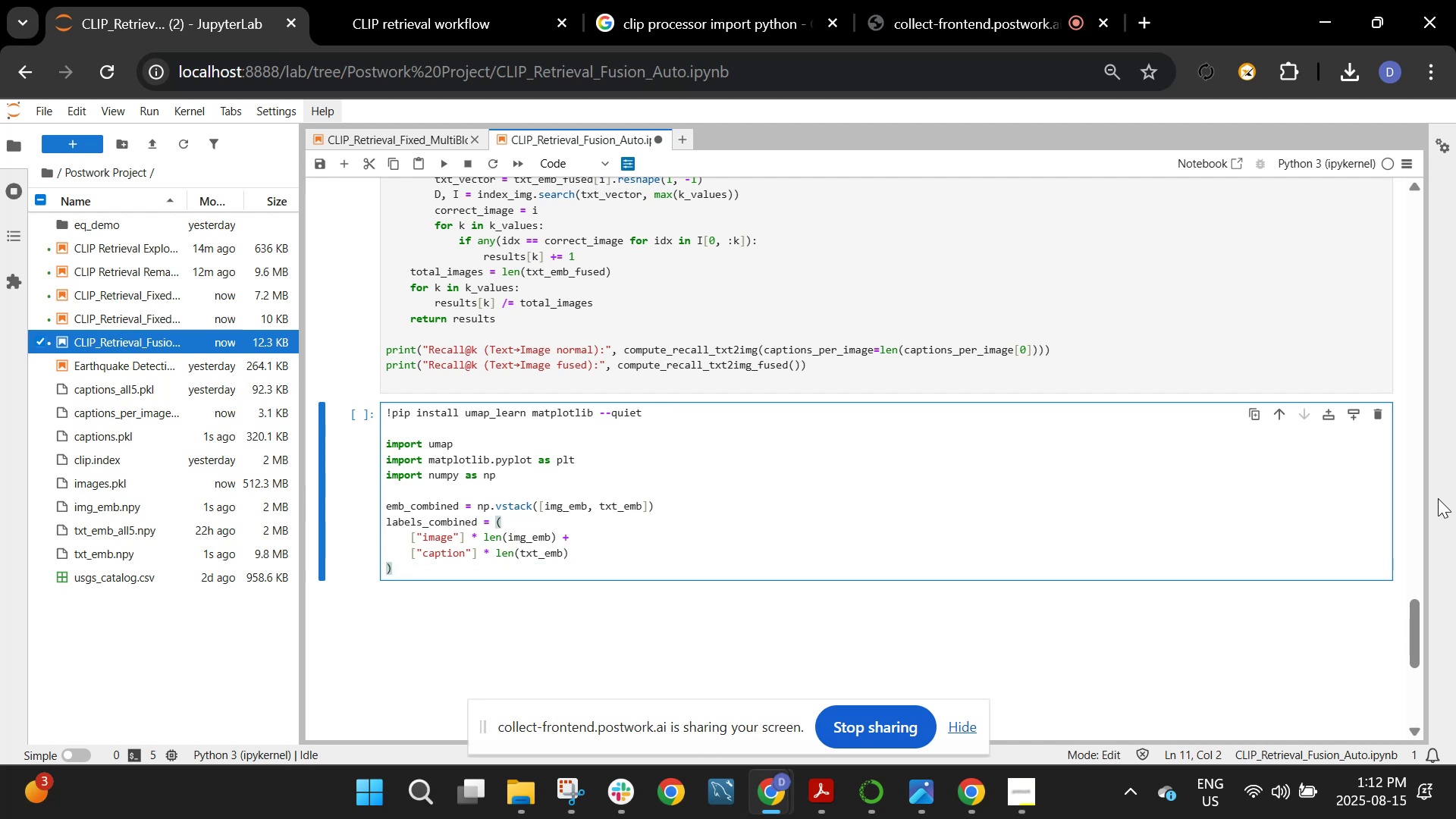 
key(Enter)
 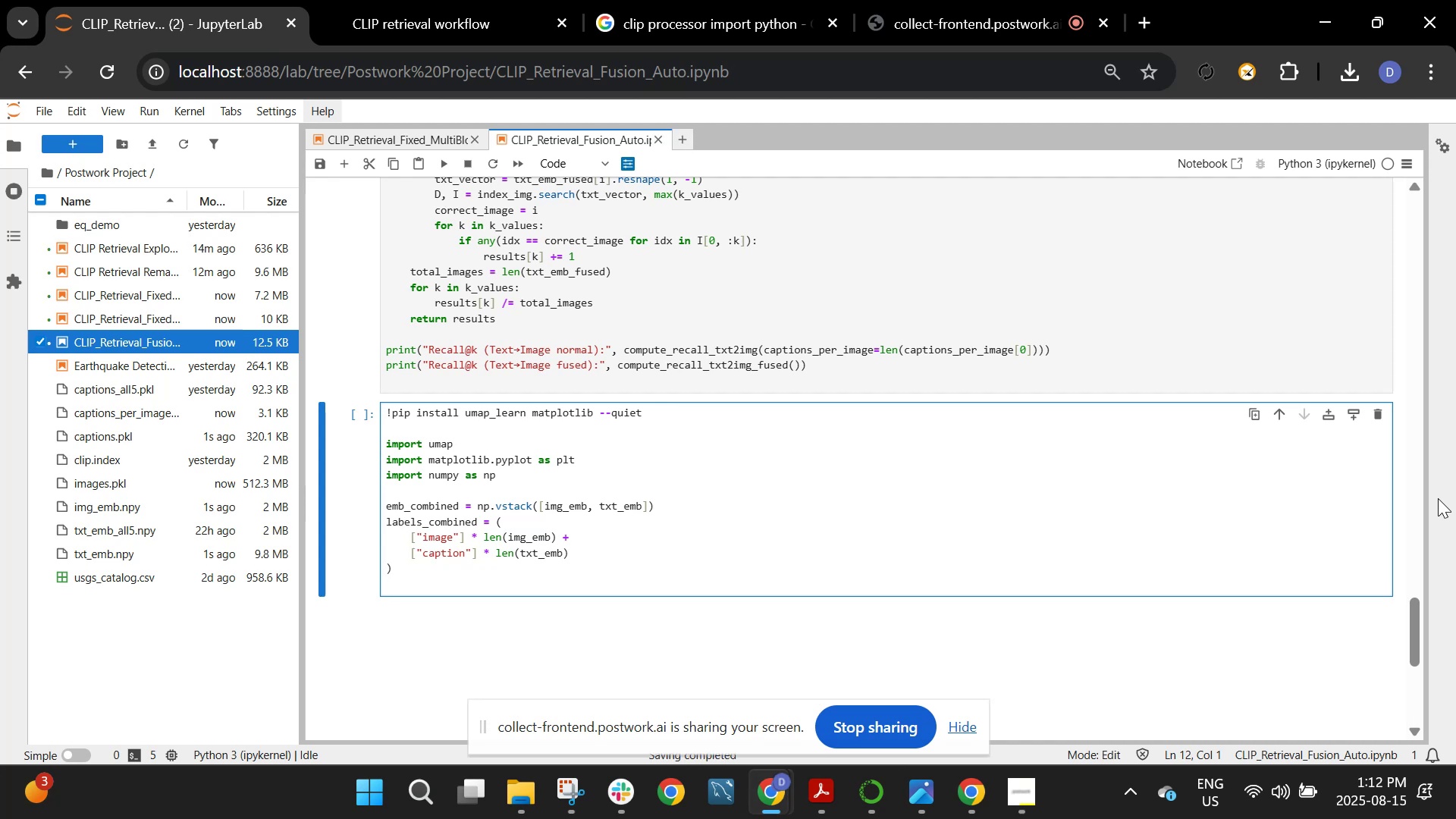 
wait(7.23)
 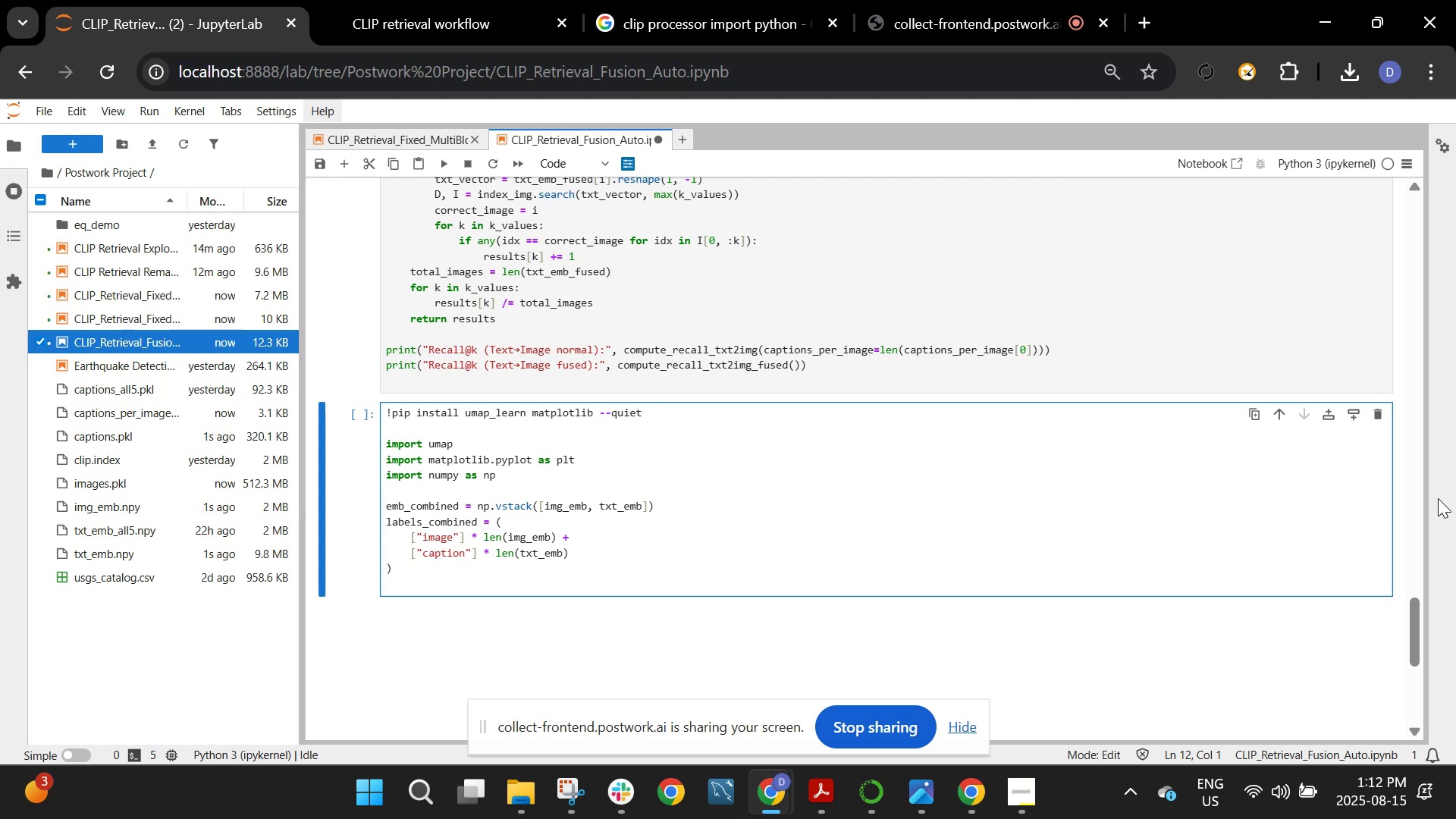 
type(umap_model)
 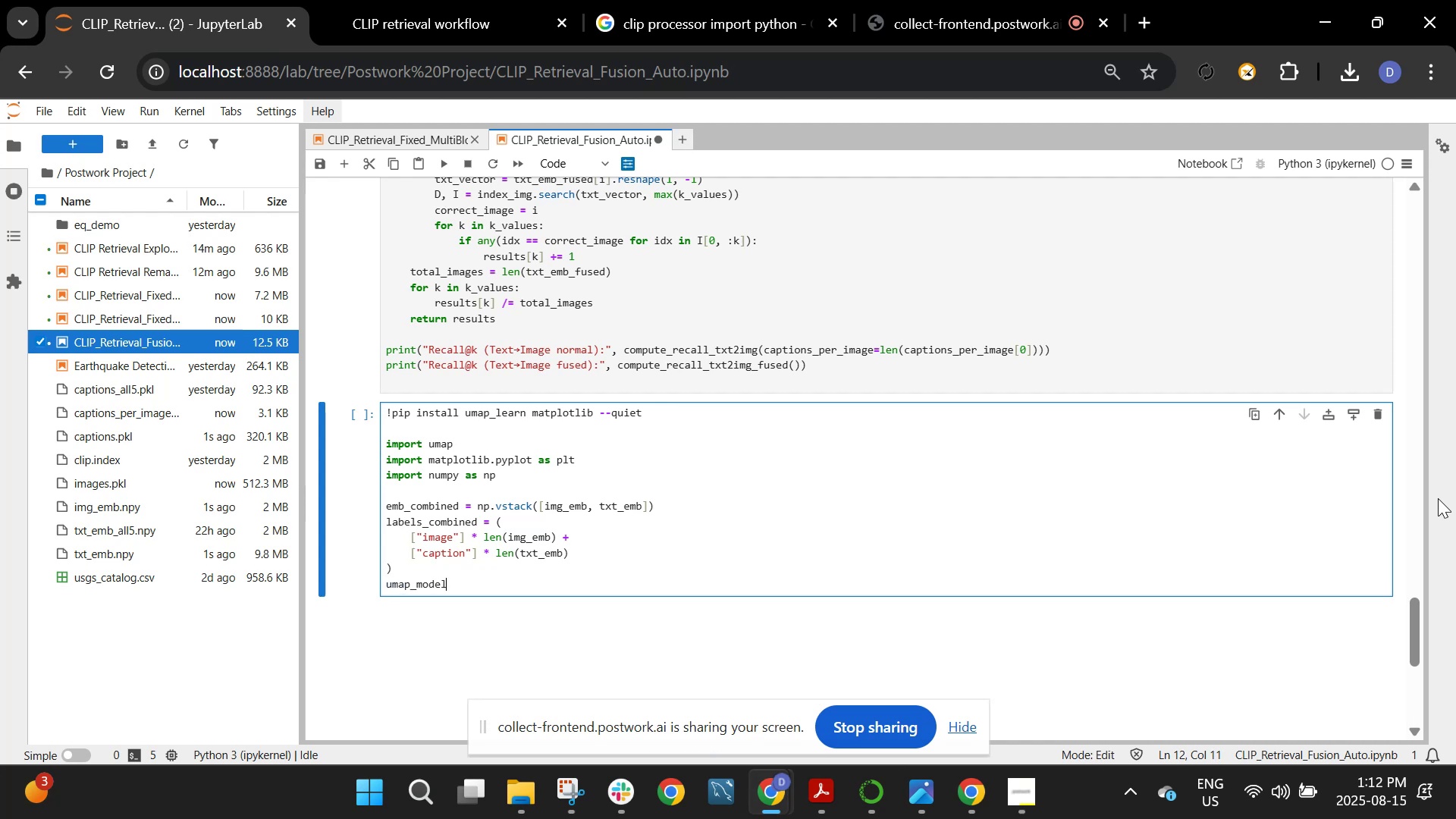 
wait(10.17)
 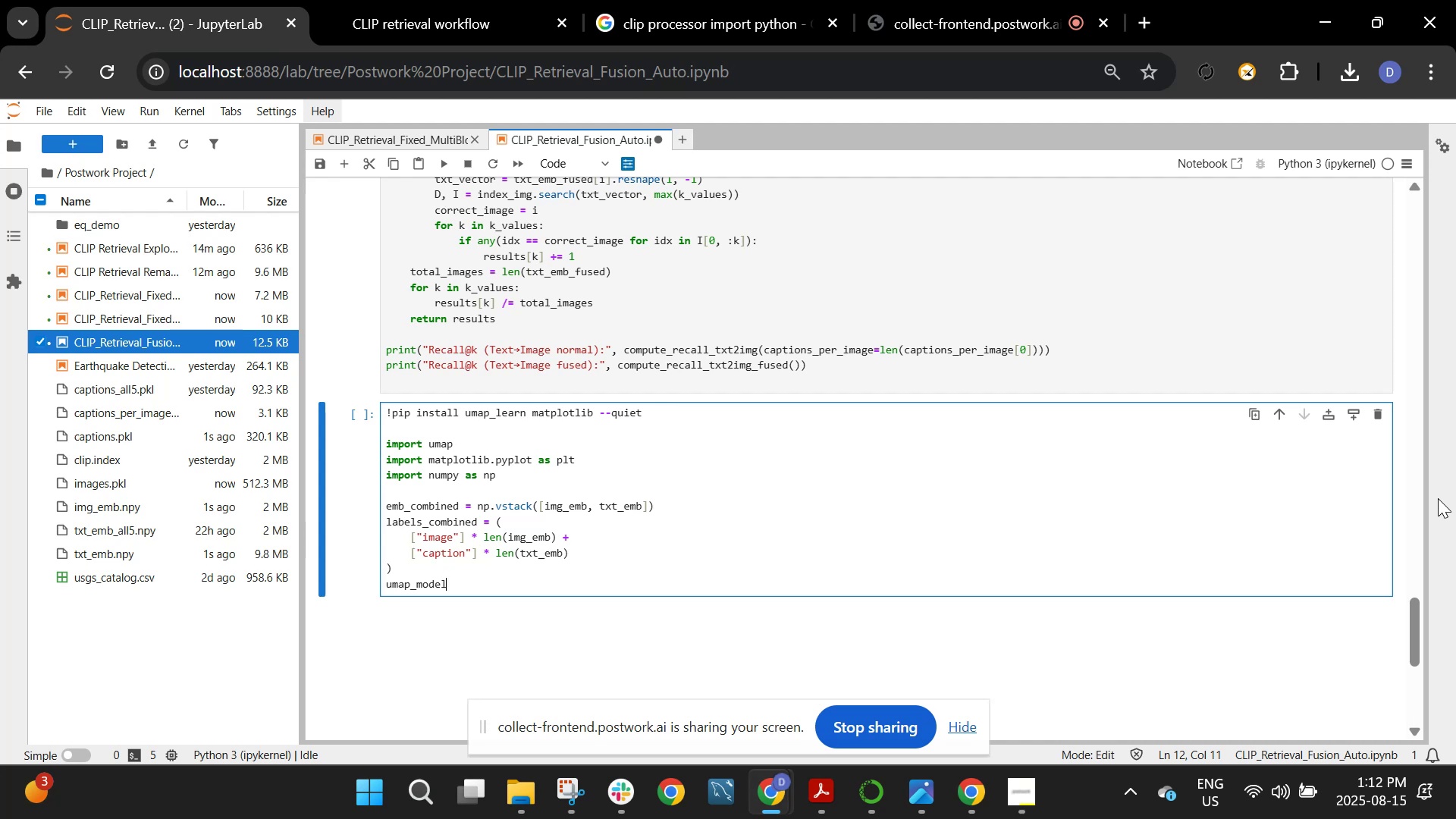 
type( = umap.UMAP(n_neighbours)
key(Backspace)
key(Backspace)
key(Backspace)
type(rs=15, min_dist=0.1, metric=')
key(Backspace)
type("cosine", random_state=42))
 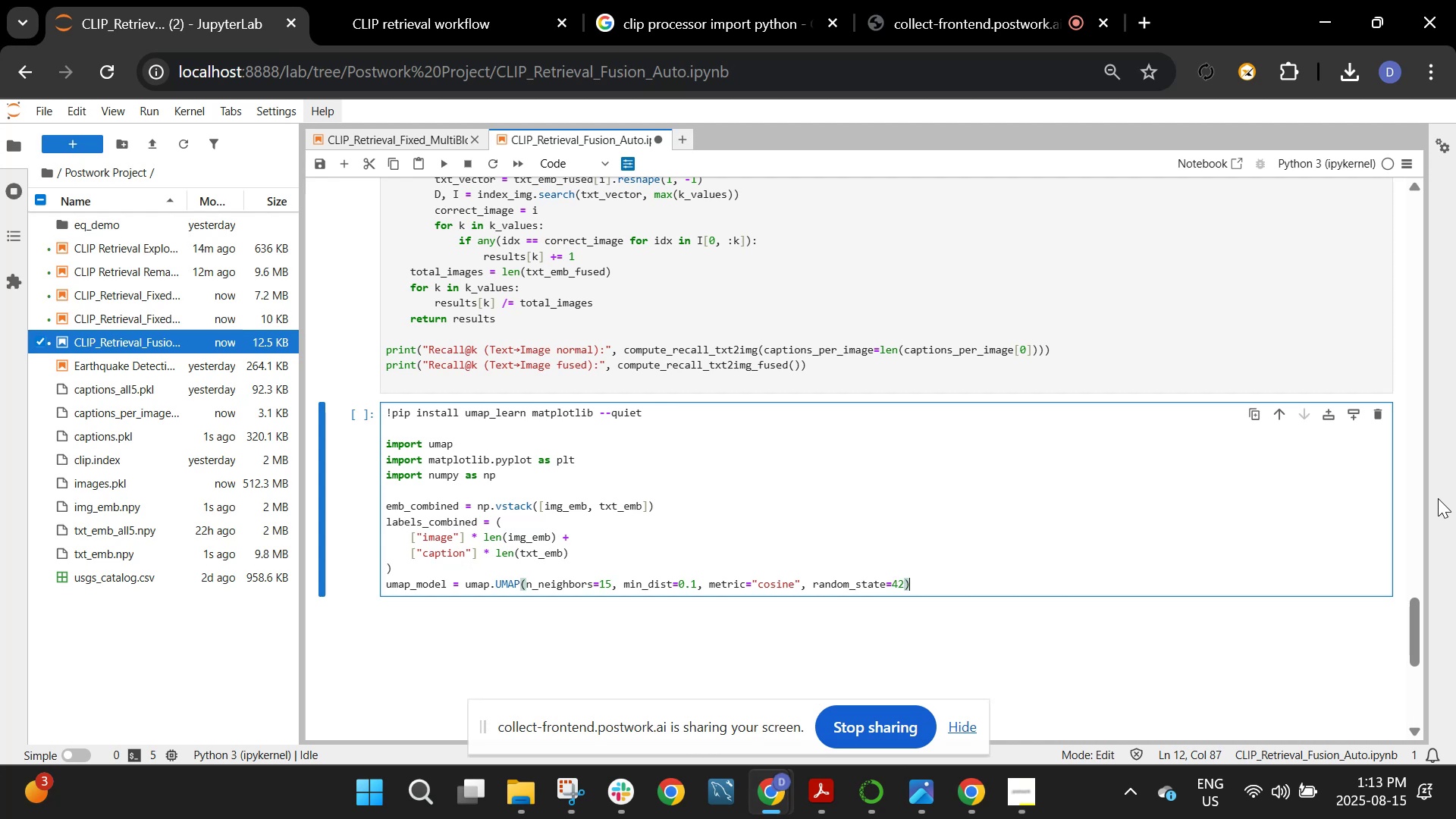 
key(Enter)
 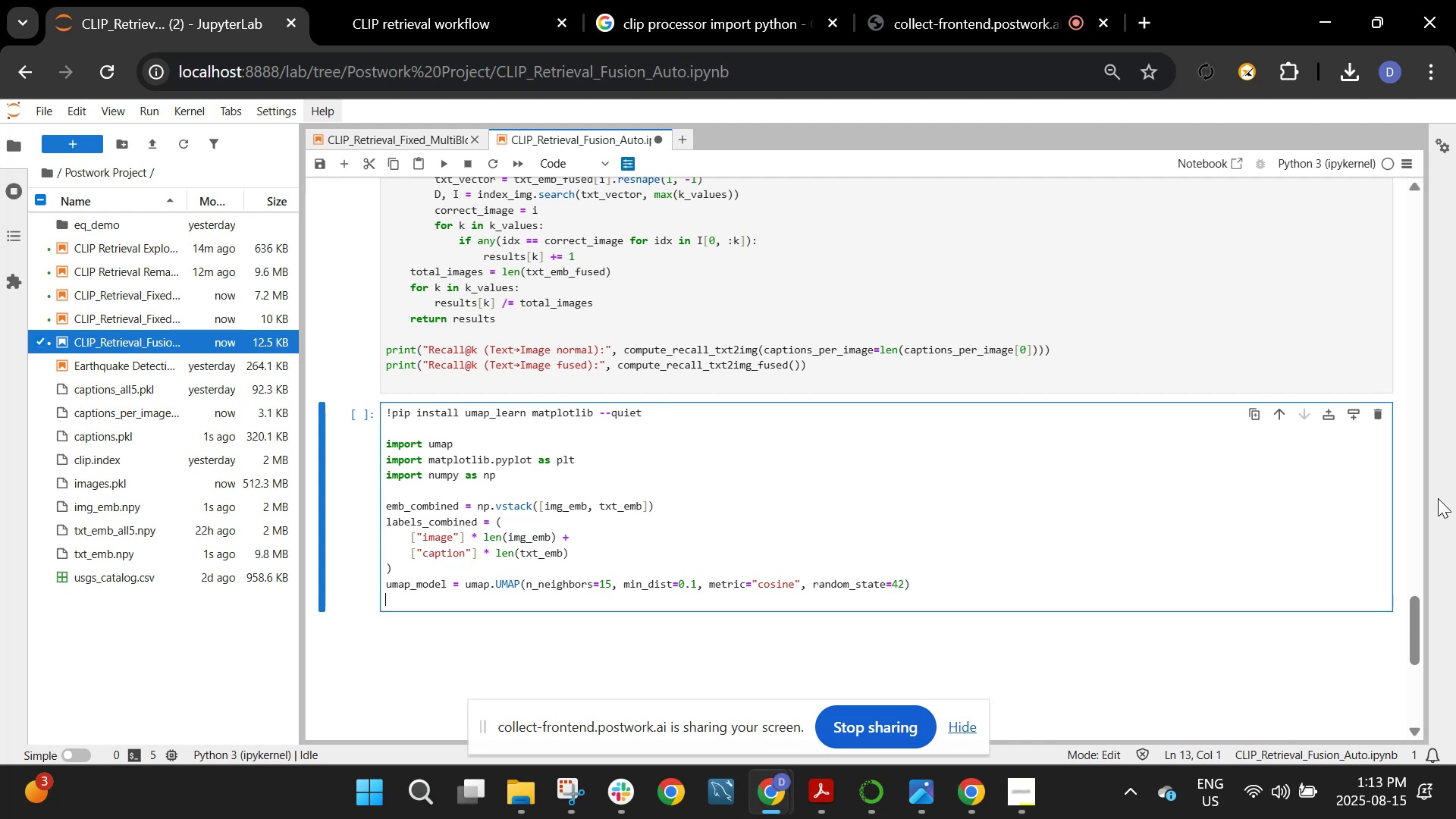 
type(emb_2d= umap_model.fit_transform(emb_combined))
 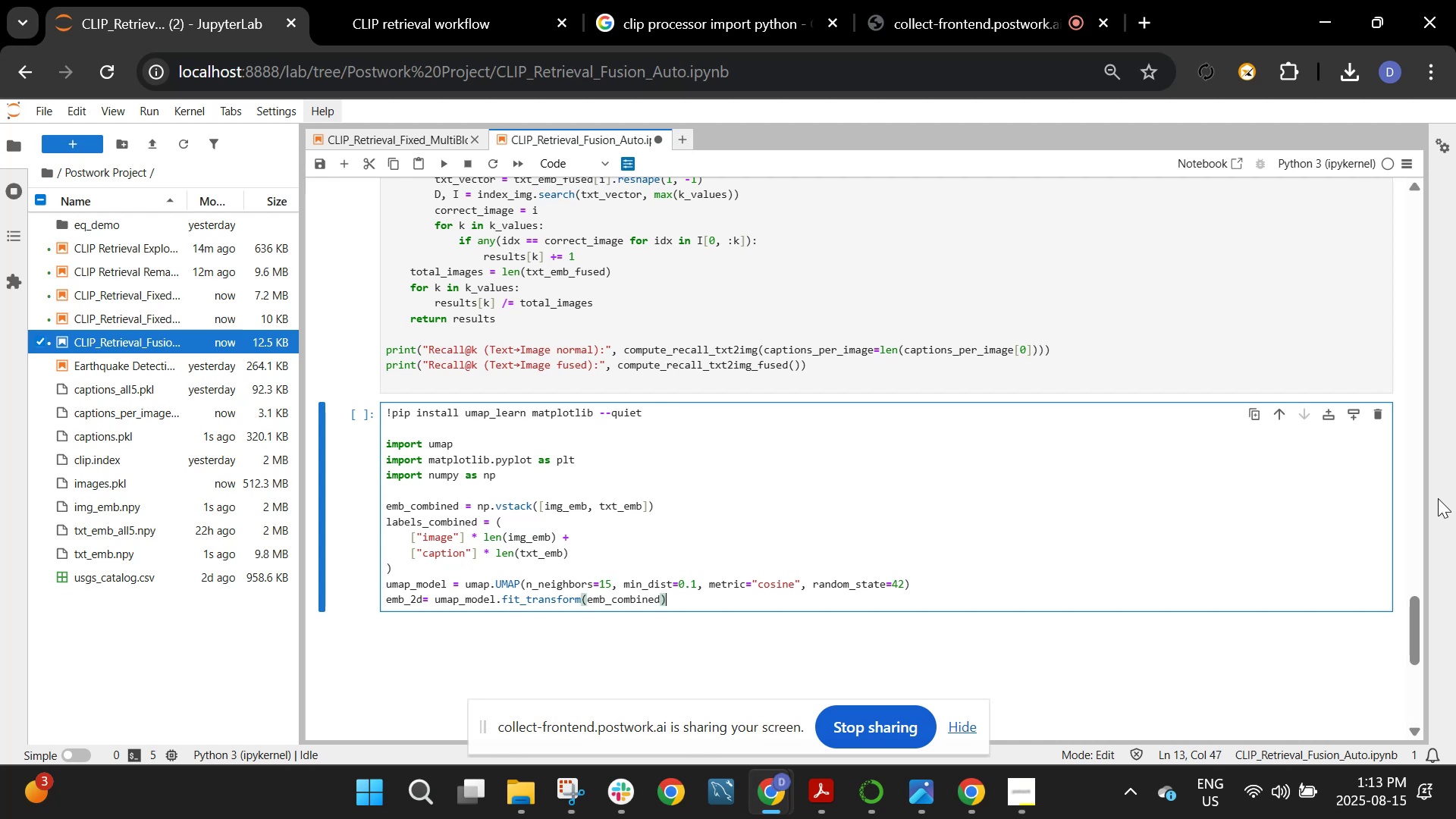 
key(Enter)
 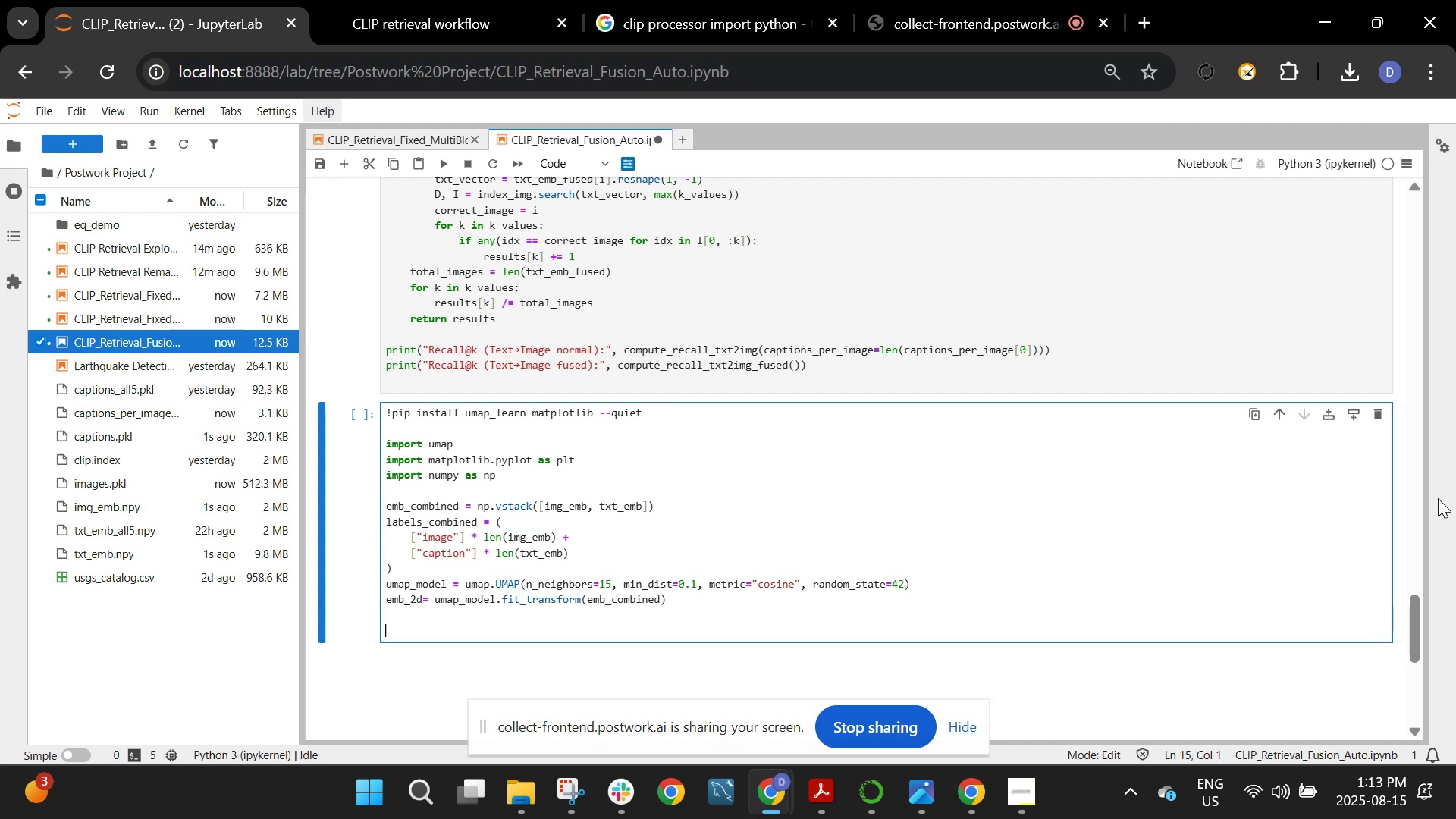 
key(Enter)
 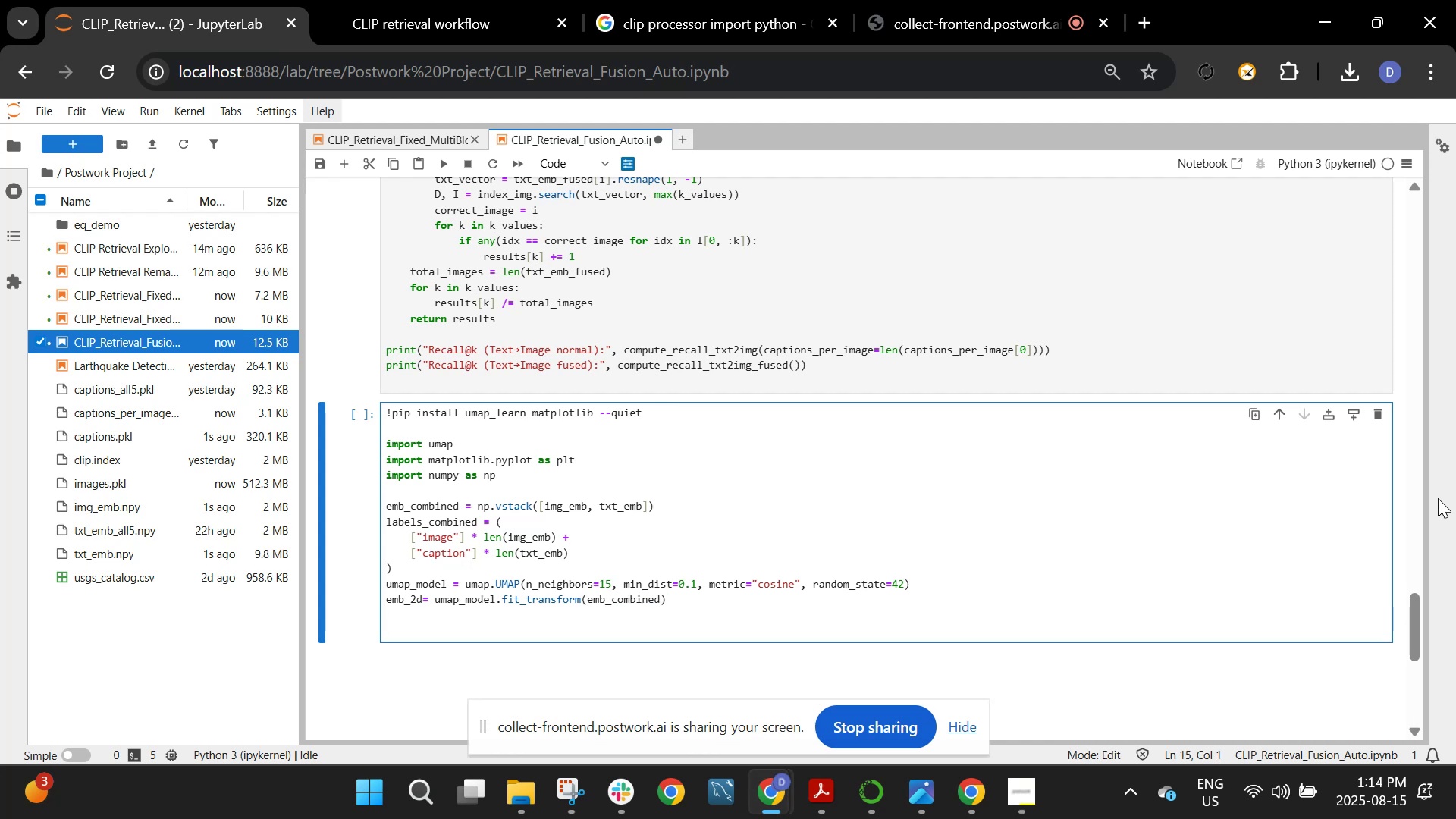 
type(plt.figure(figsize=(10,8)))
 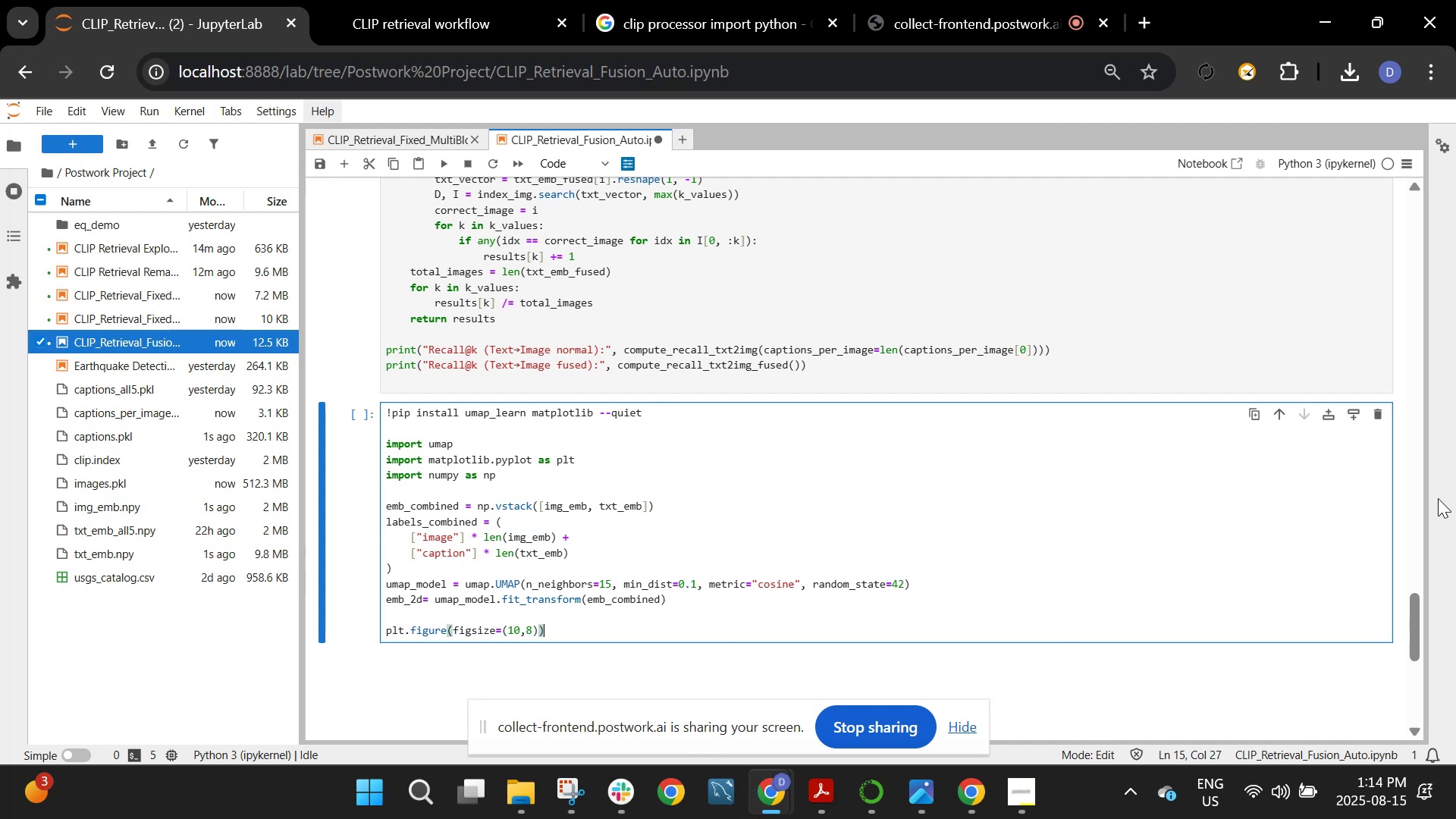 
key(Enter)
 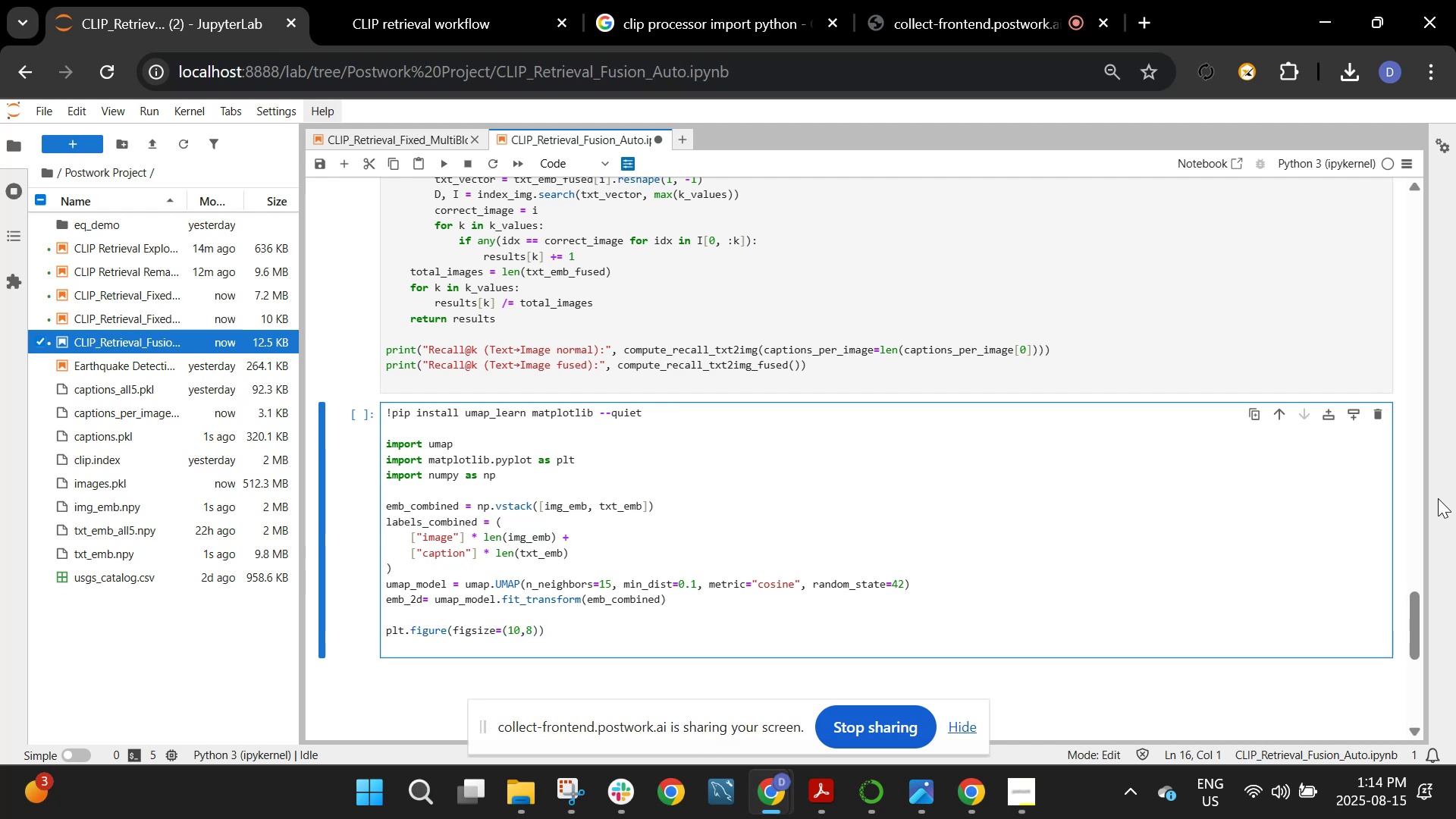 
type(for label in [')
key(Backspace)
type("image", "caption)
 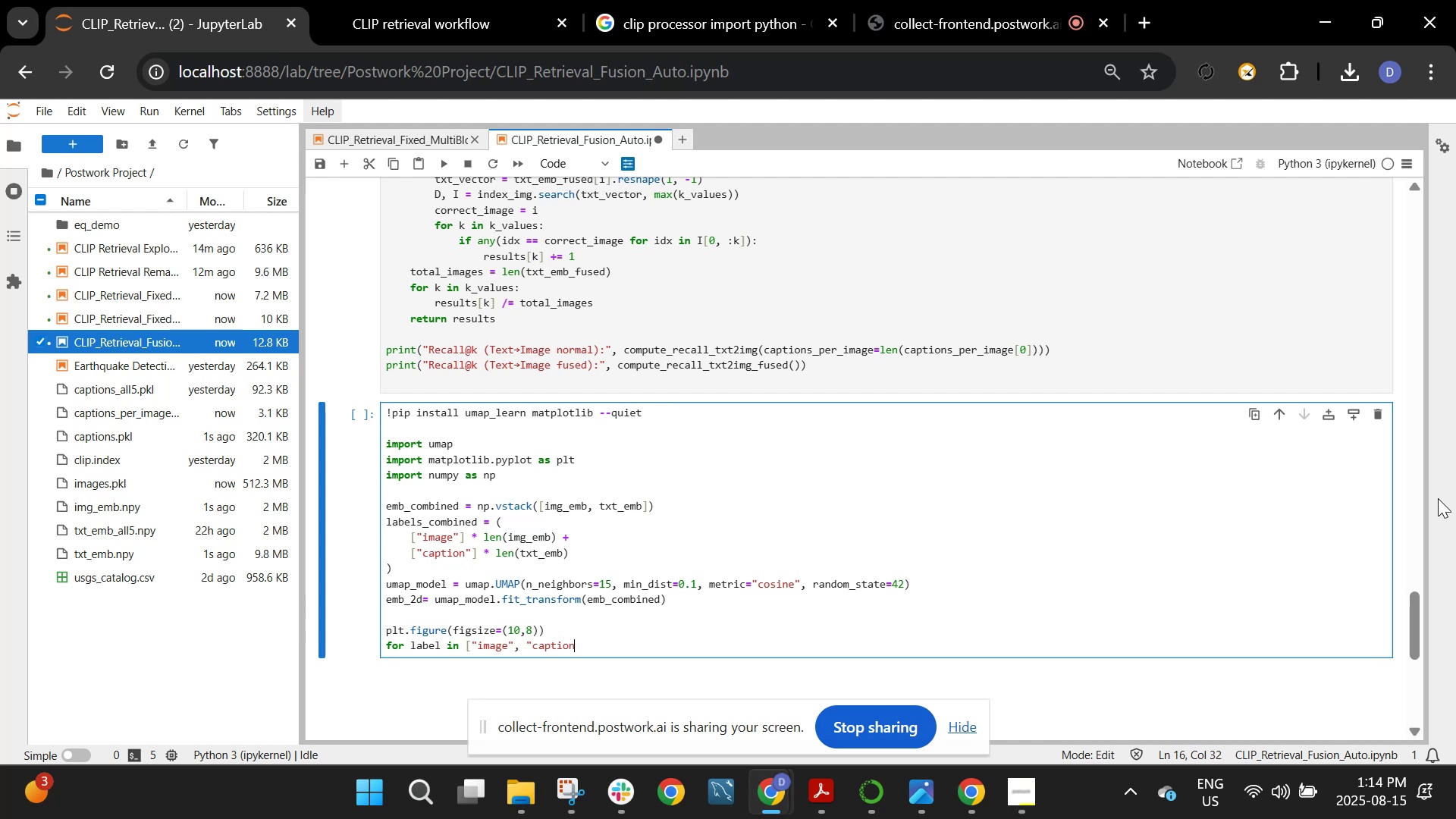 
key(Shift+Quote)
 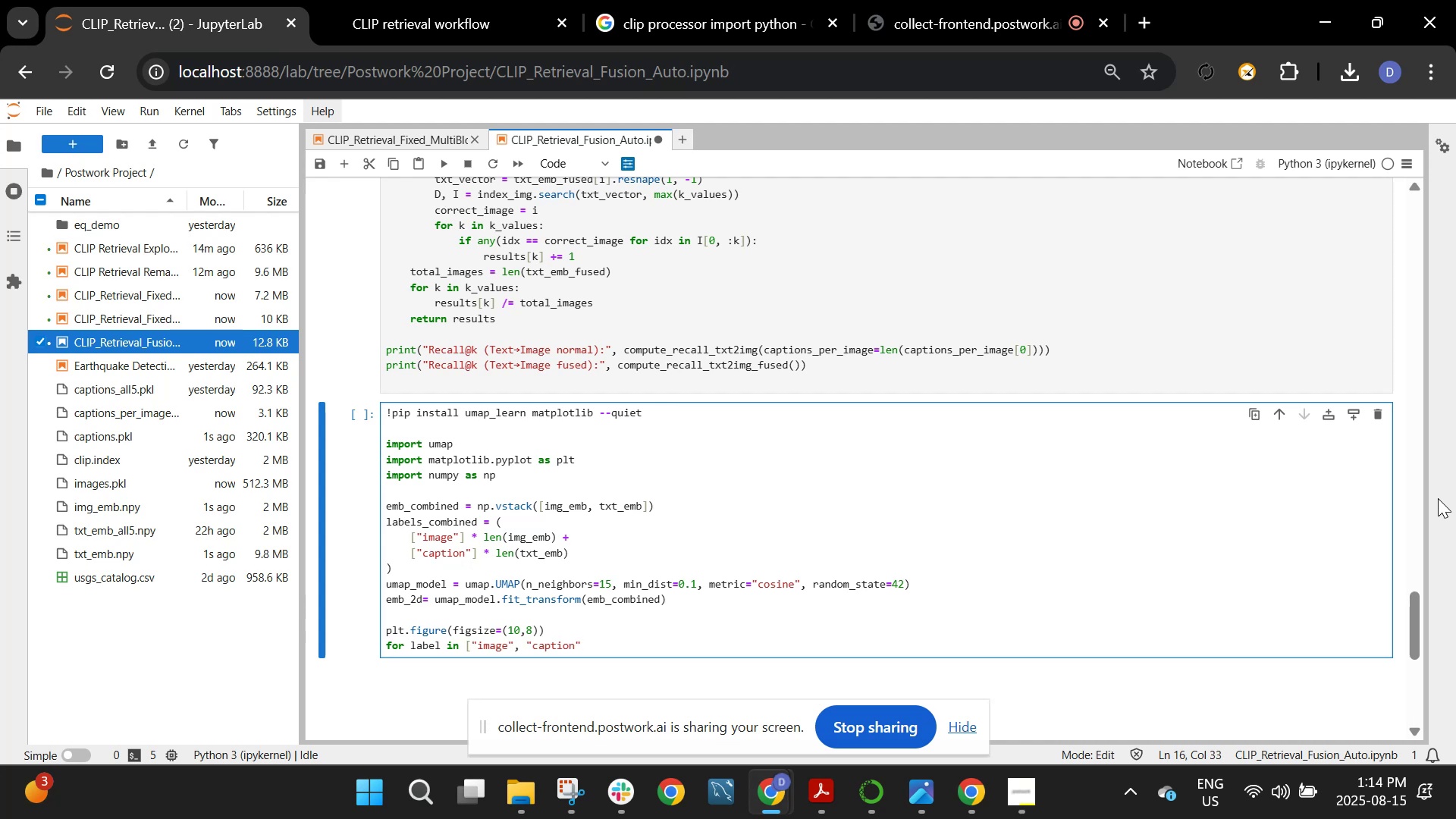 
key(BracketRight)
 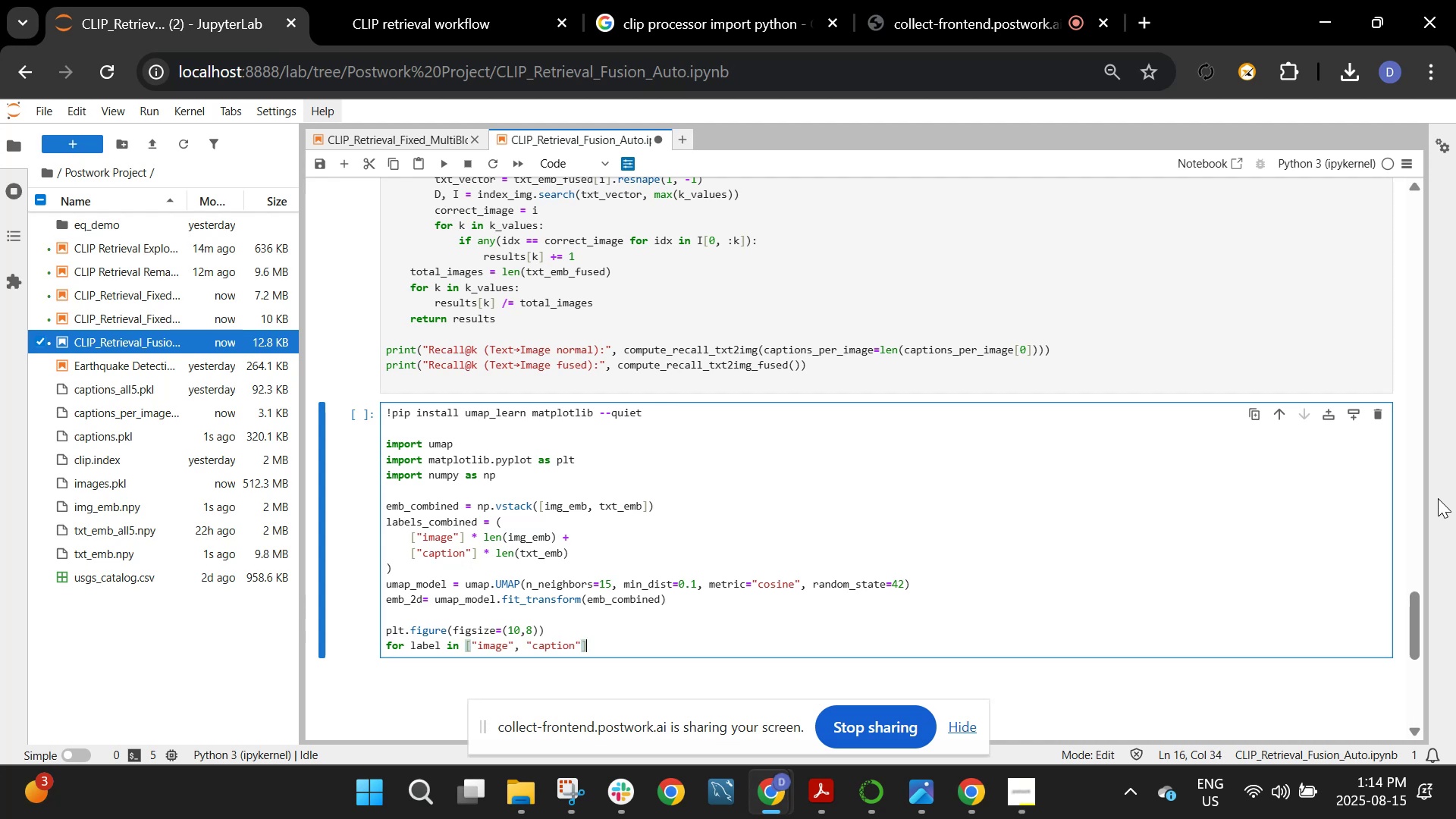 
key(Shift+Semicolon)
 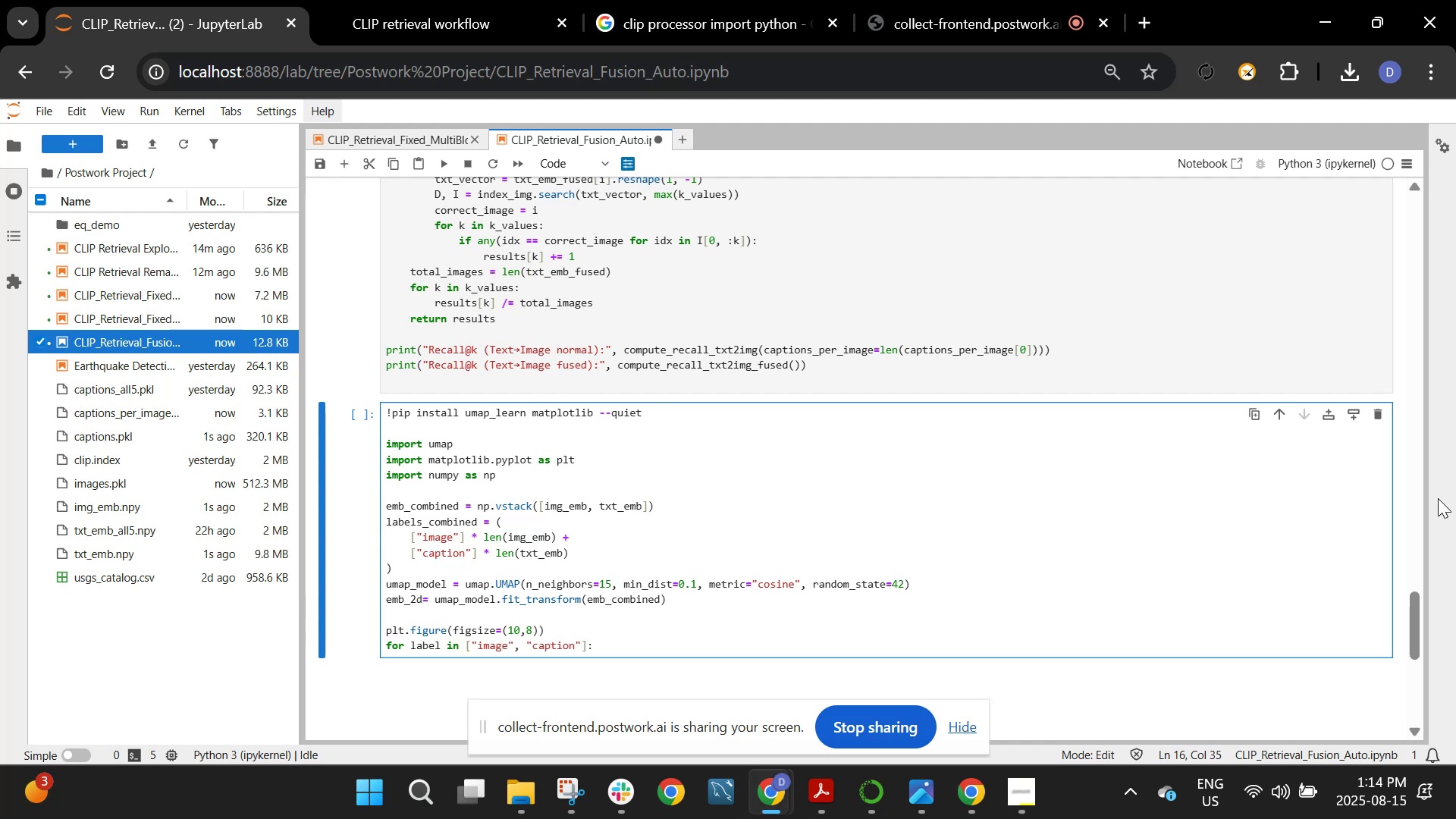 
key(Enter)
 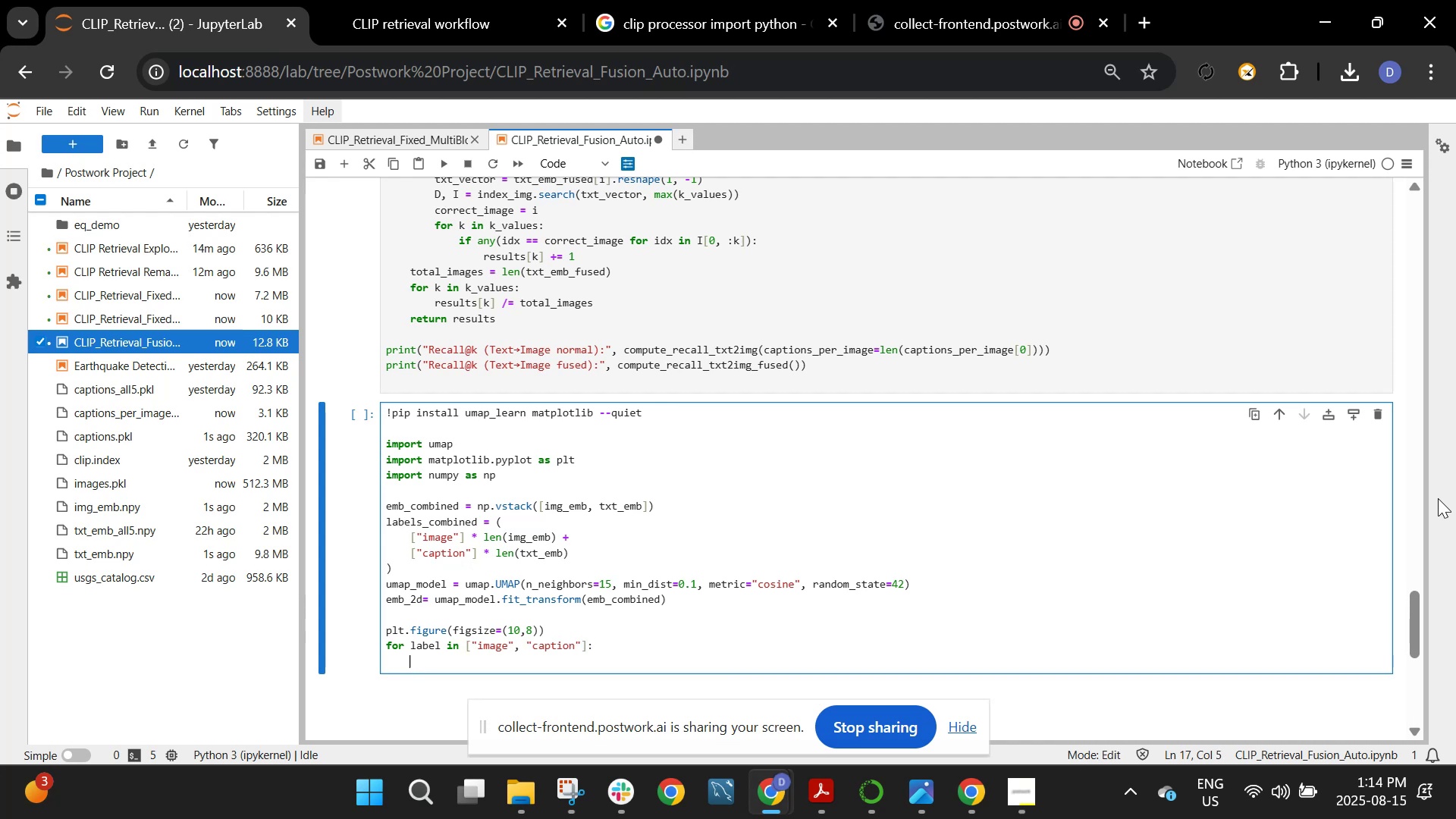 
type(idxs = [ i )
key(Backspace)
key(Backspace)
key(Backspace)
type(i for i, l in enumerate(labels_combined) )
 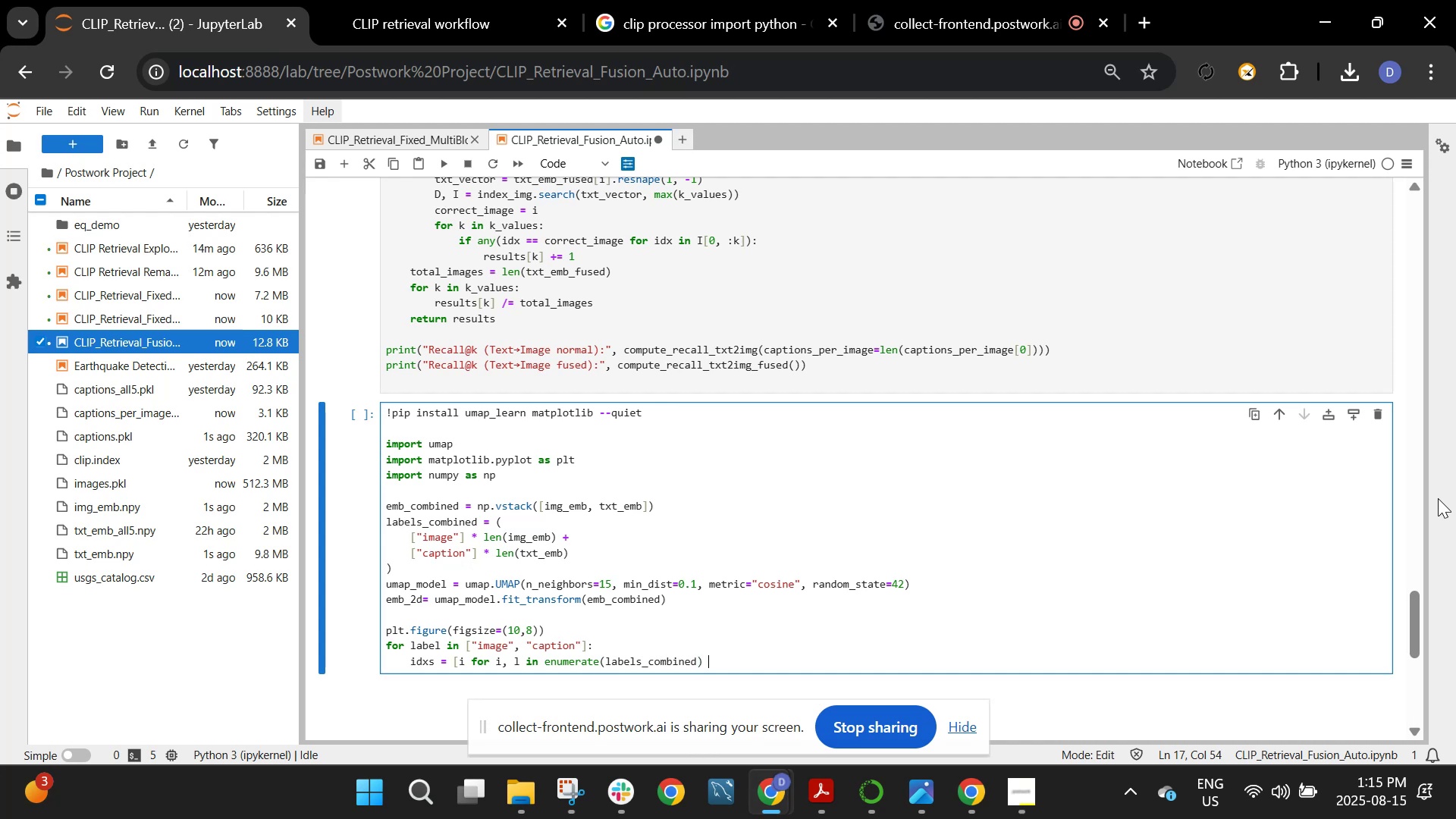 
type(if l -)
key(Backspace)
type(== label])
 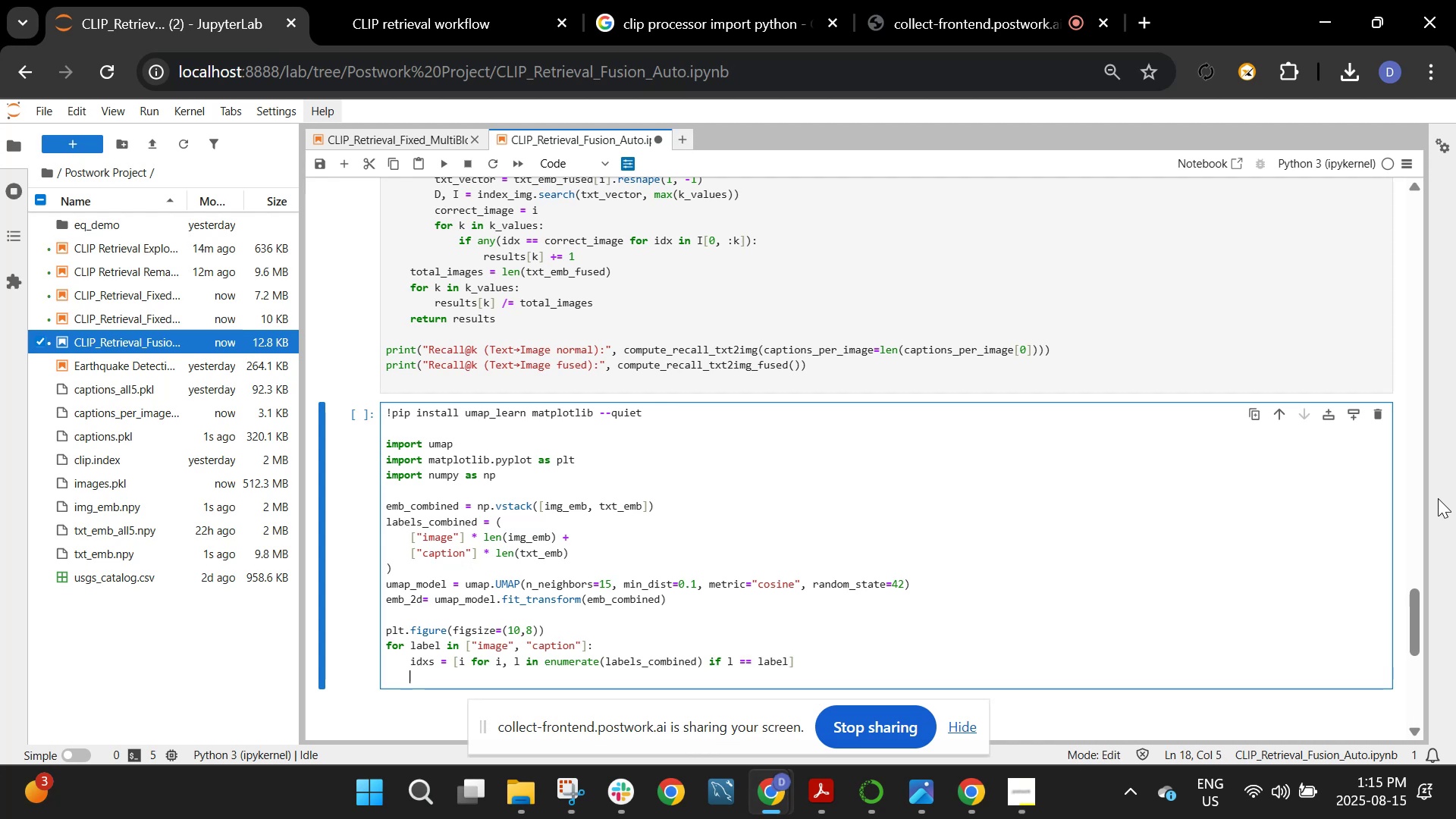 
key(Enter)
 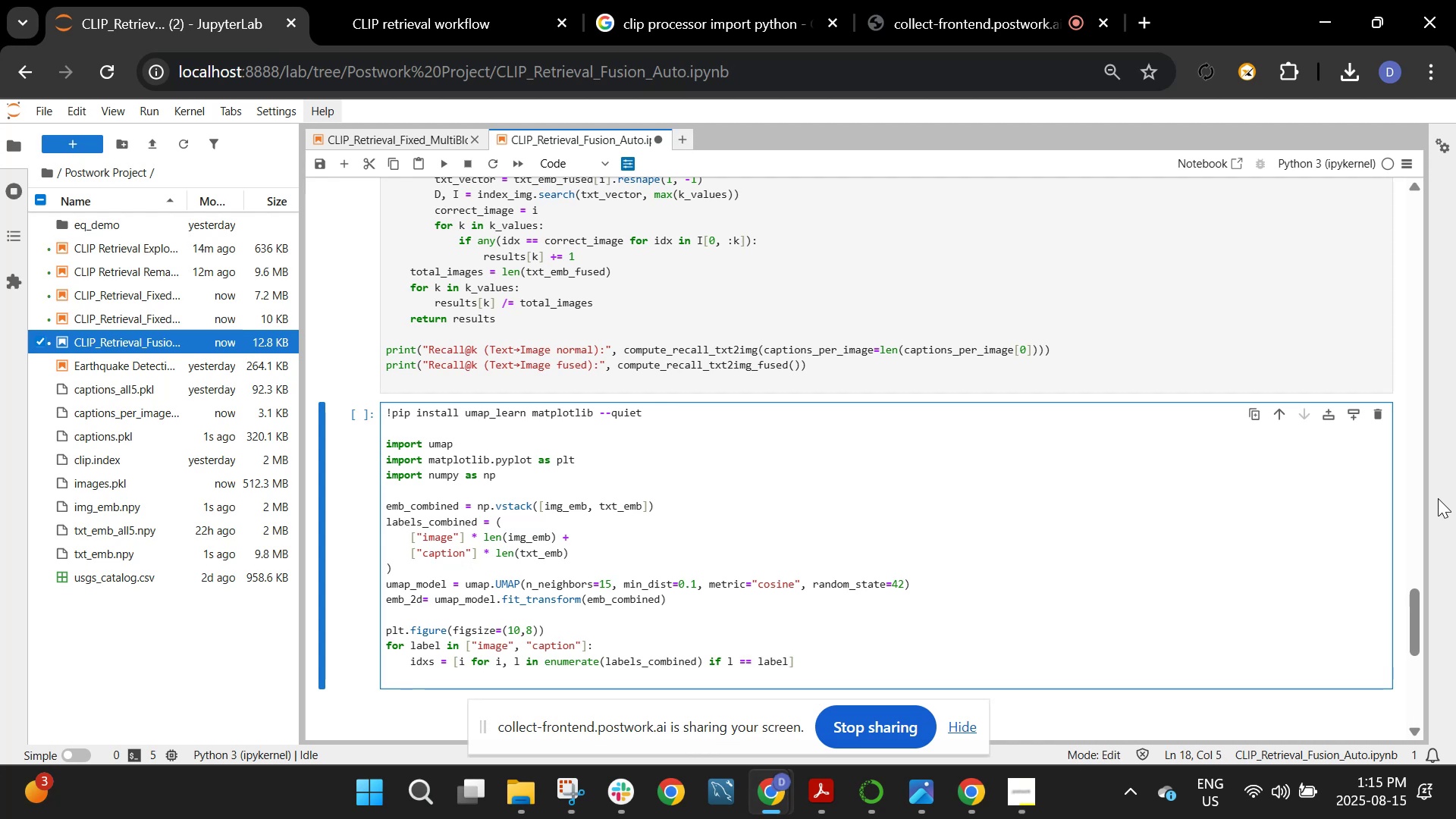 
type(plt.scatter()
 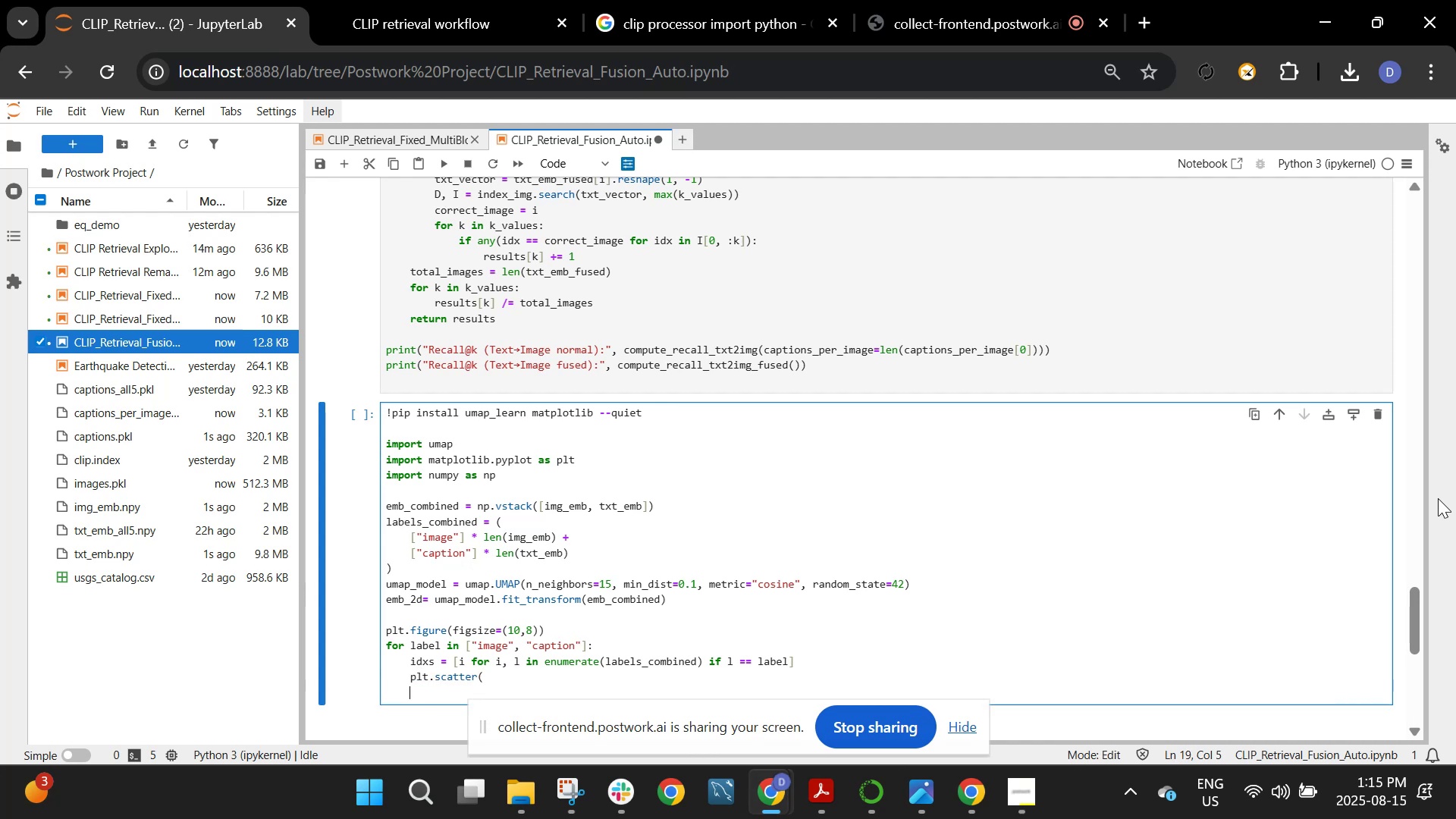 
 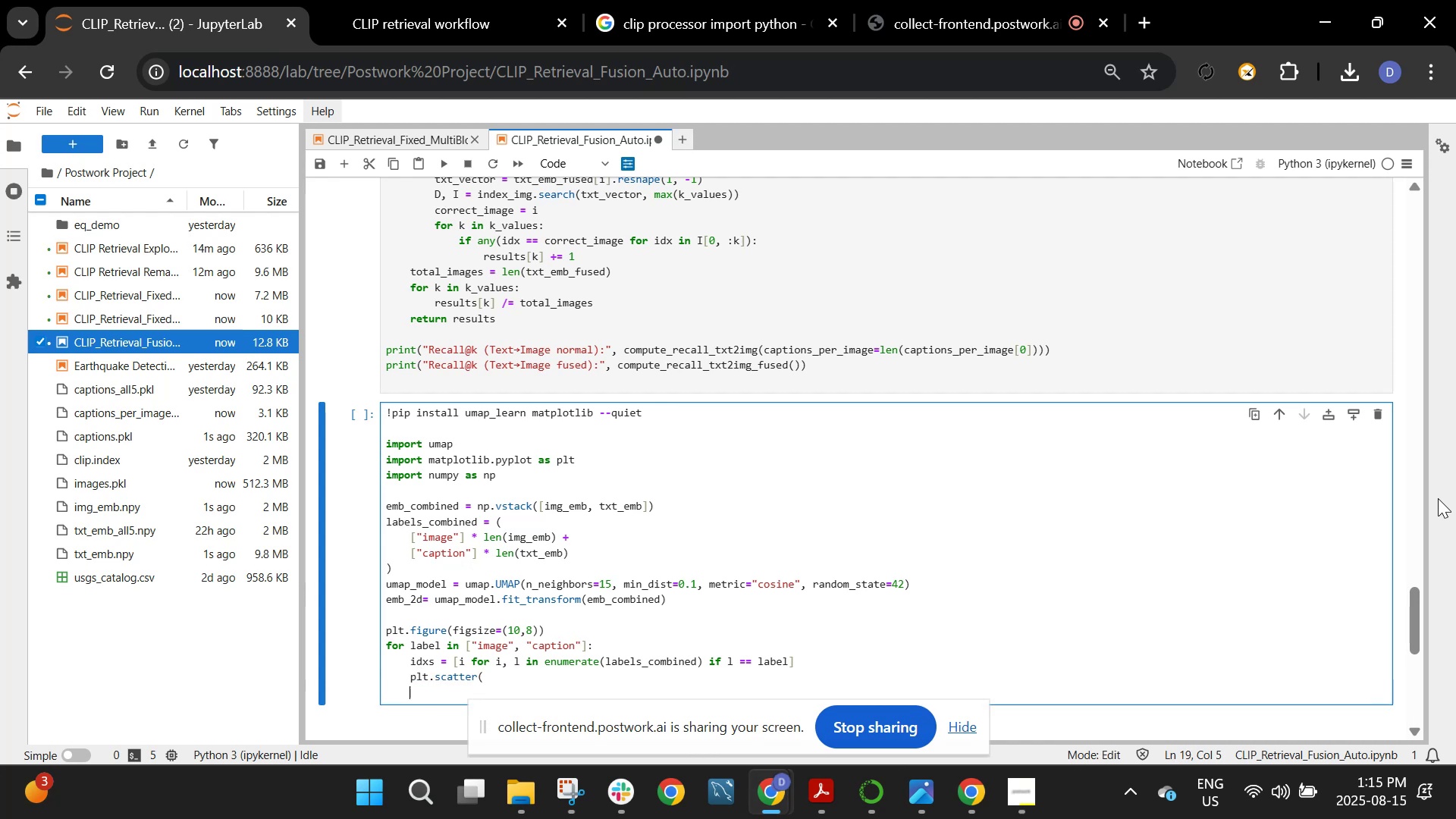 
key(Enter)
 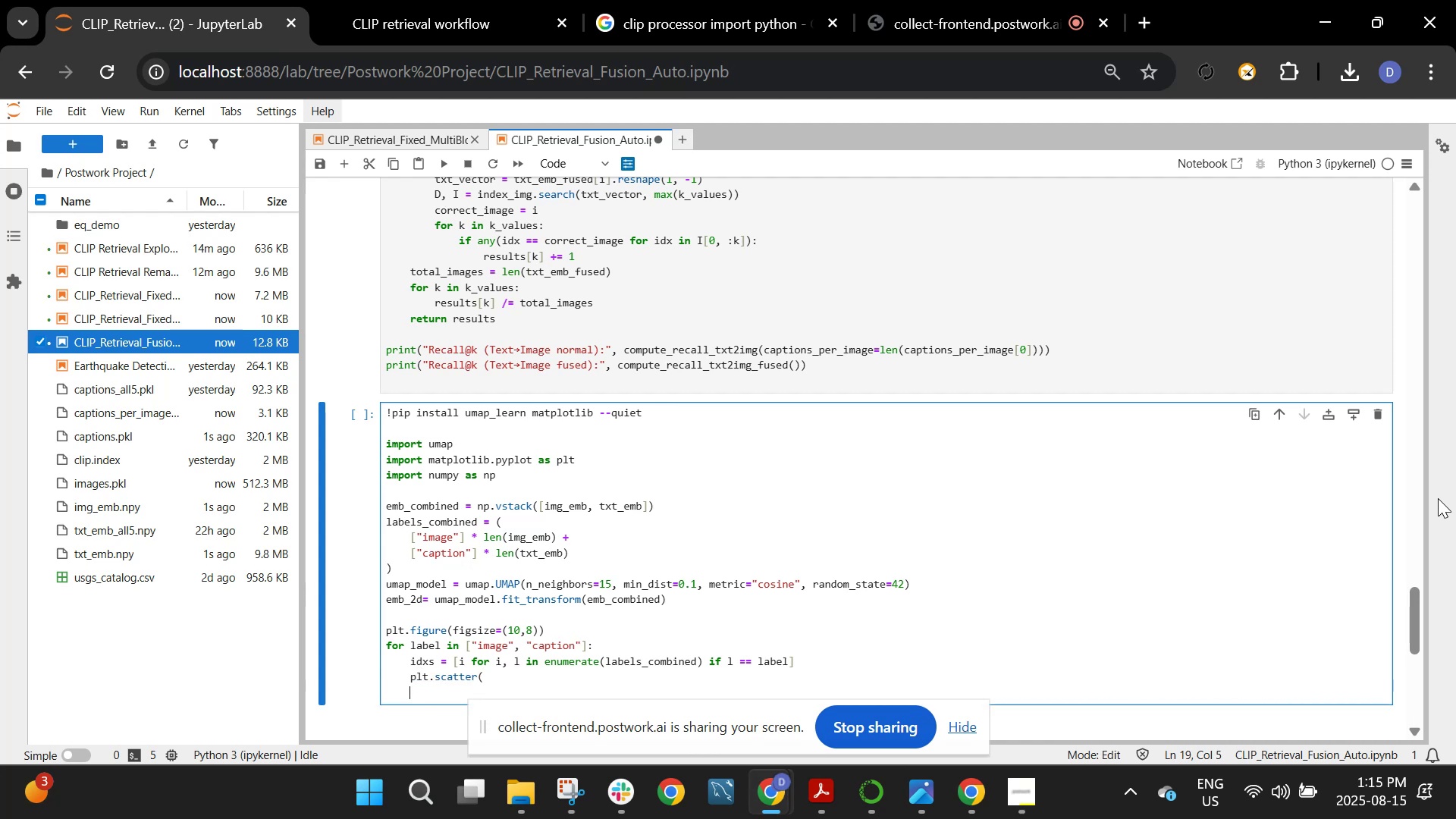 
key(Tab)
type(emb_2d[idxs, 0],)
 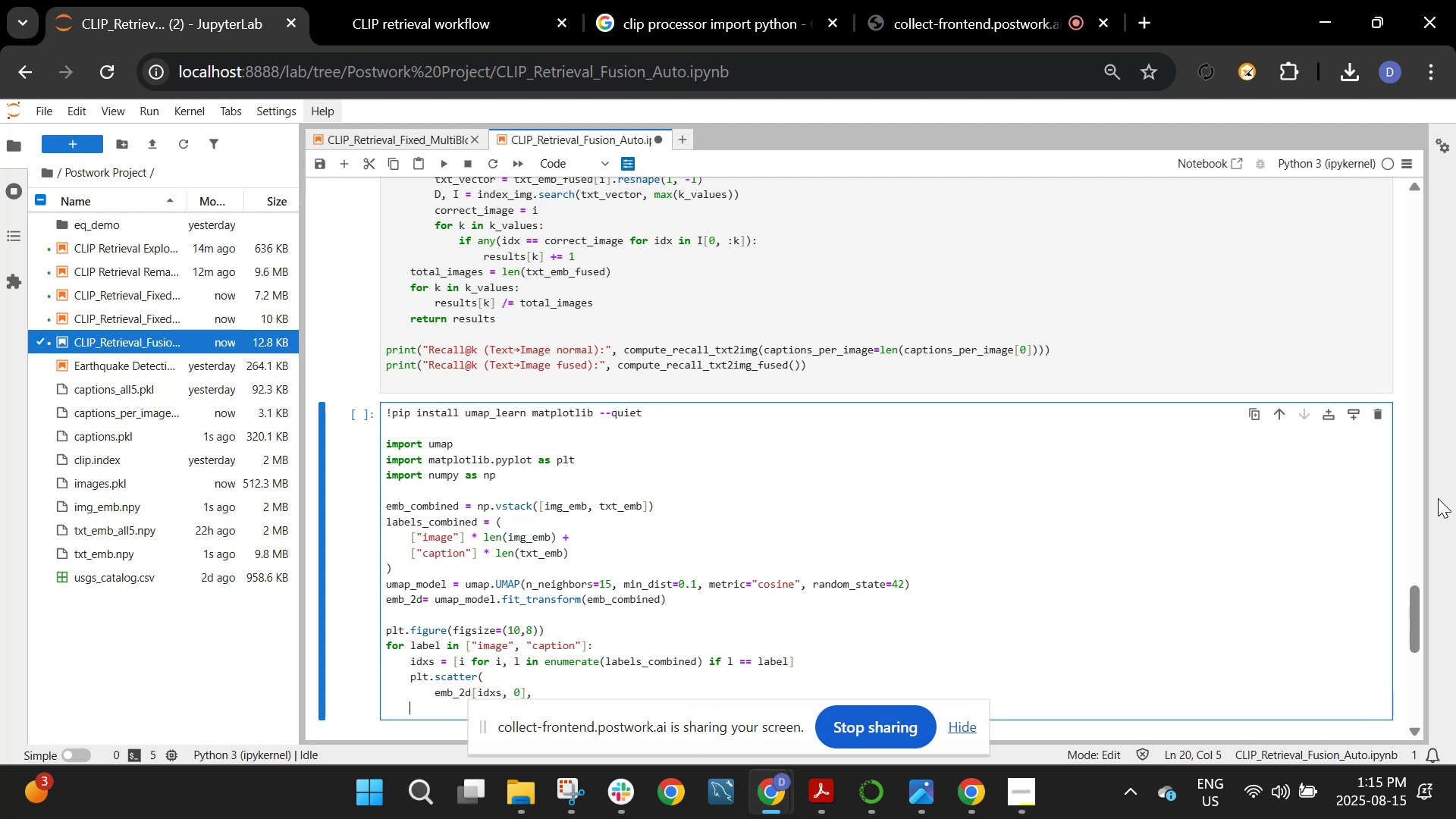 
 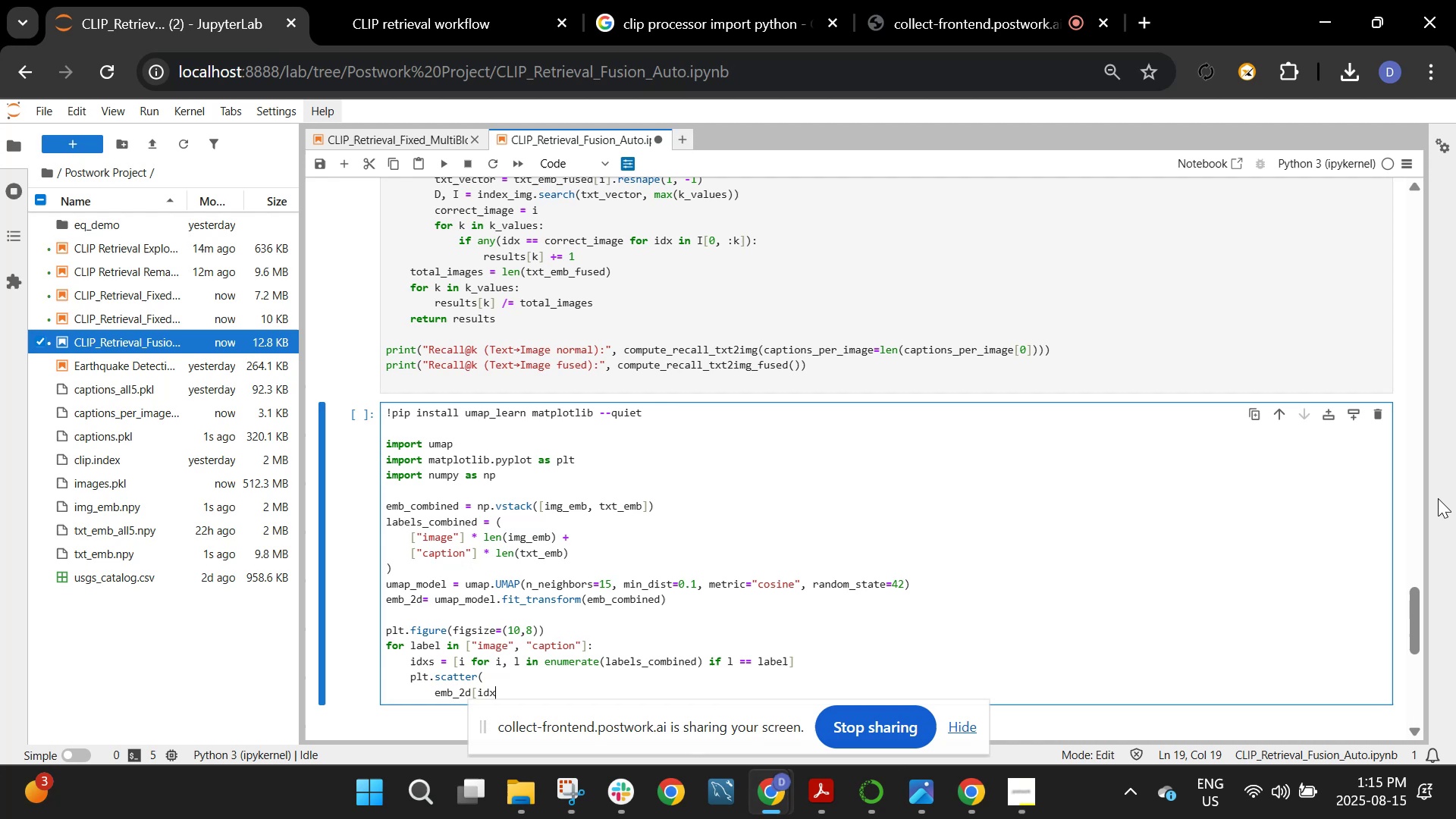 
key(Enter)
 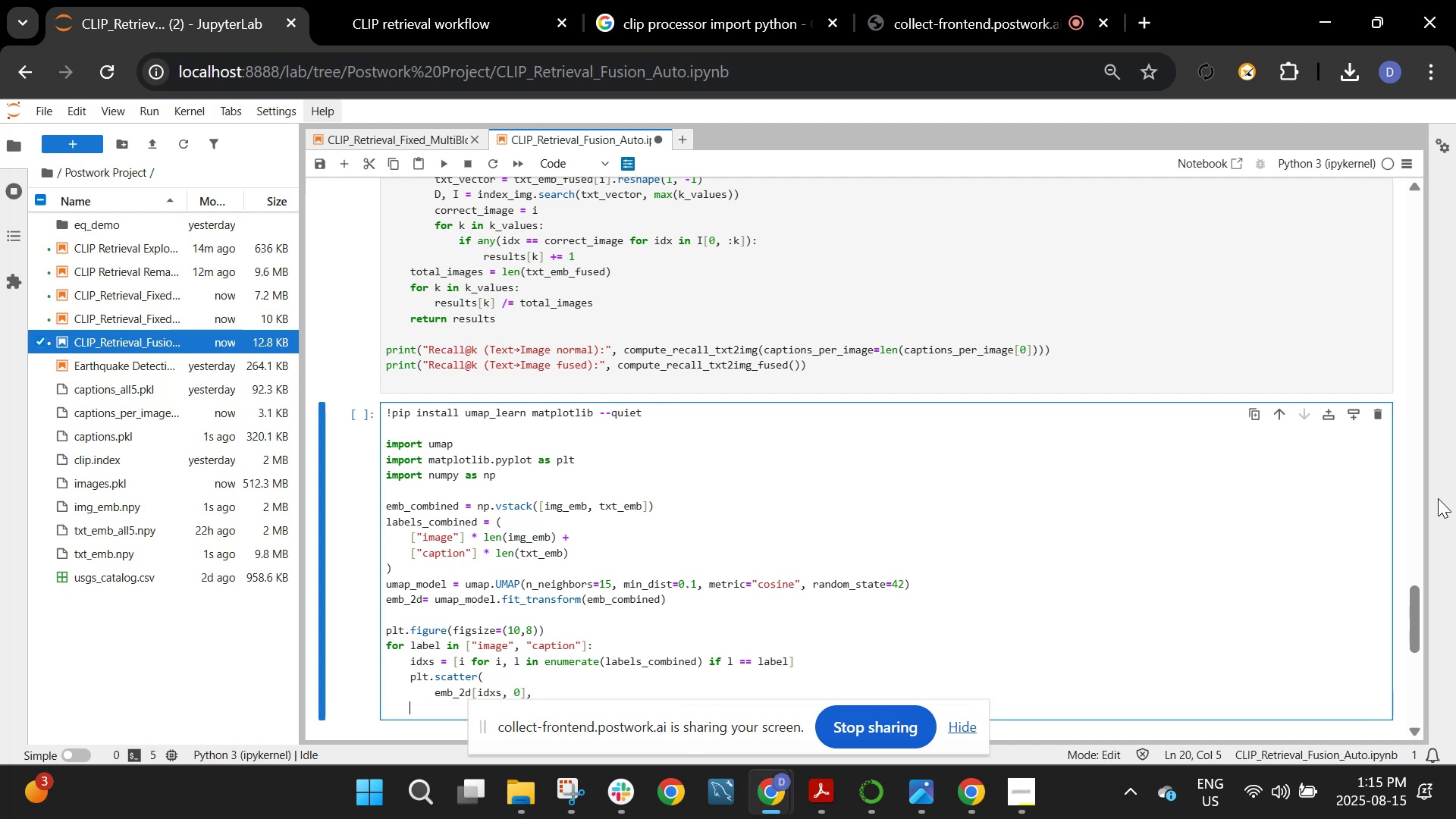 
key(Tab)
type(emb_2d)
 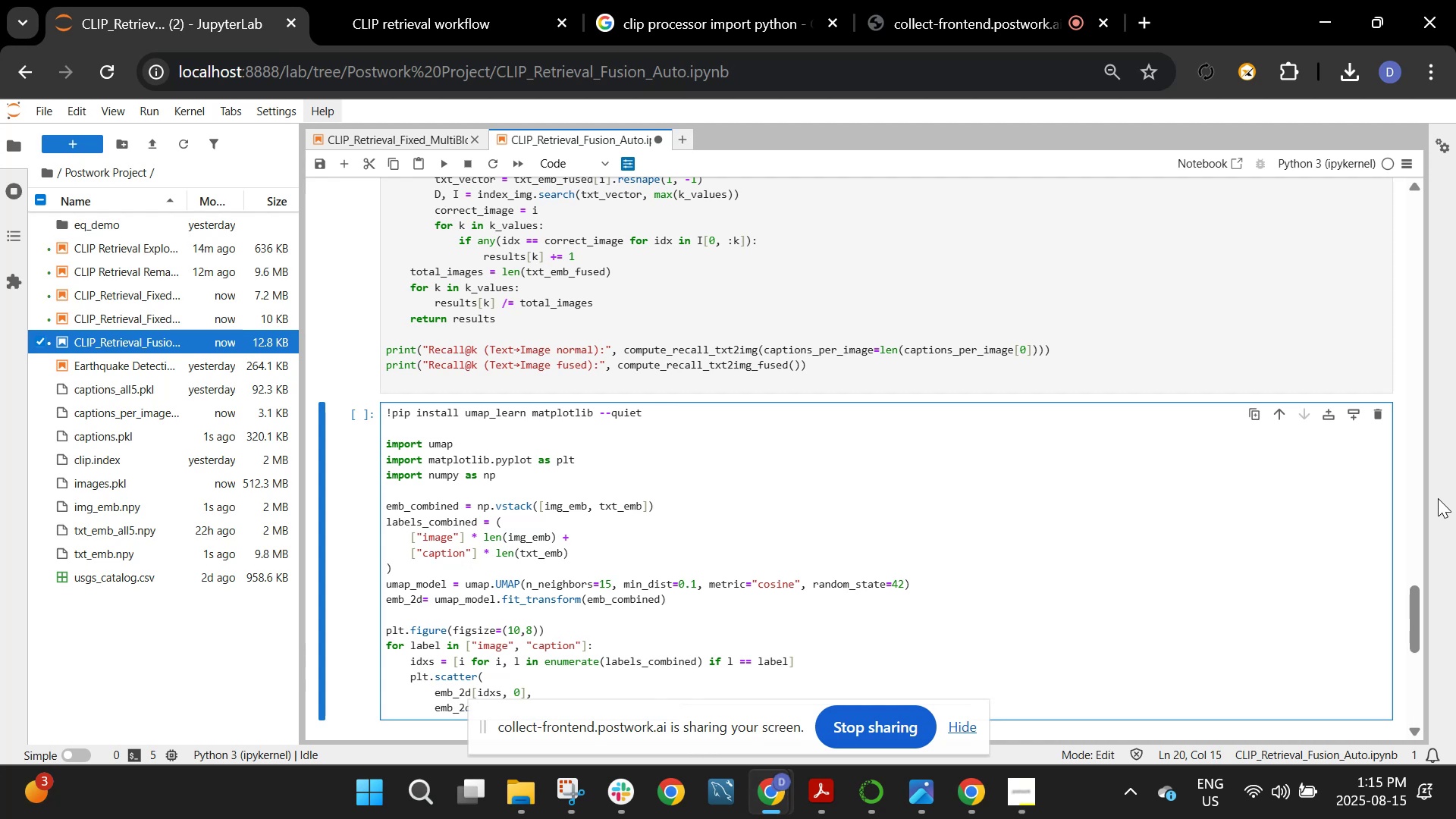 
wait(8.39)
 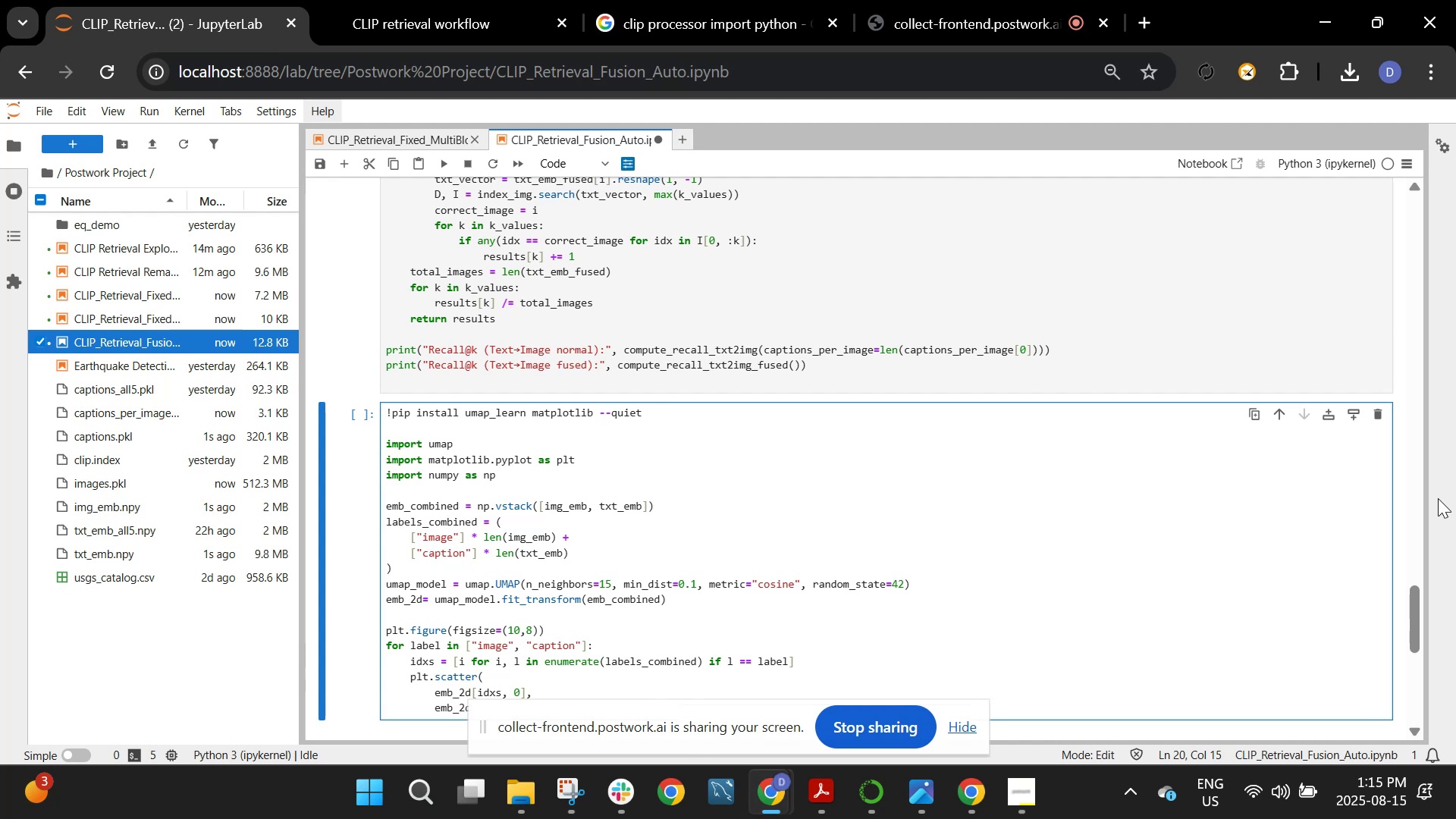 
left_click([940, 12])
 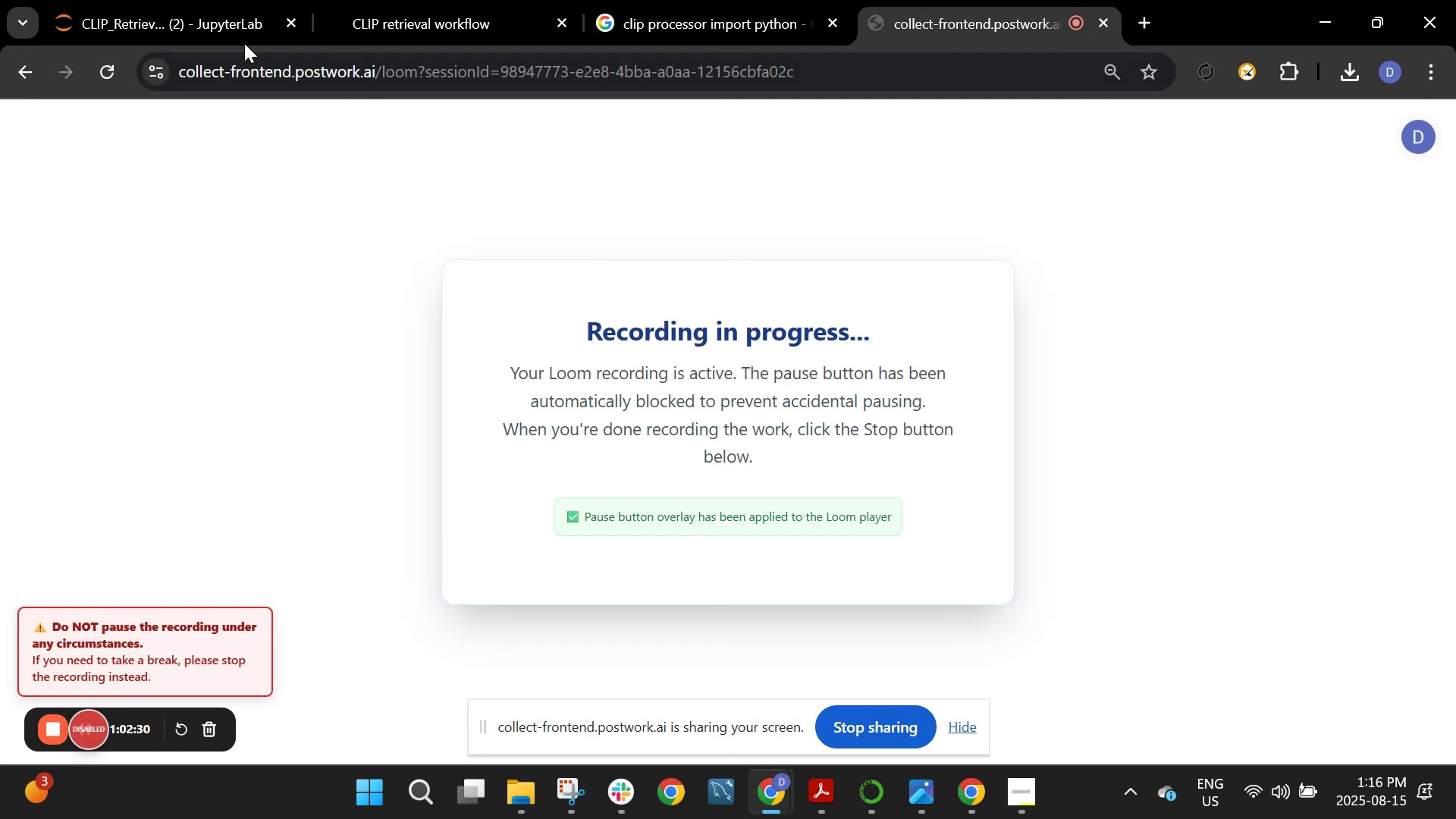 
left_click([227, 0])
 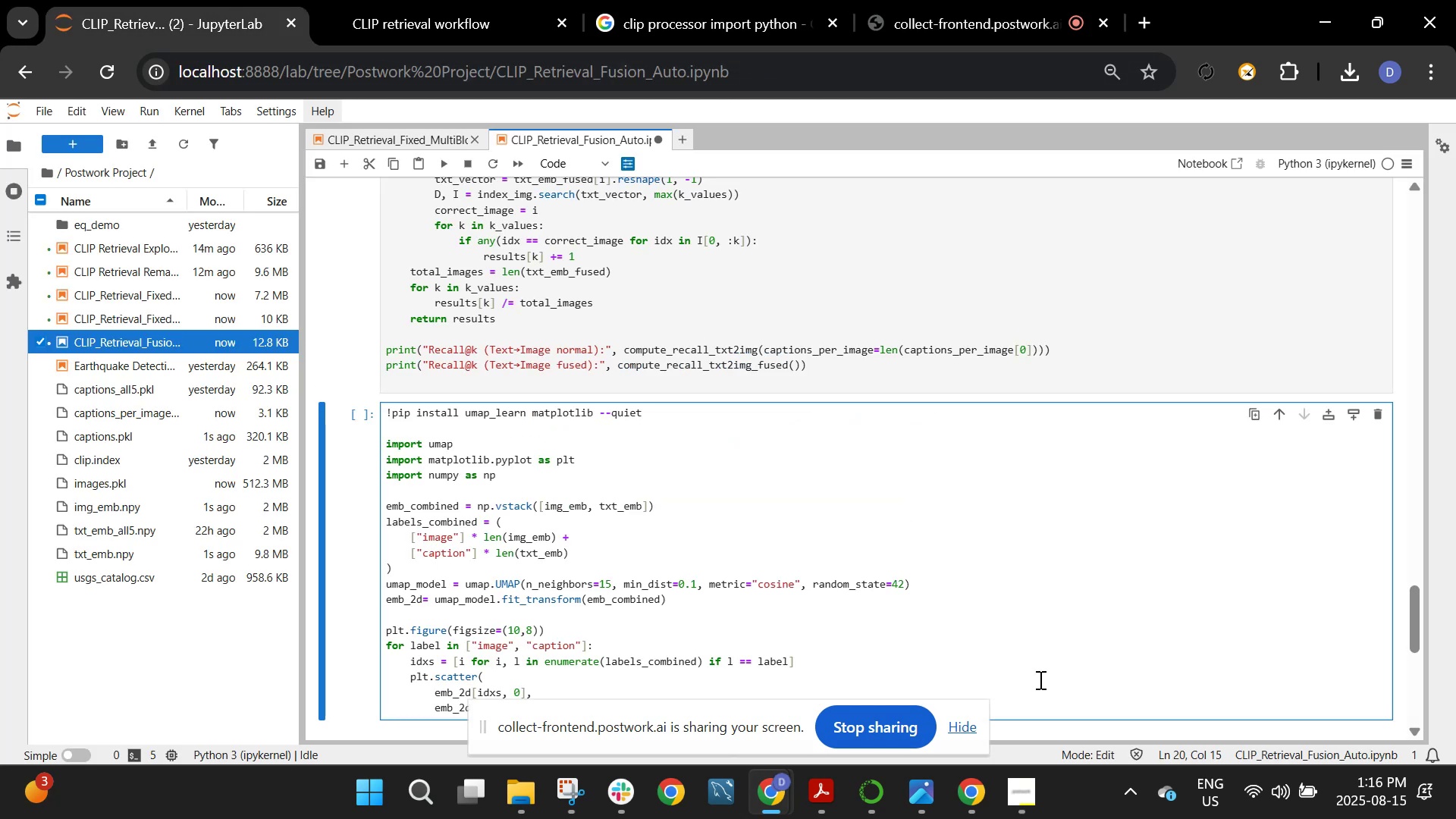 
scroll: coordinate [924, 513], scroll_direction: down, amount: 2.0
 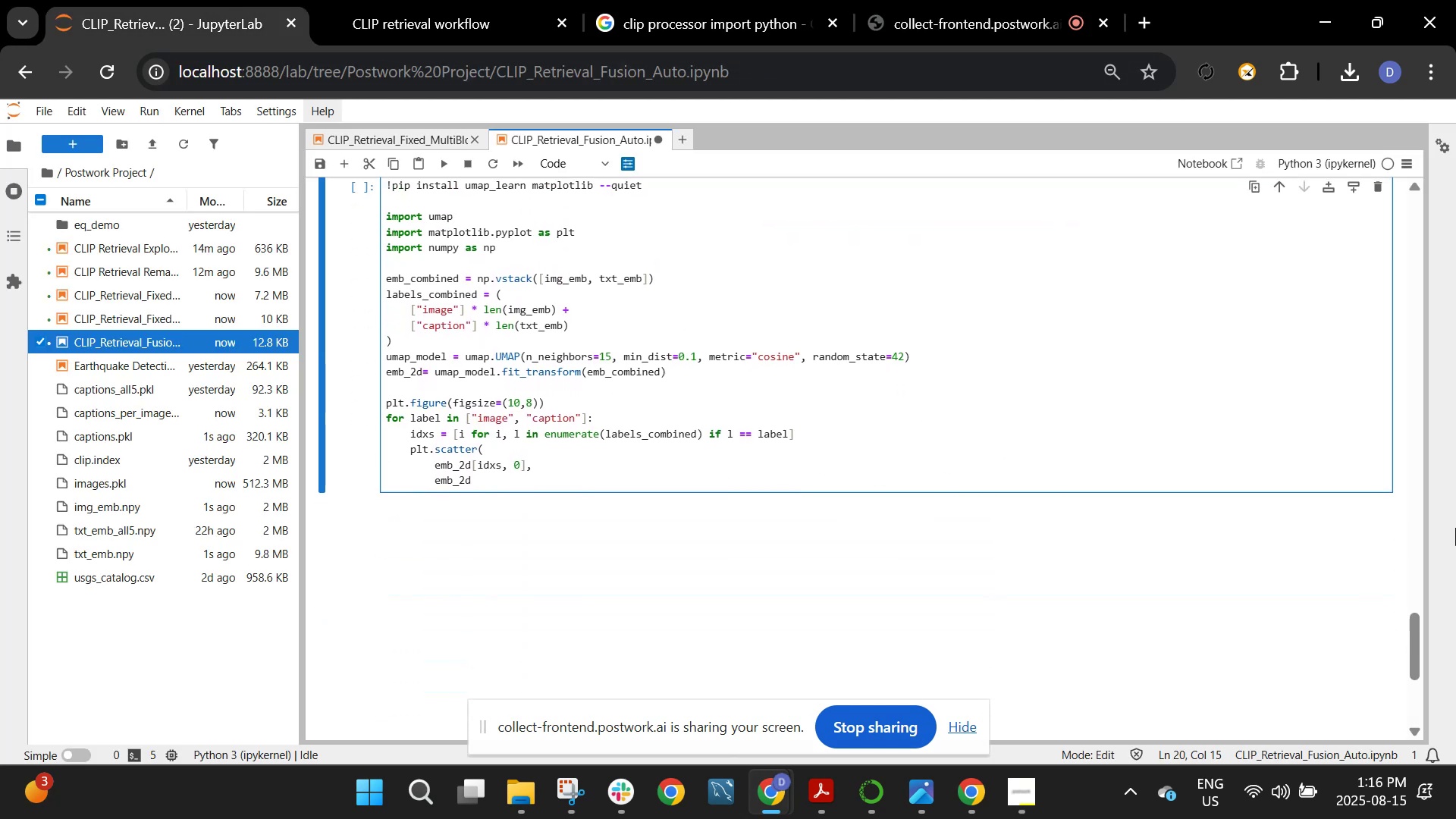 
type([idxs, 1],)
 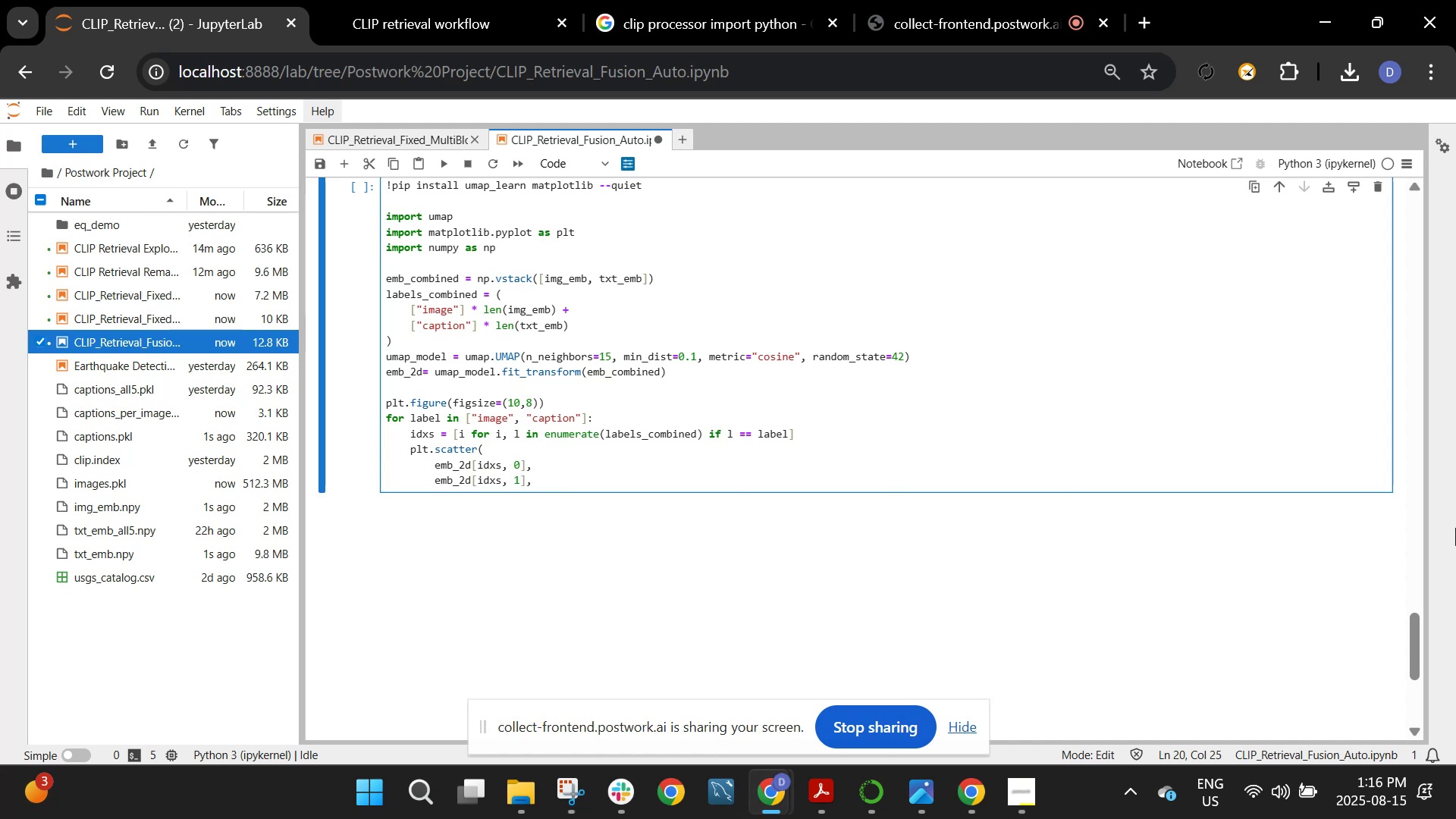 
key(Enter)
 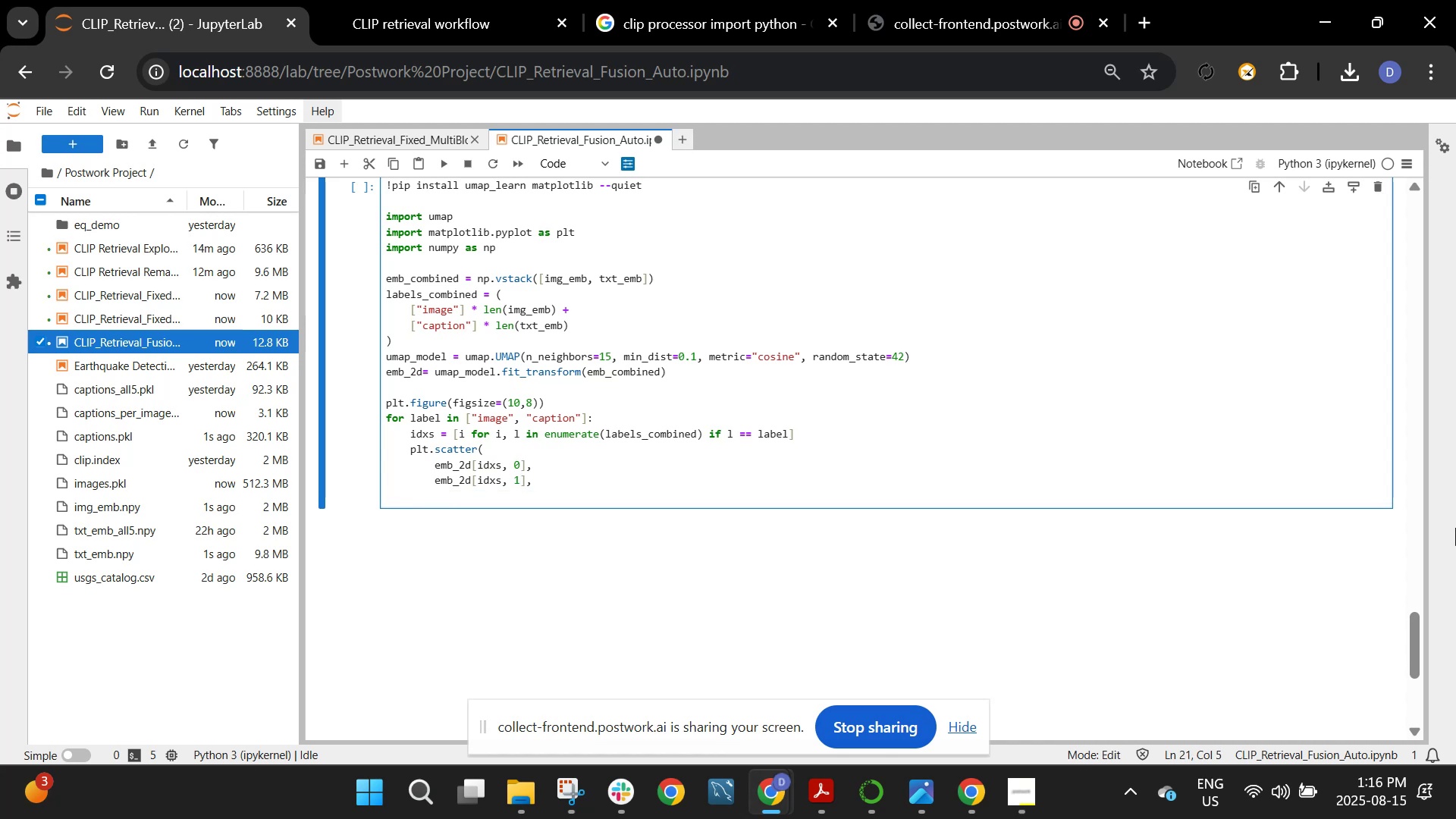 
type(label)
key(Backspace)
key(Backspace)
key(Backspace)
key(Backspace)
key(Backspace)
key(Tab)
type(label=label)
 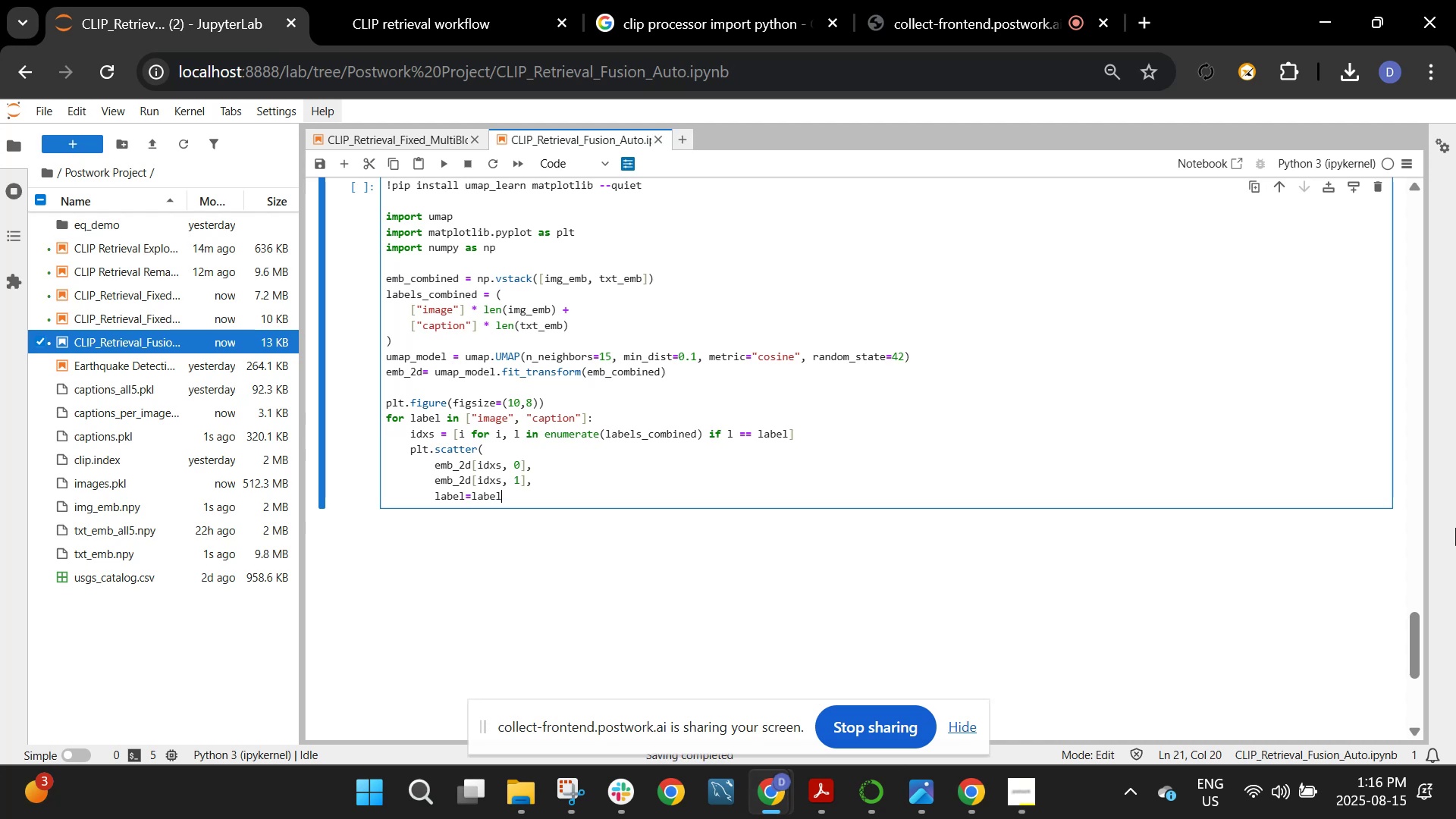 
key(Comma)
 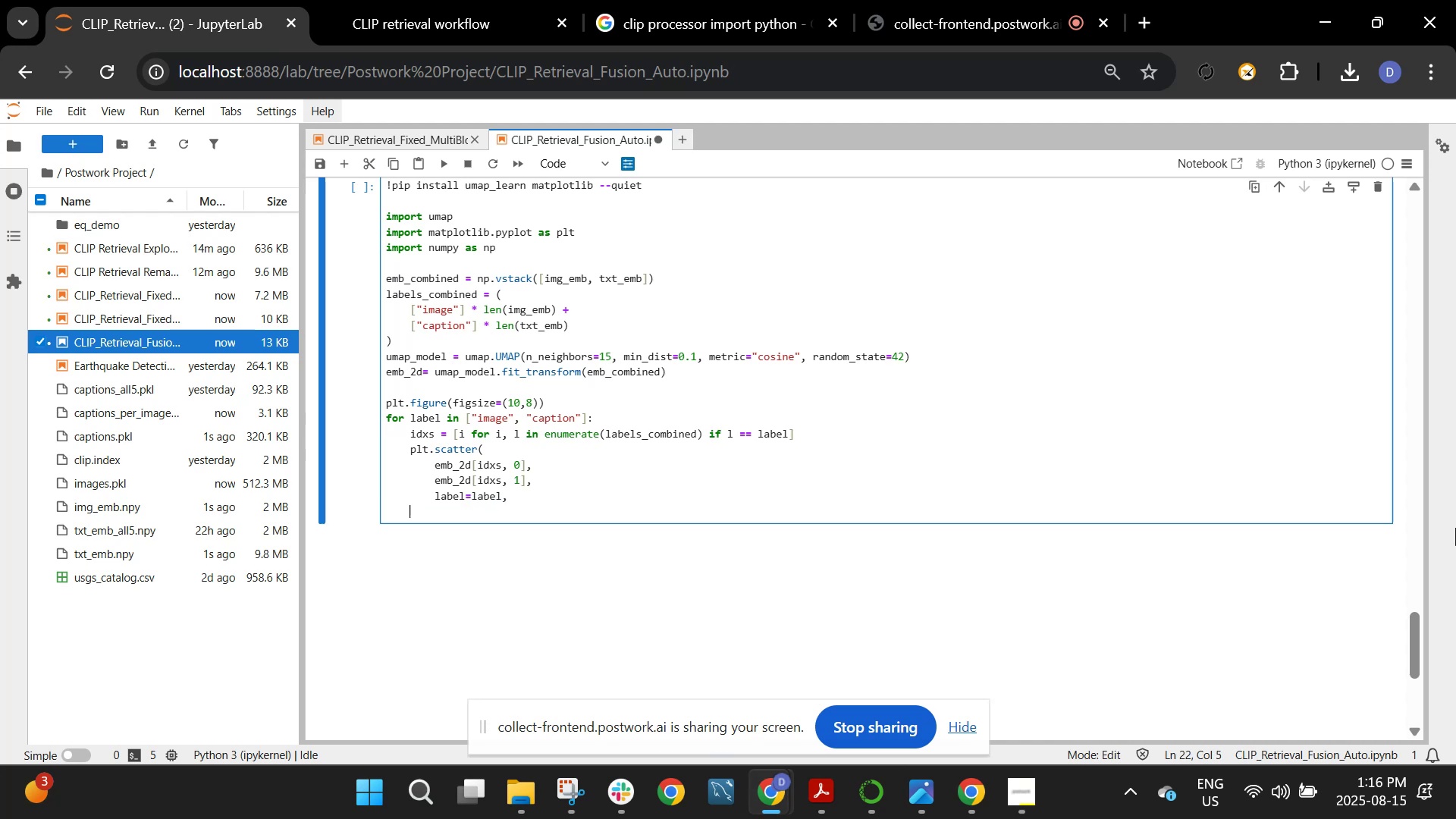 
key(Enter)
 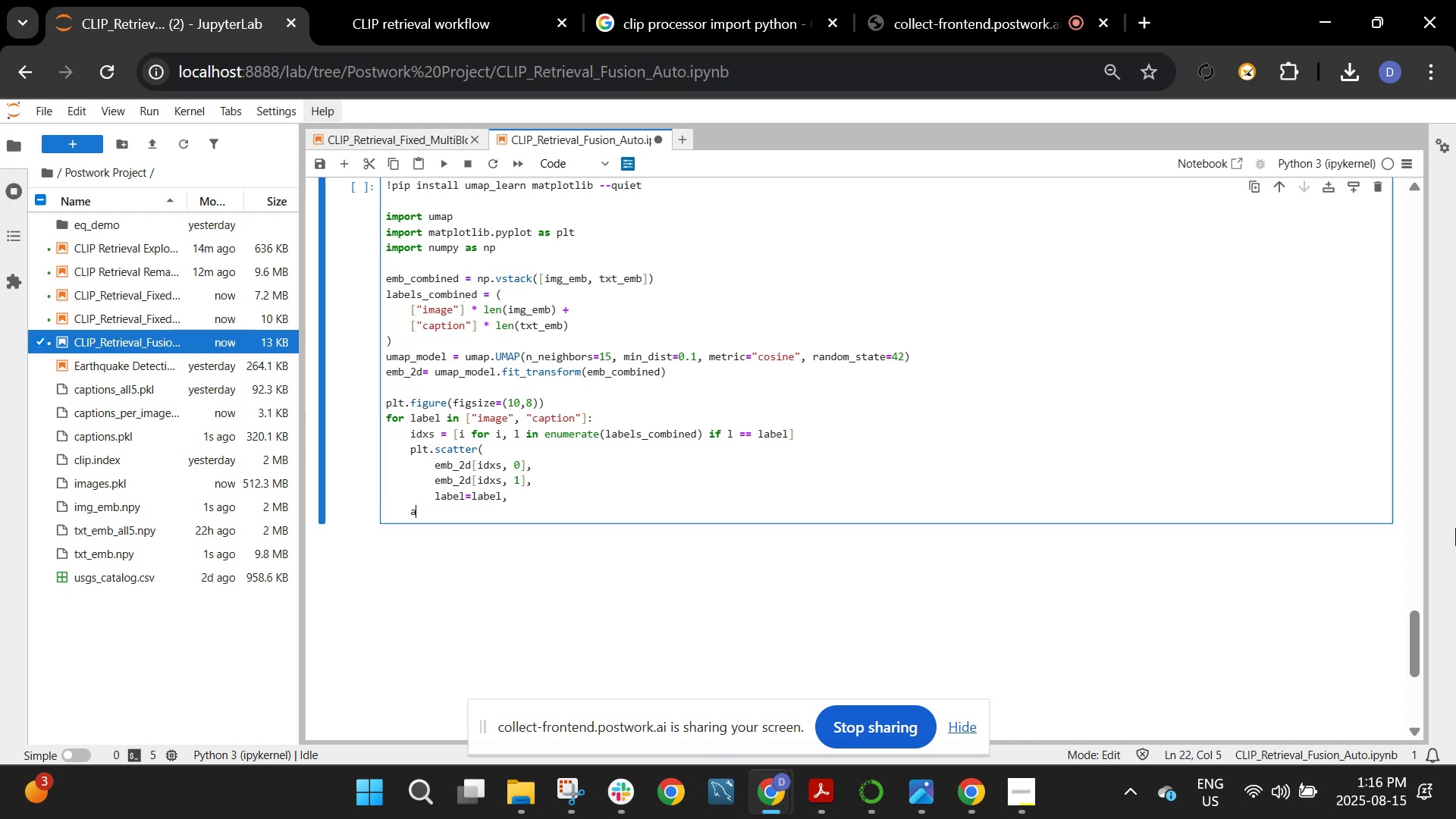 
type(a)
key(Backspace)
key(Tab)
type(alpje)
key(Backspace)
key(Backspace)
type(ha=0.6,)
 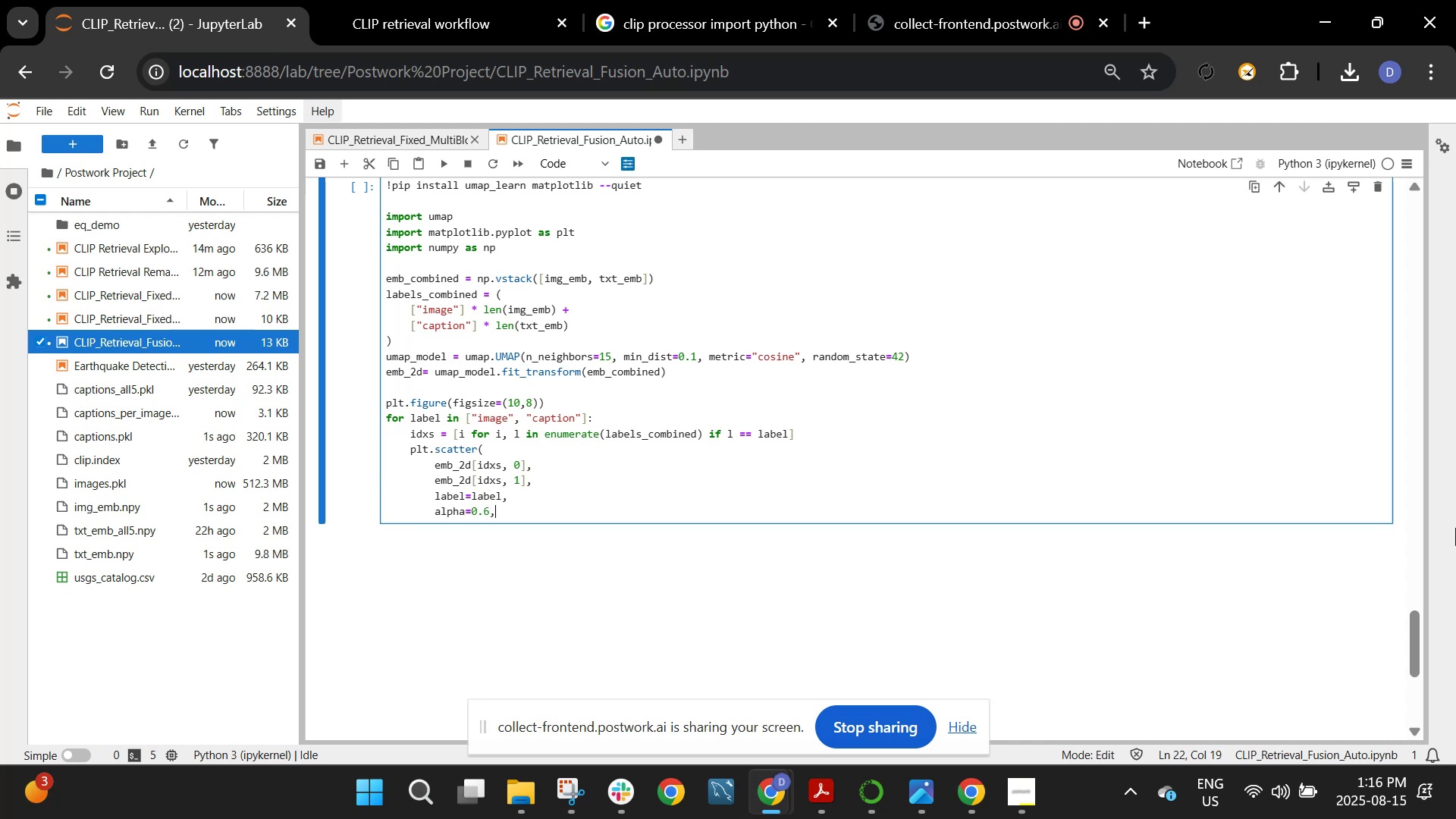 
key(Enter)
 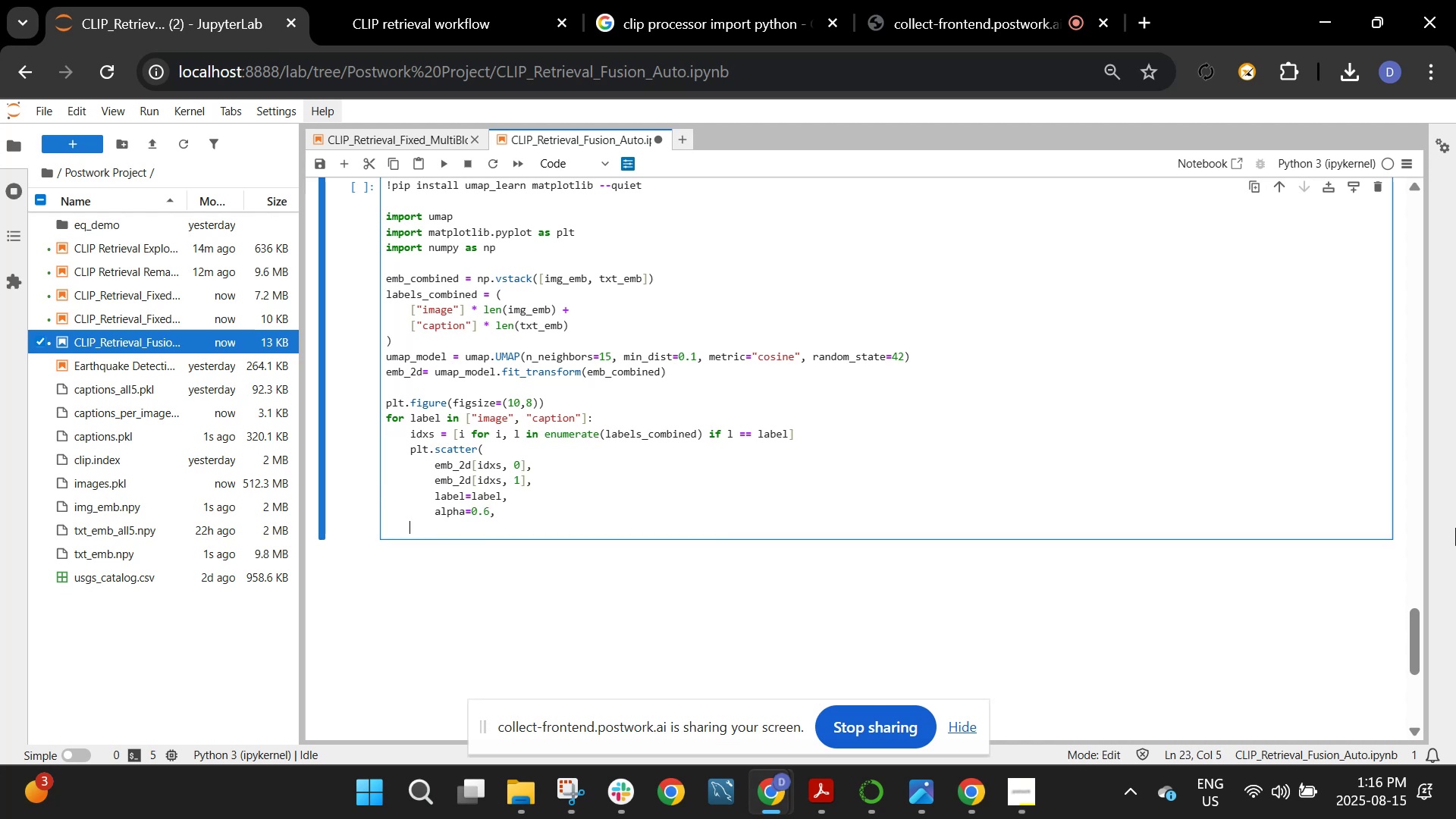 
key(Tab)
type(s=10 if label == "cao)
key(Backspace)
type(ption" else 30)
 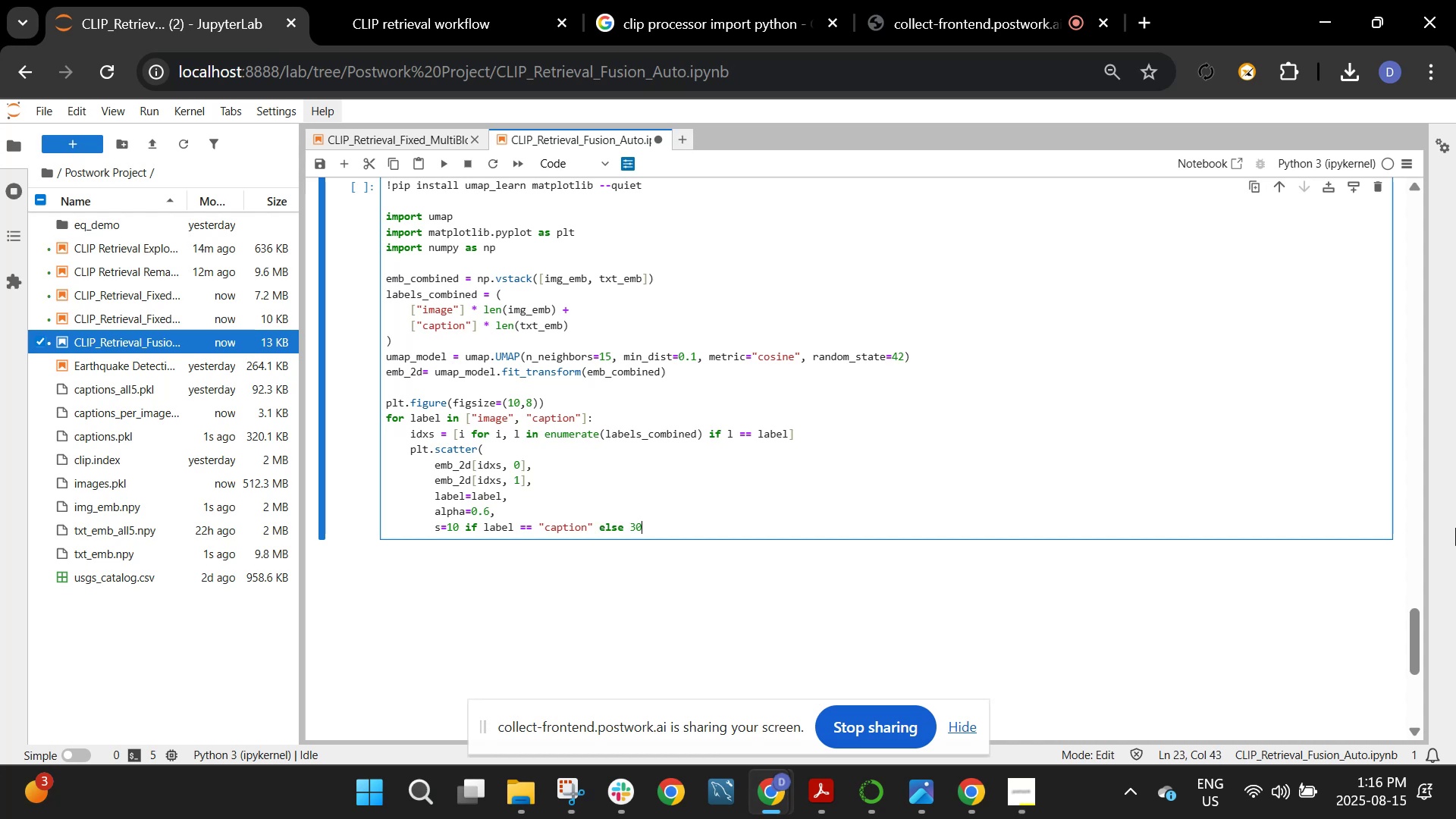 
key(Enter)
 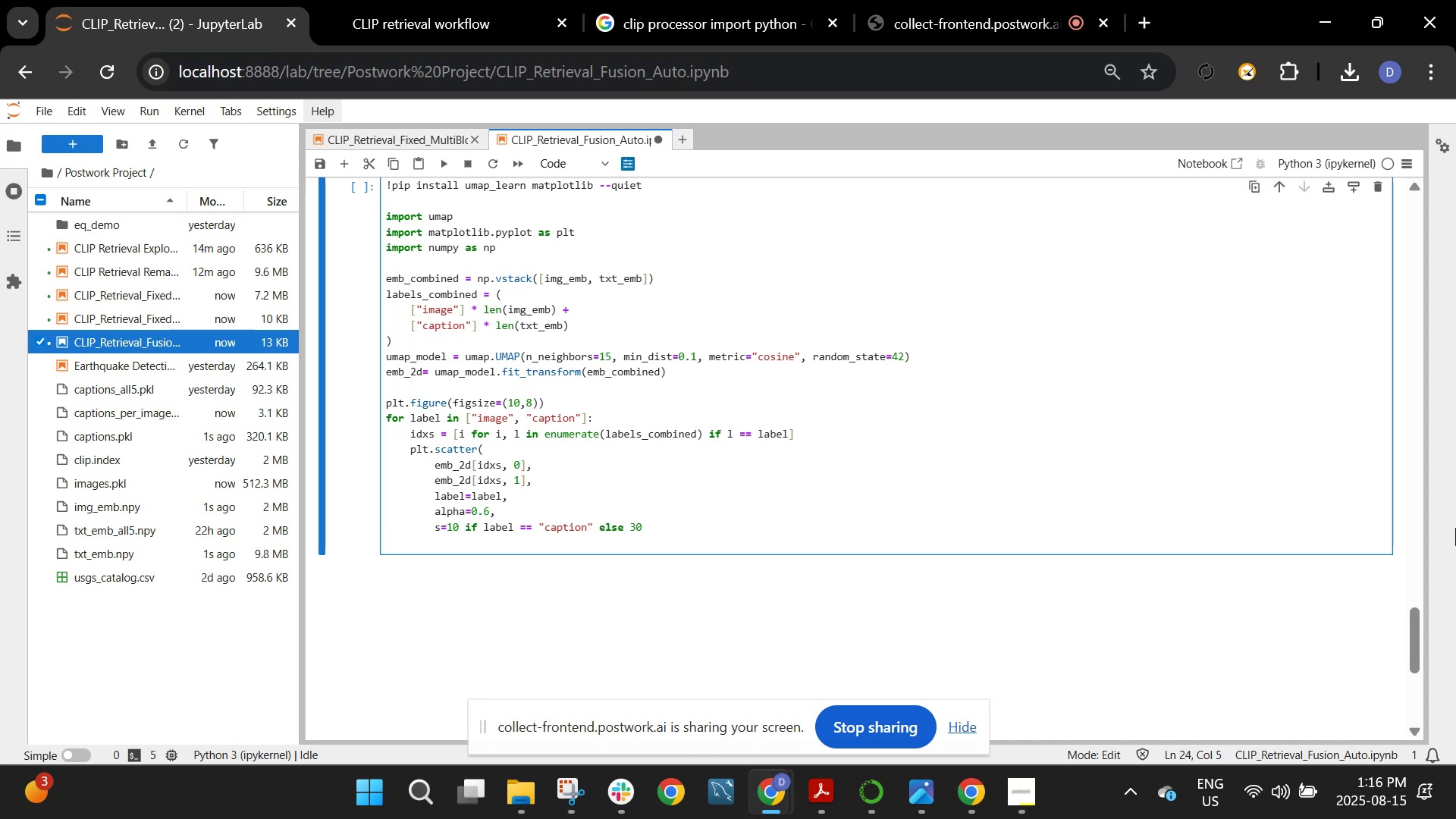 
key(Shift+0)
 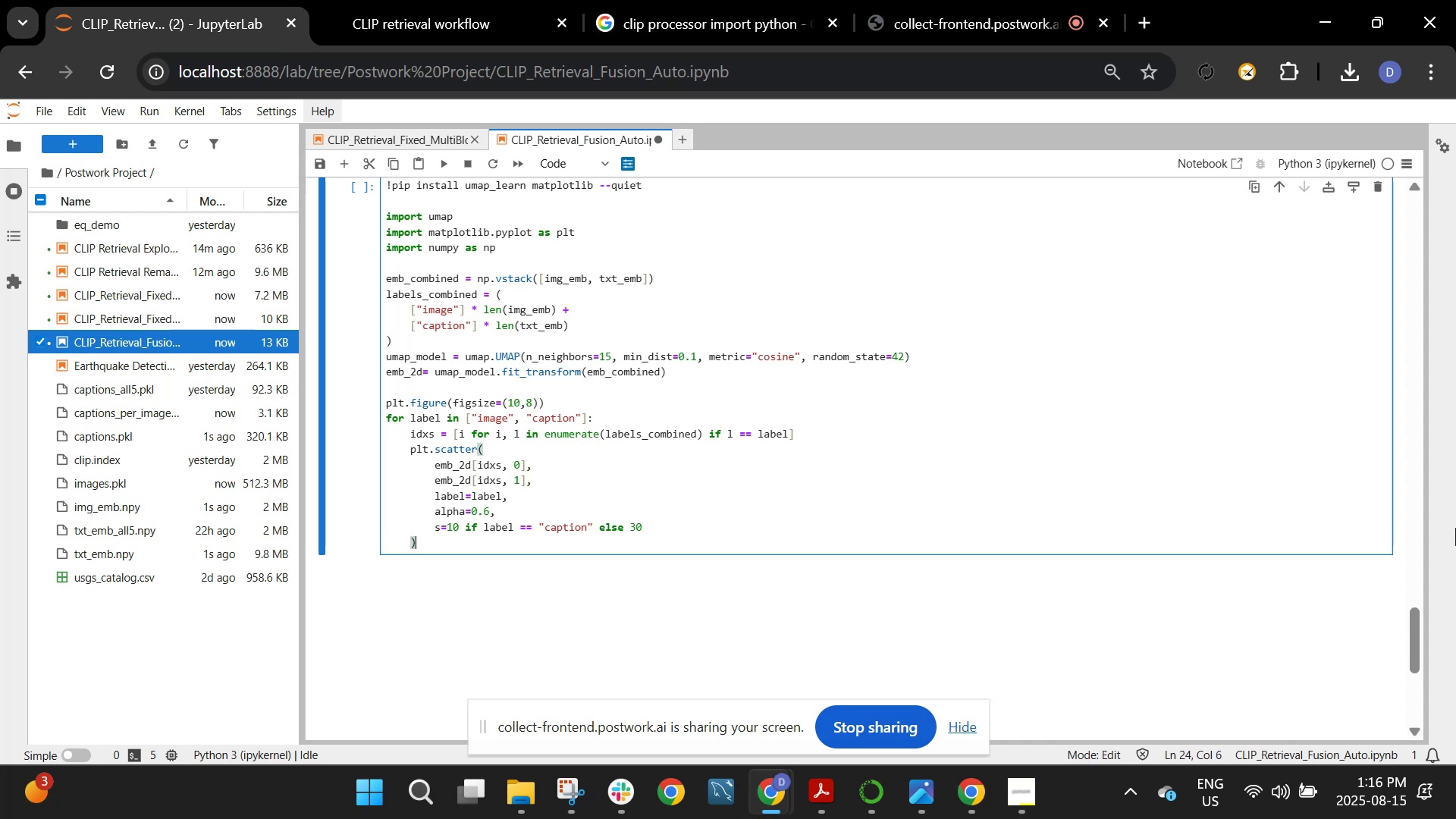 
key(Enter)
 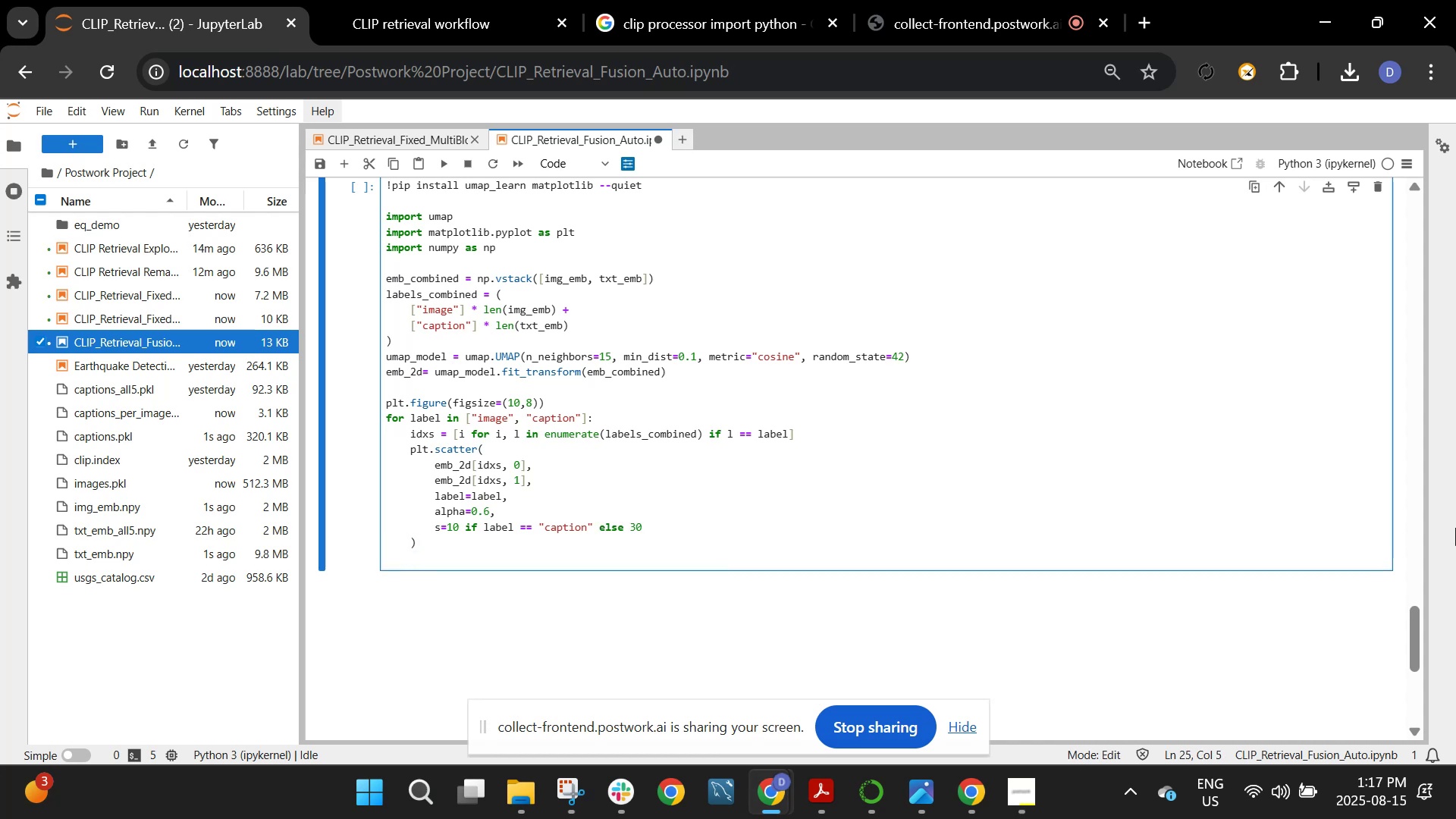 
key(Enter)
 